 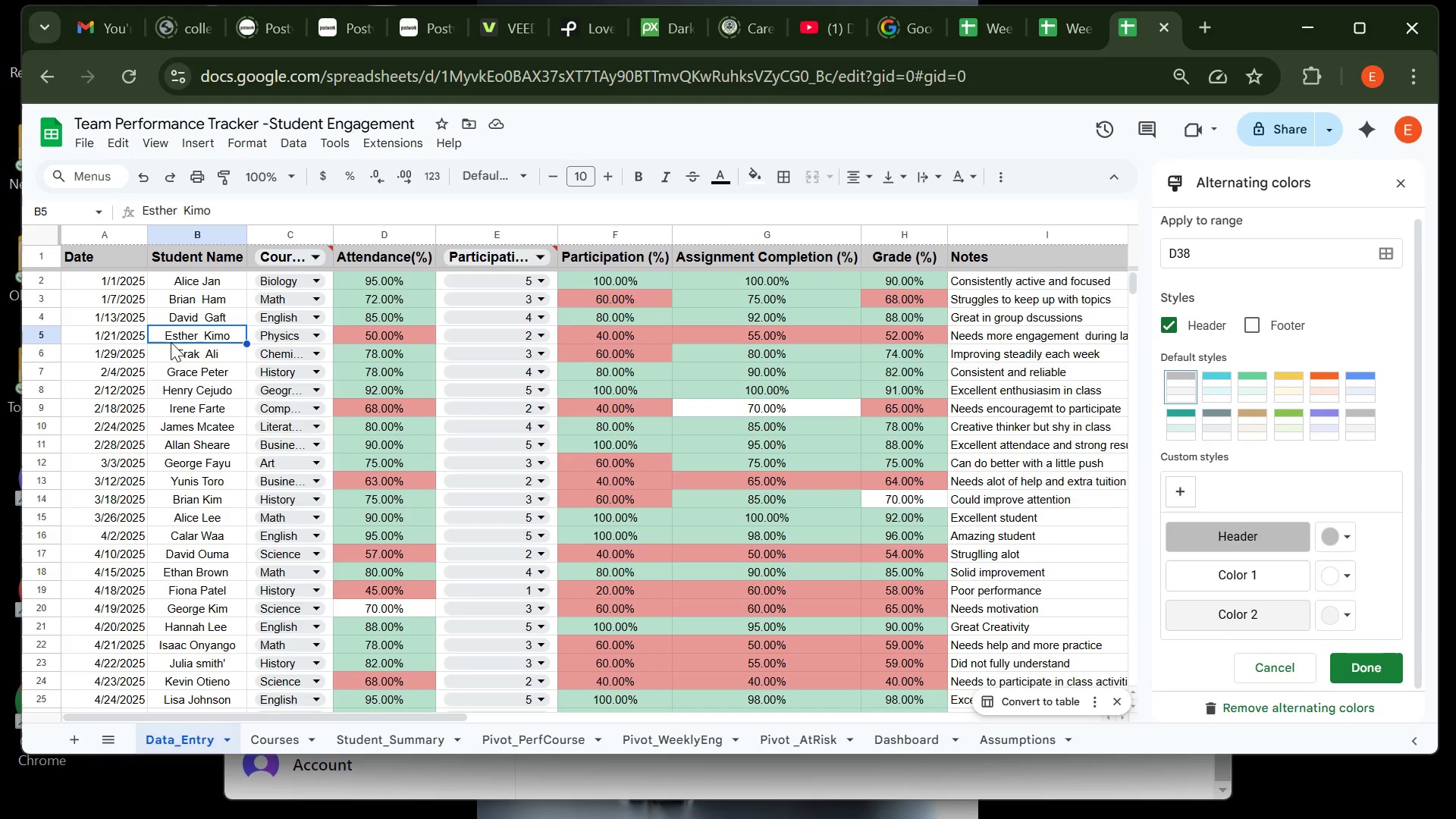 
left_click([204, 304])
 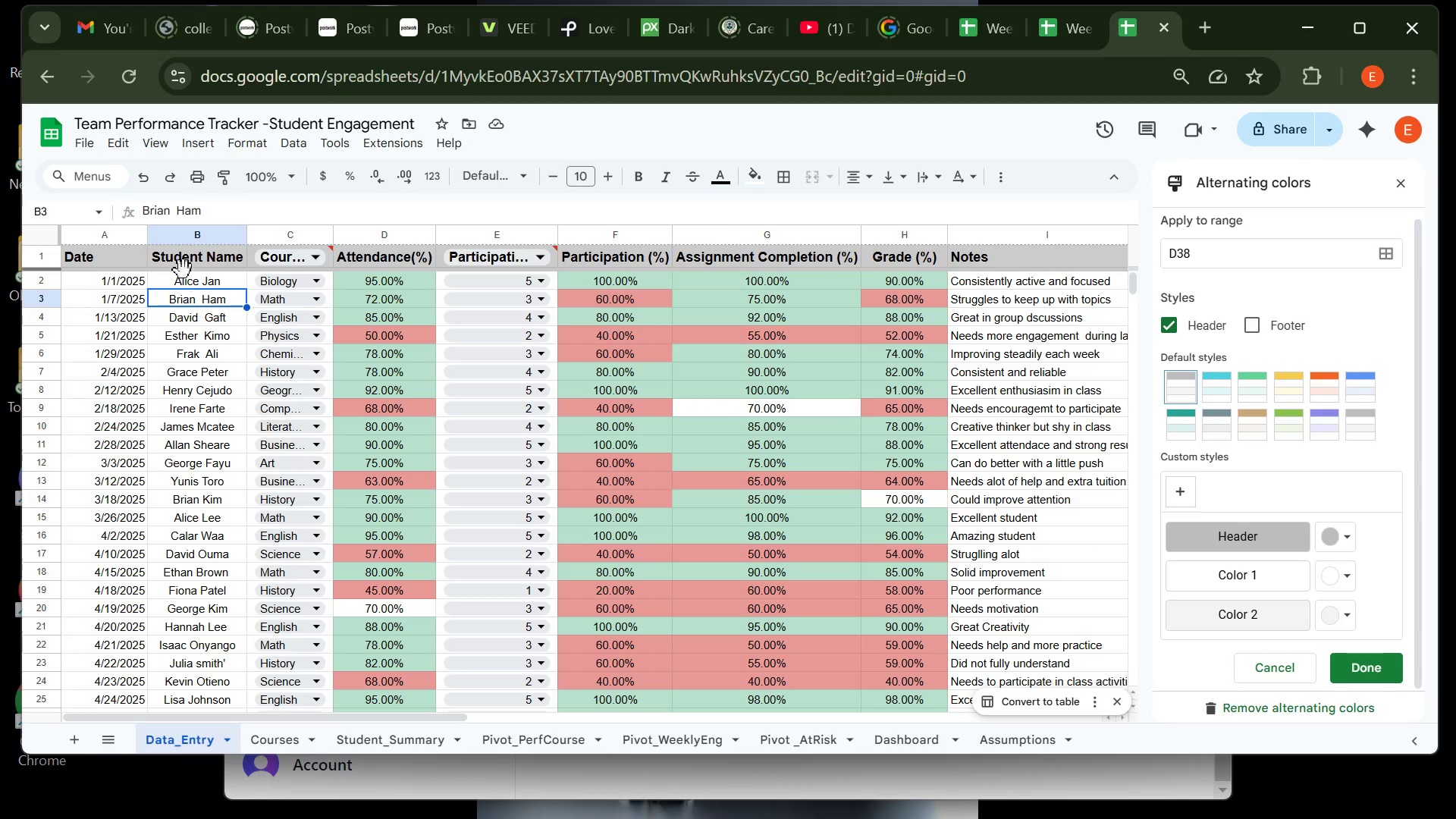 
left_click([184, 270])
 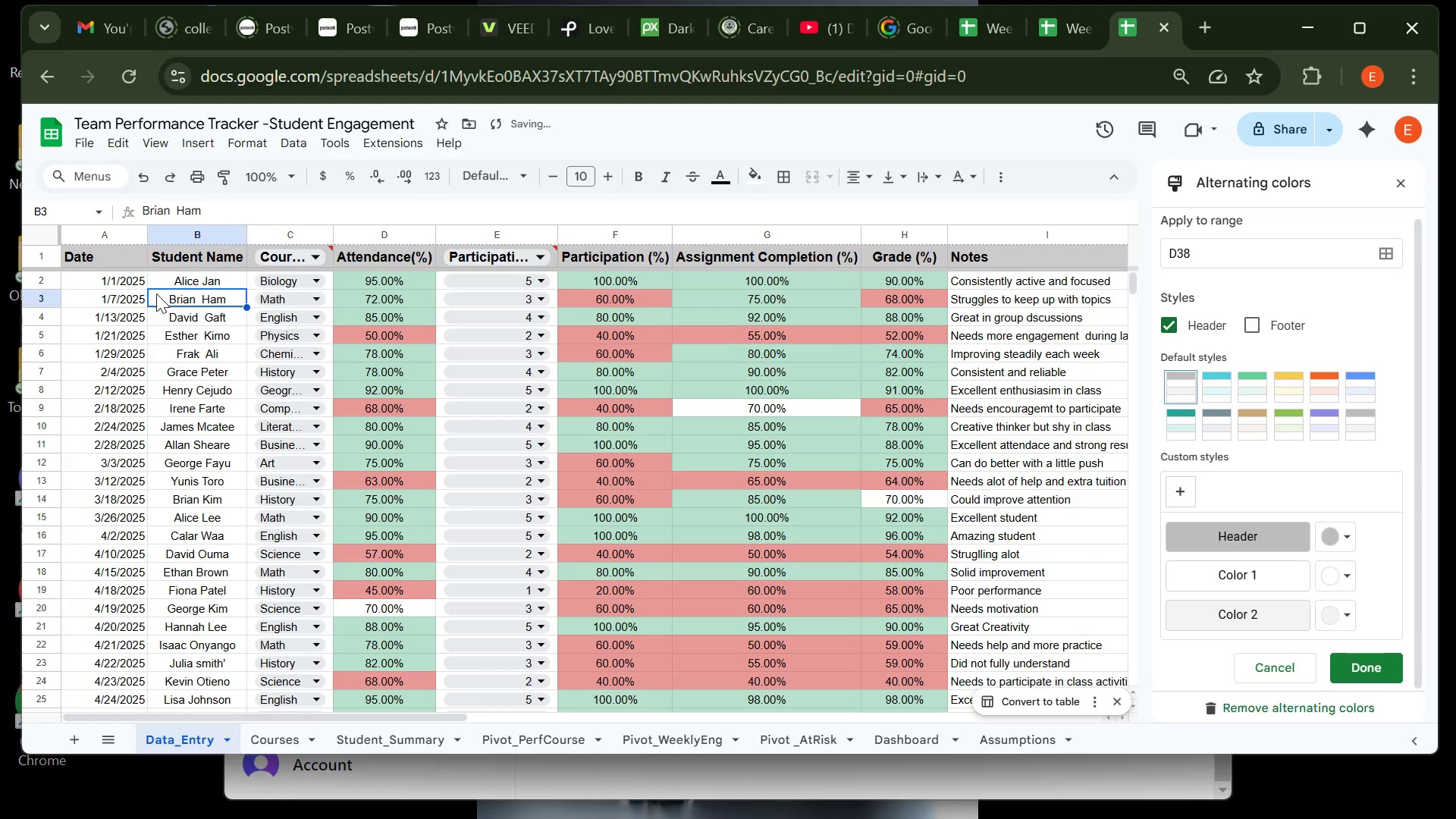 
left_click([156, 293])
 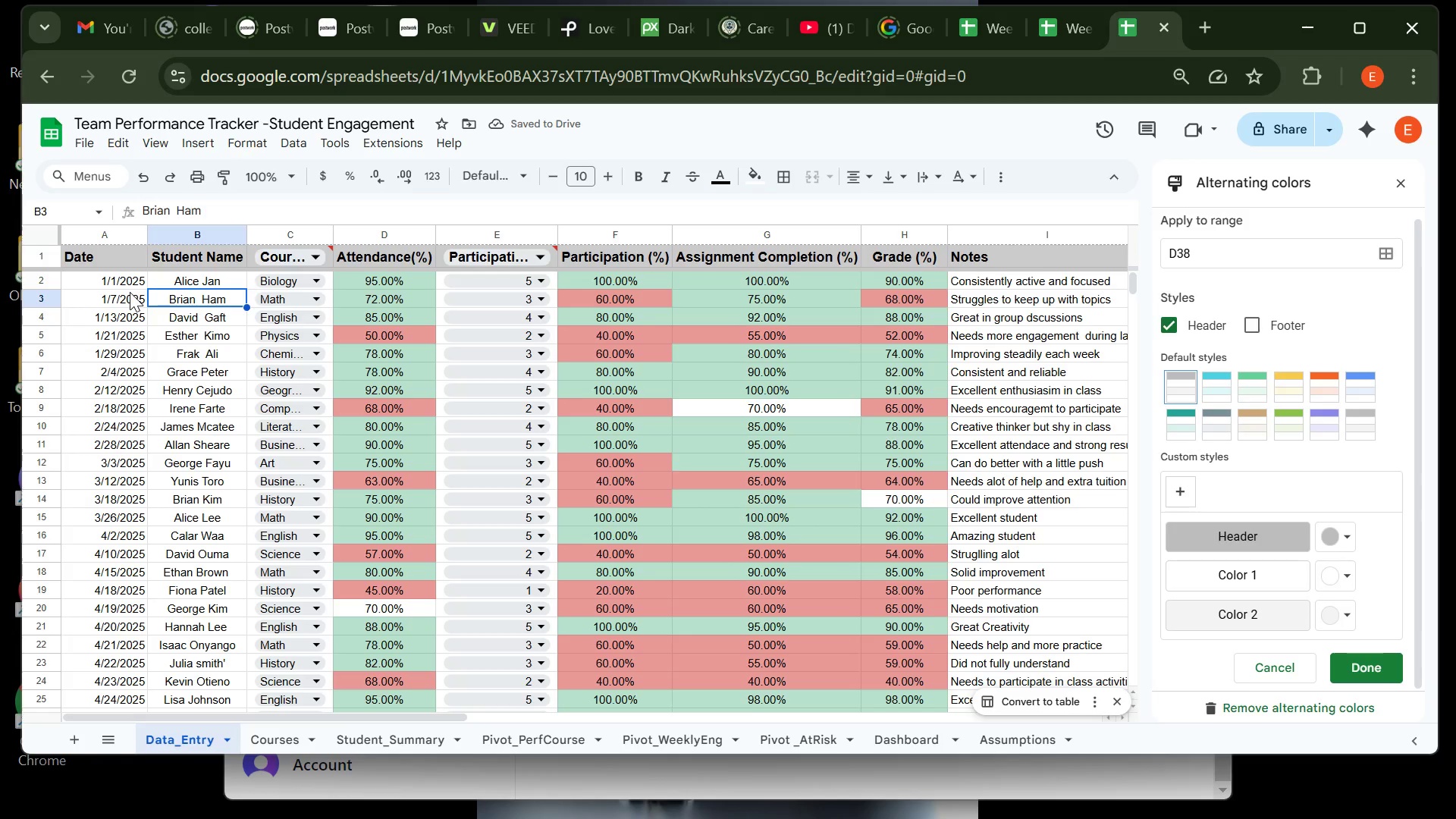 
left_click([130, 292])
 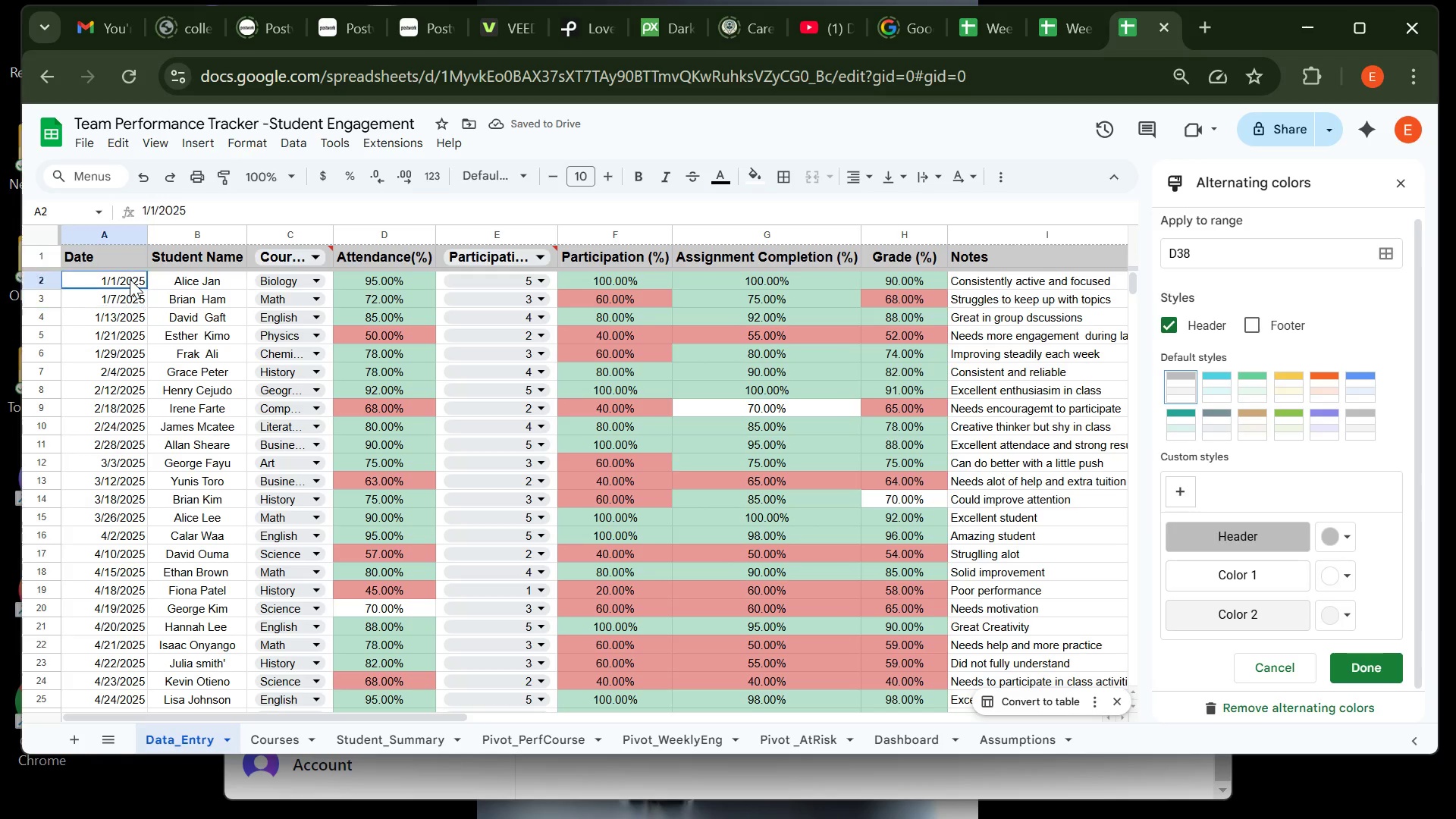 
left_click([130, 279])
 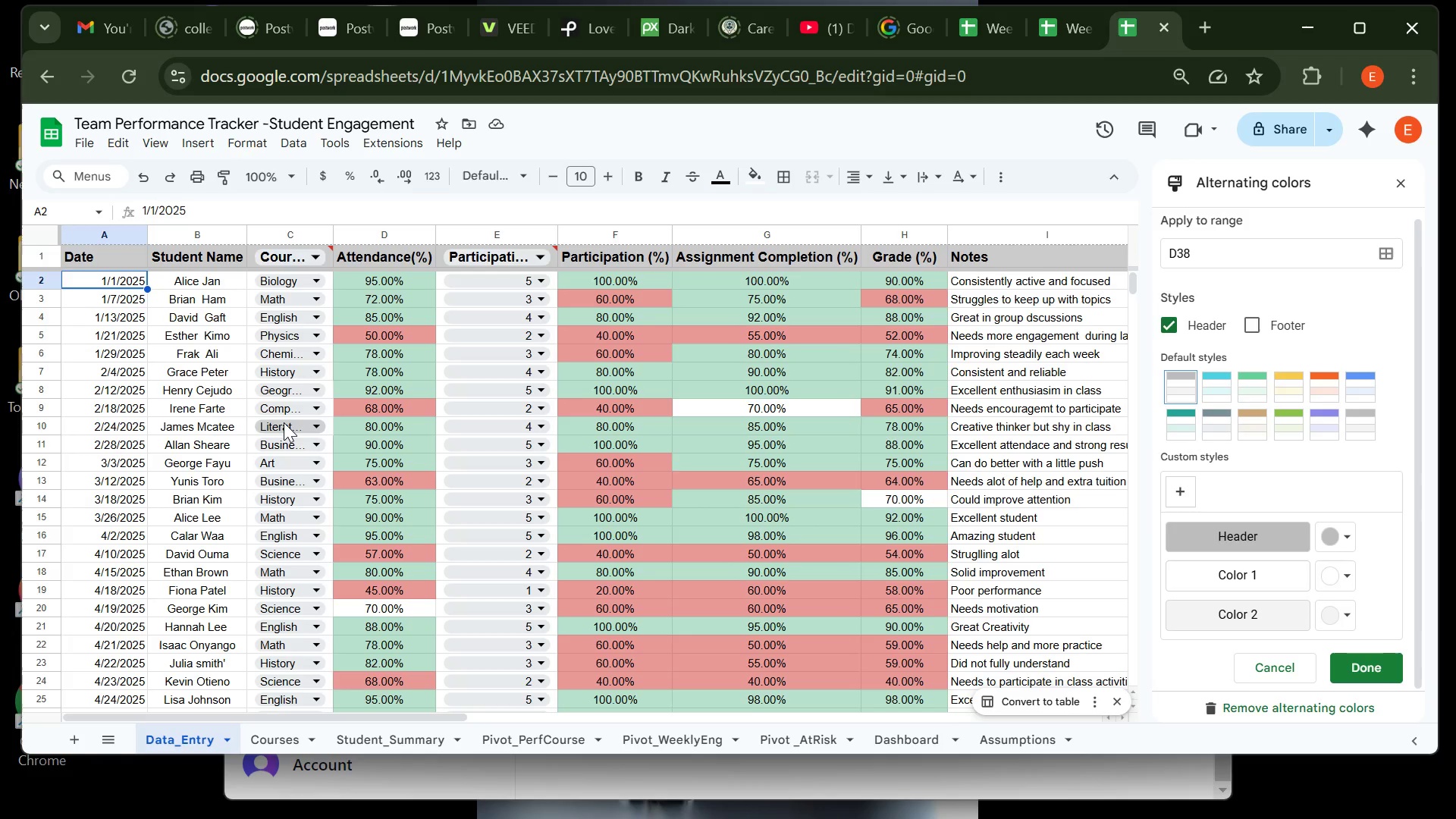 
wait(131.47)
 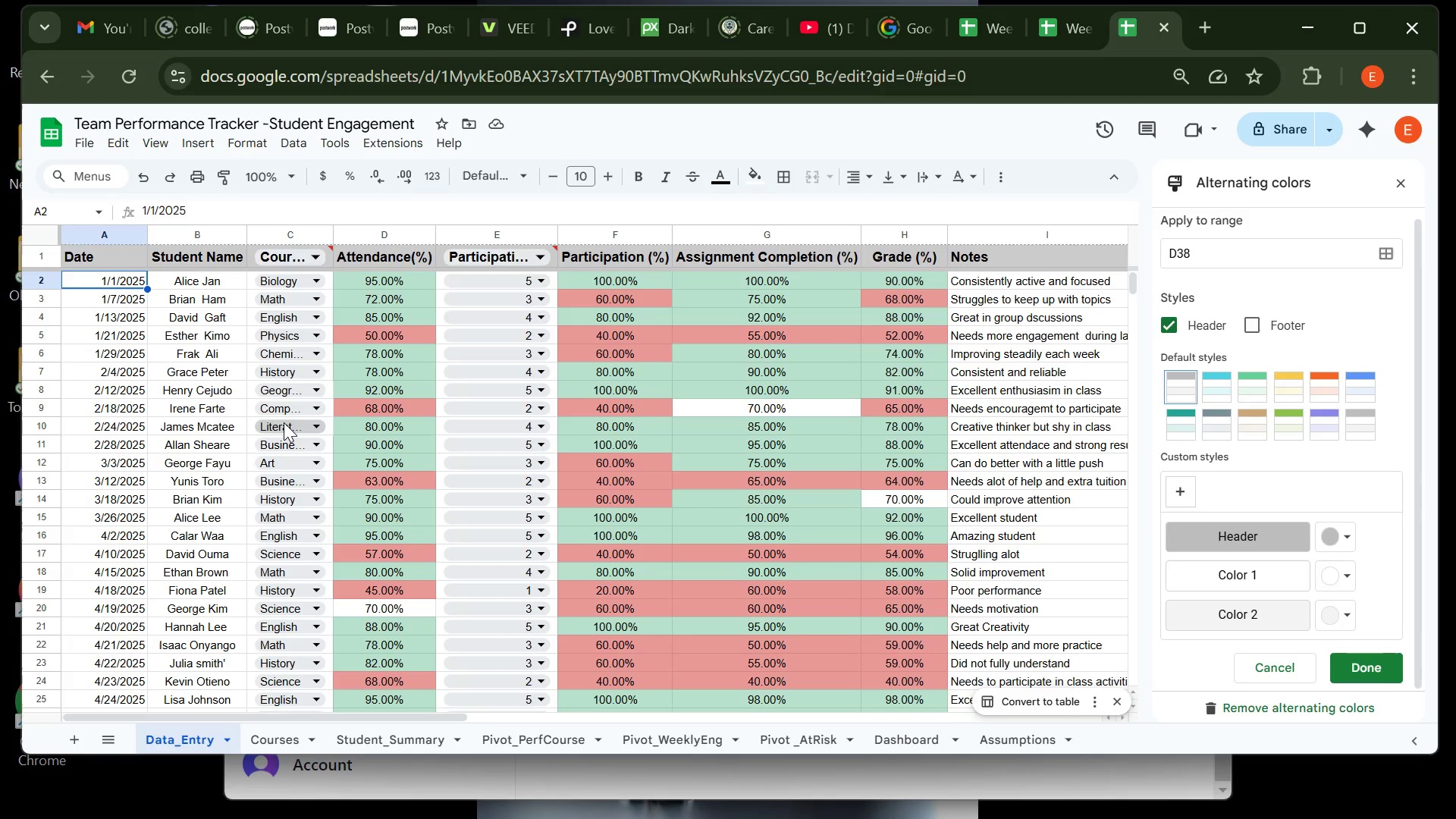 
left_click([1406, 186])
 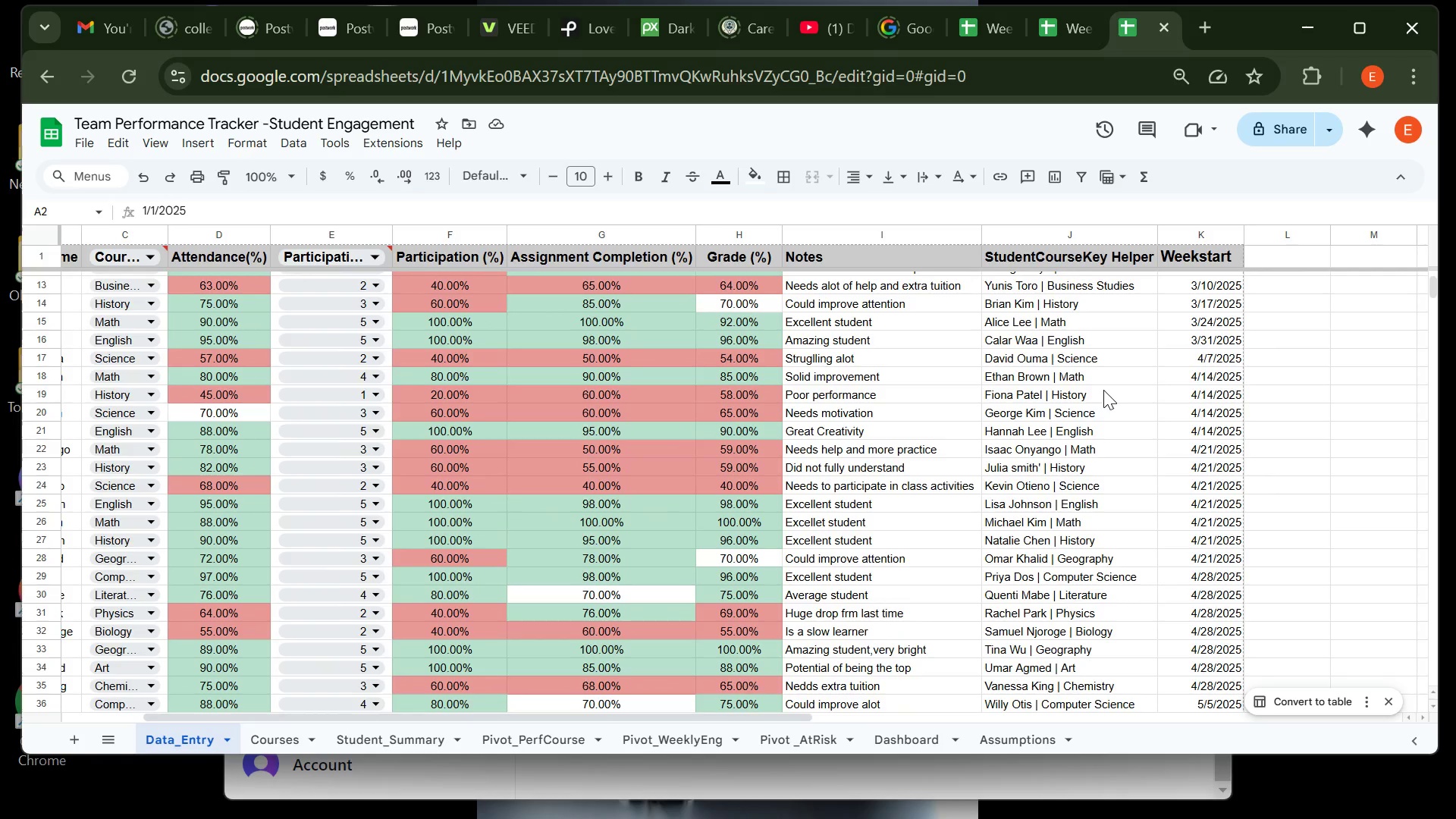 
wait(11.76)
 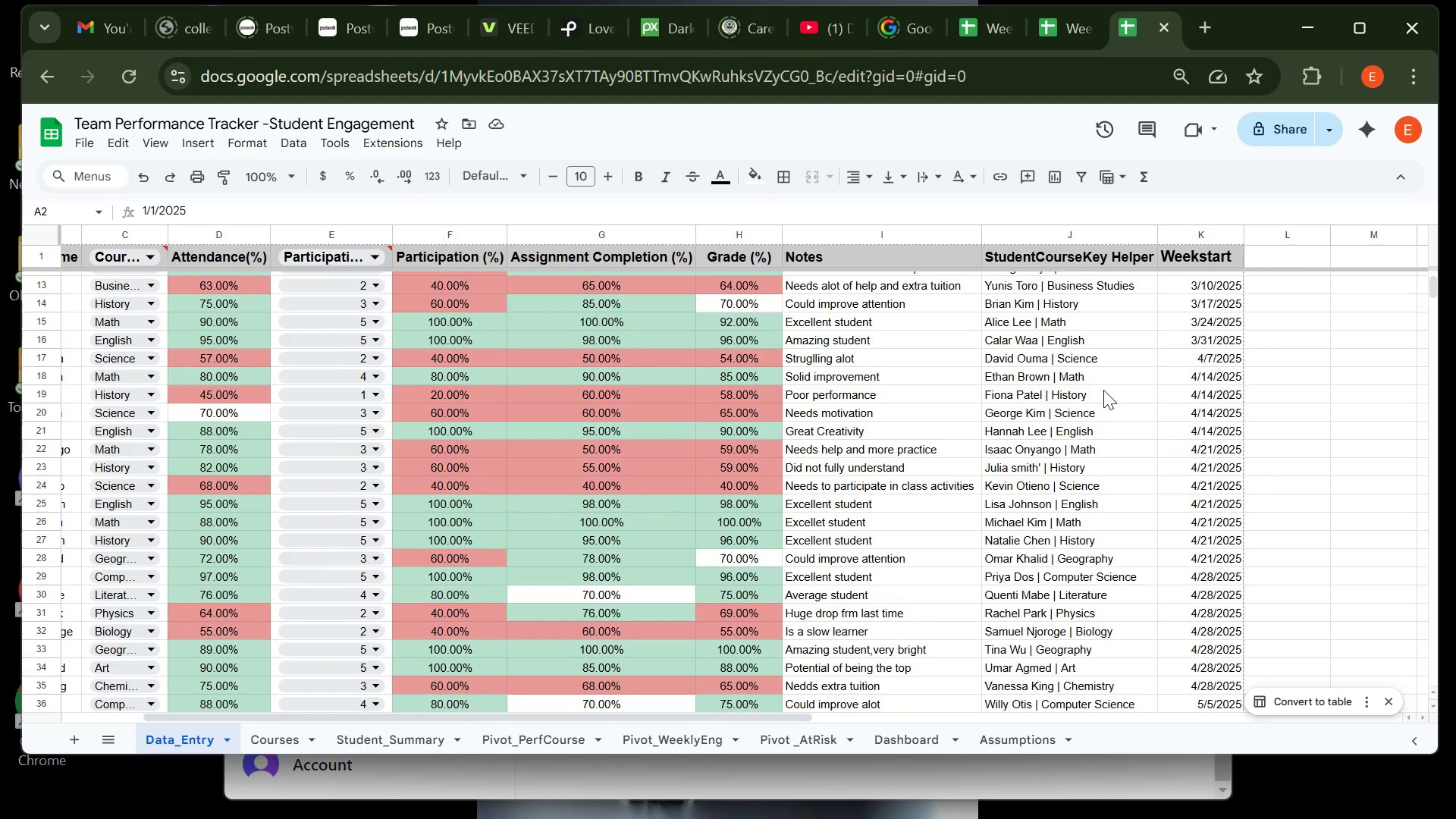 
left_click([122, 237])
 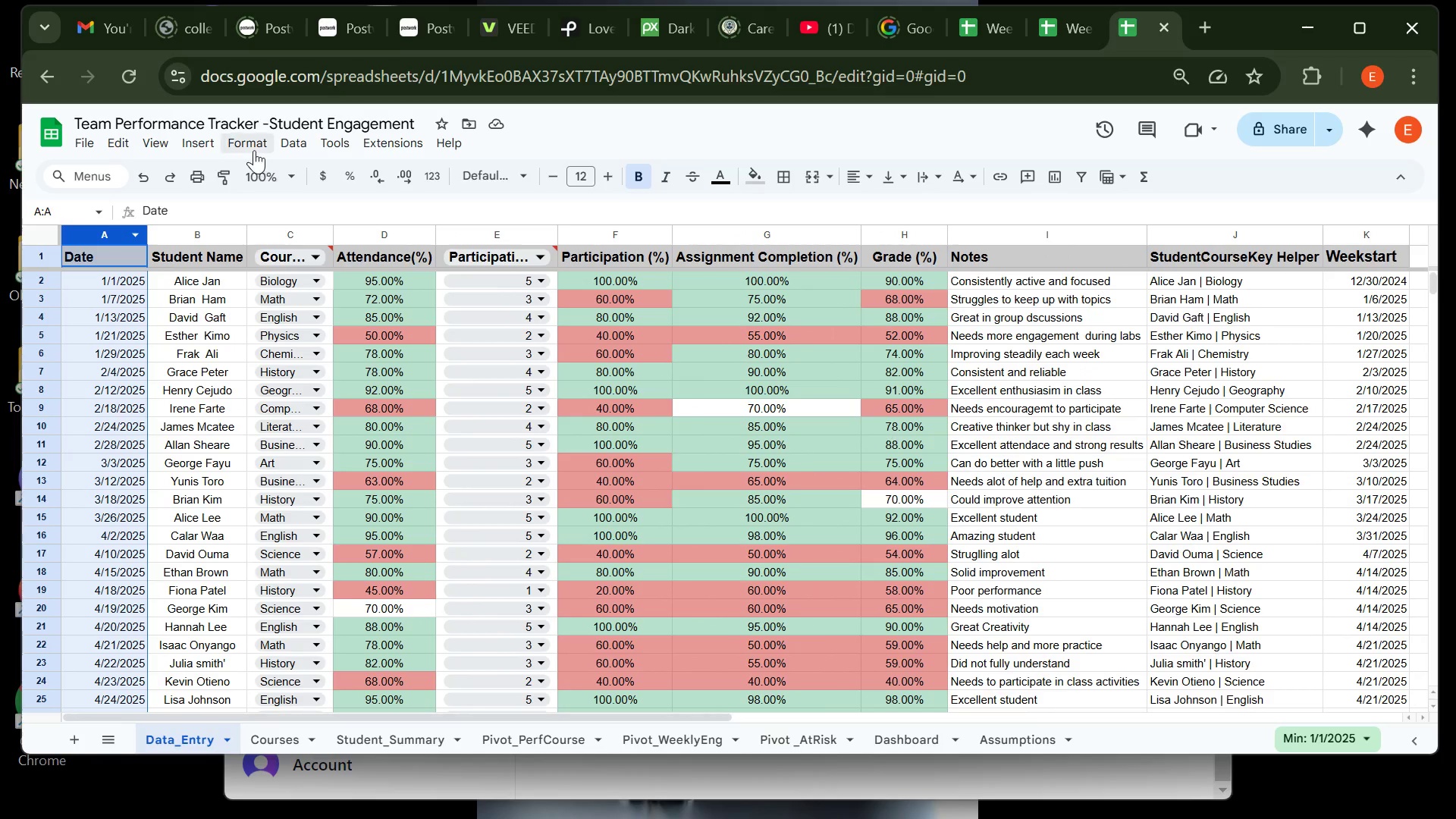 
left_click([251, 144])
 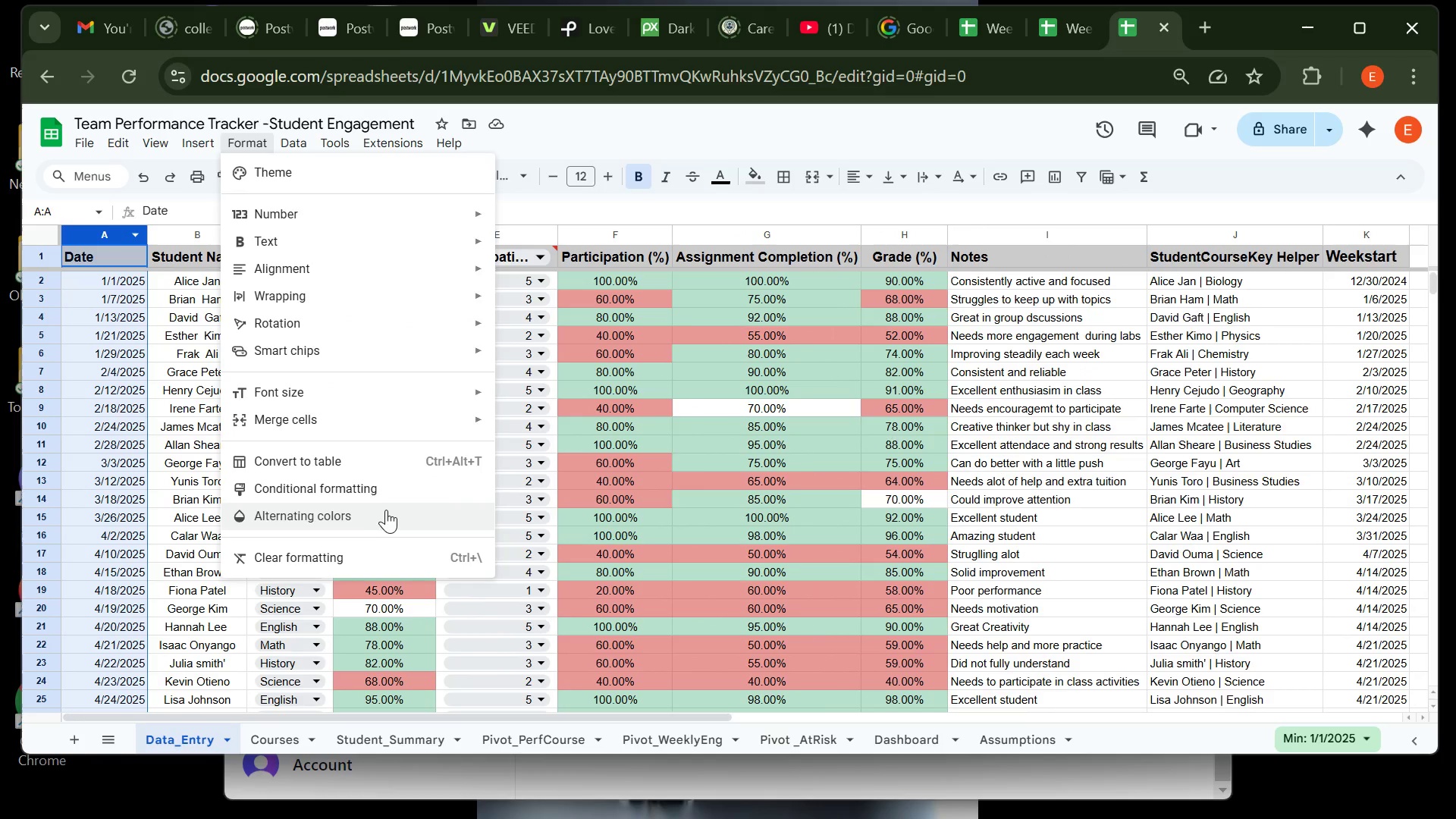 
left_click([388, 512])
 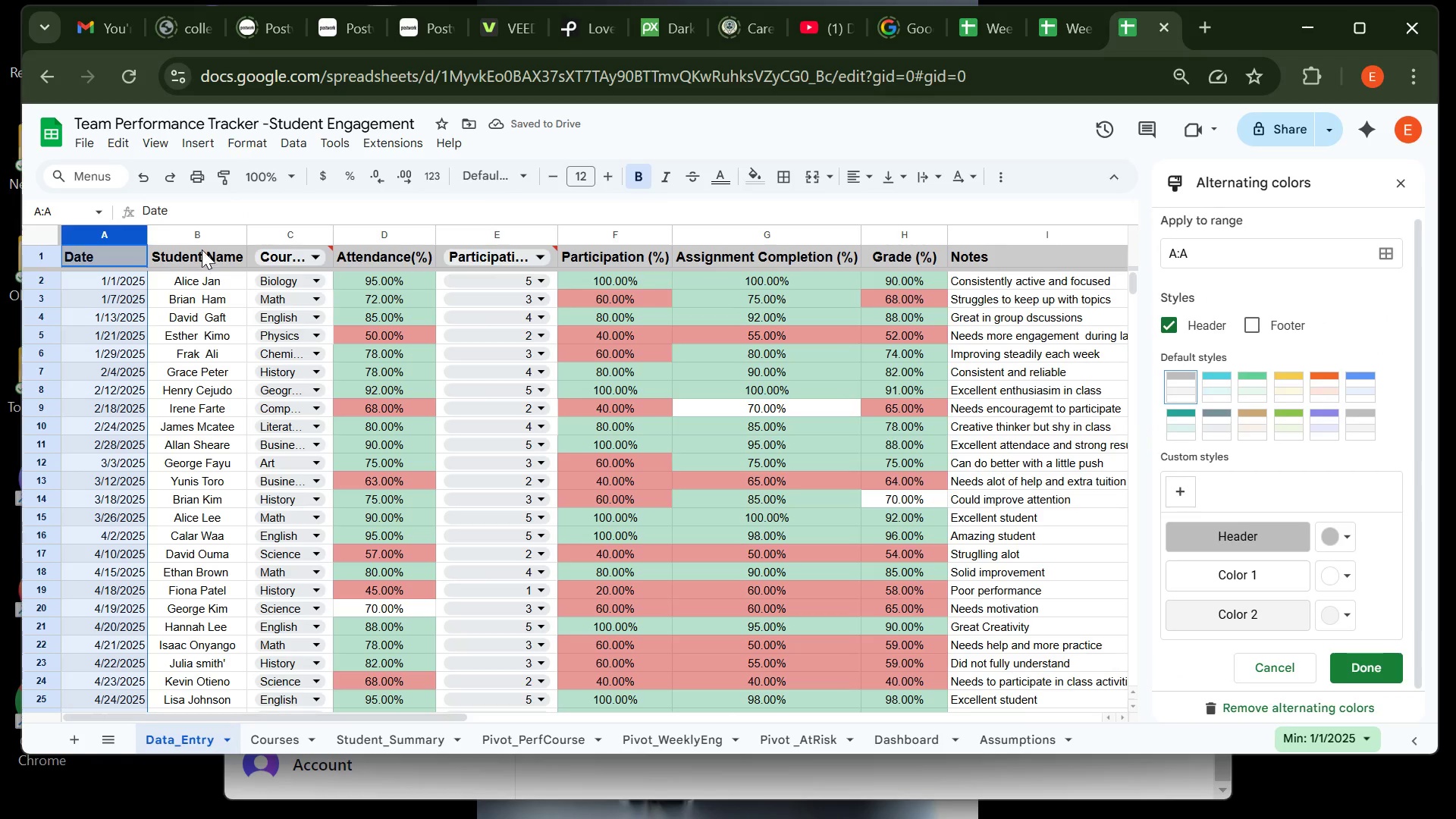 
left_click([202, 237])
 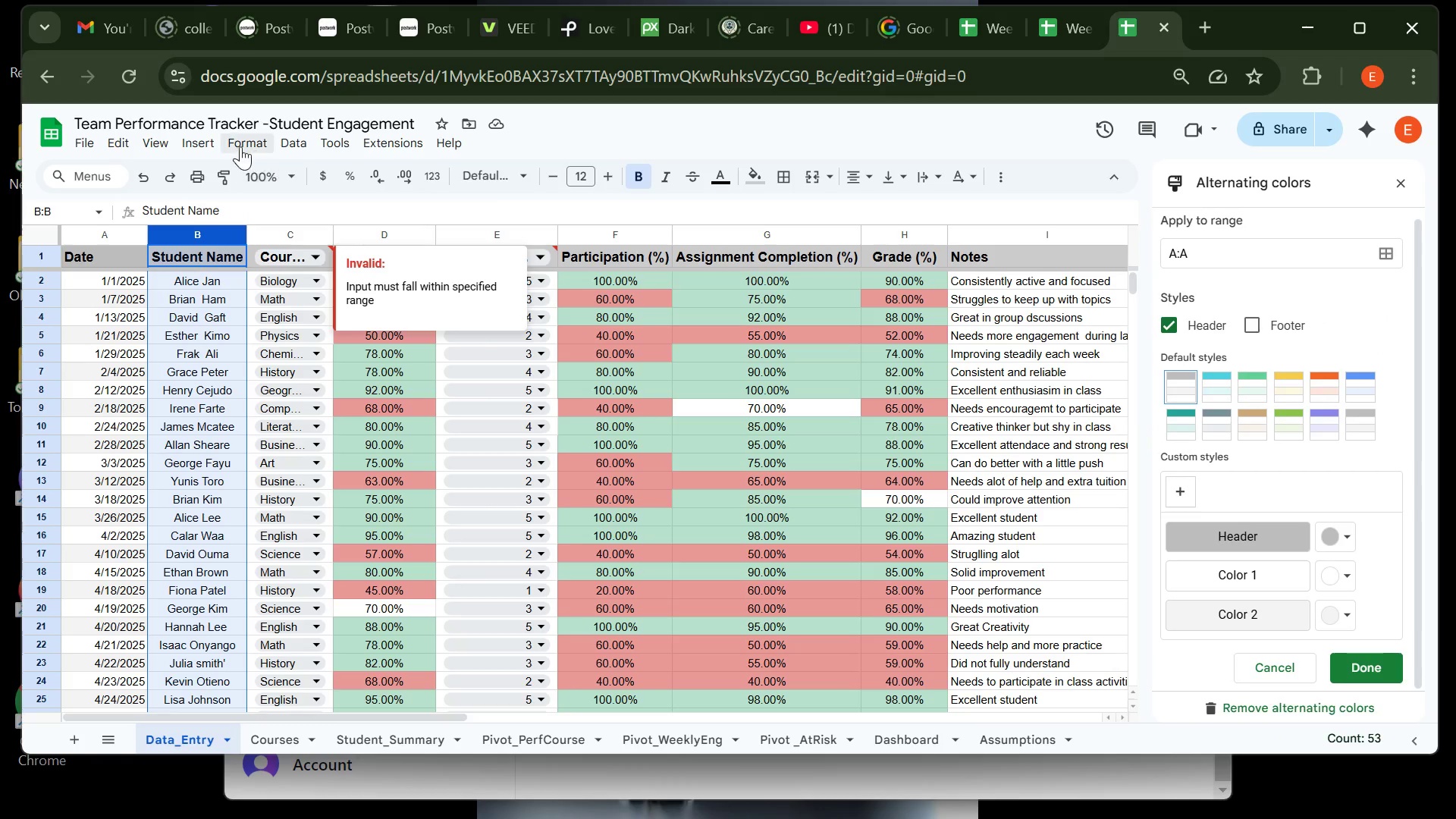 
left_click([235, 147])
 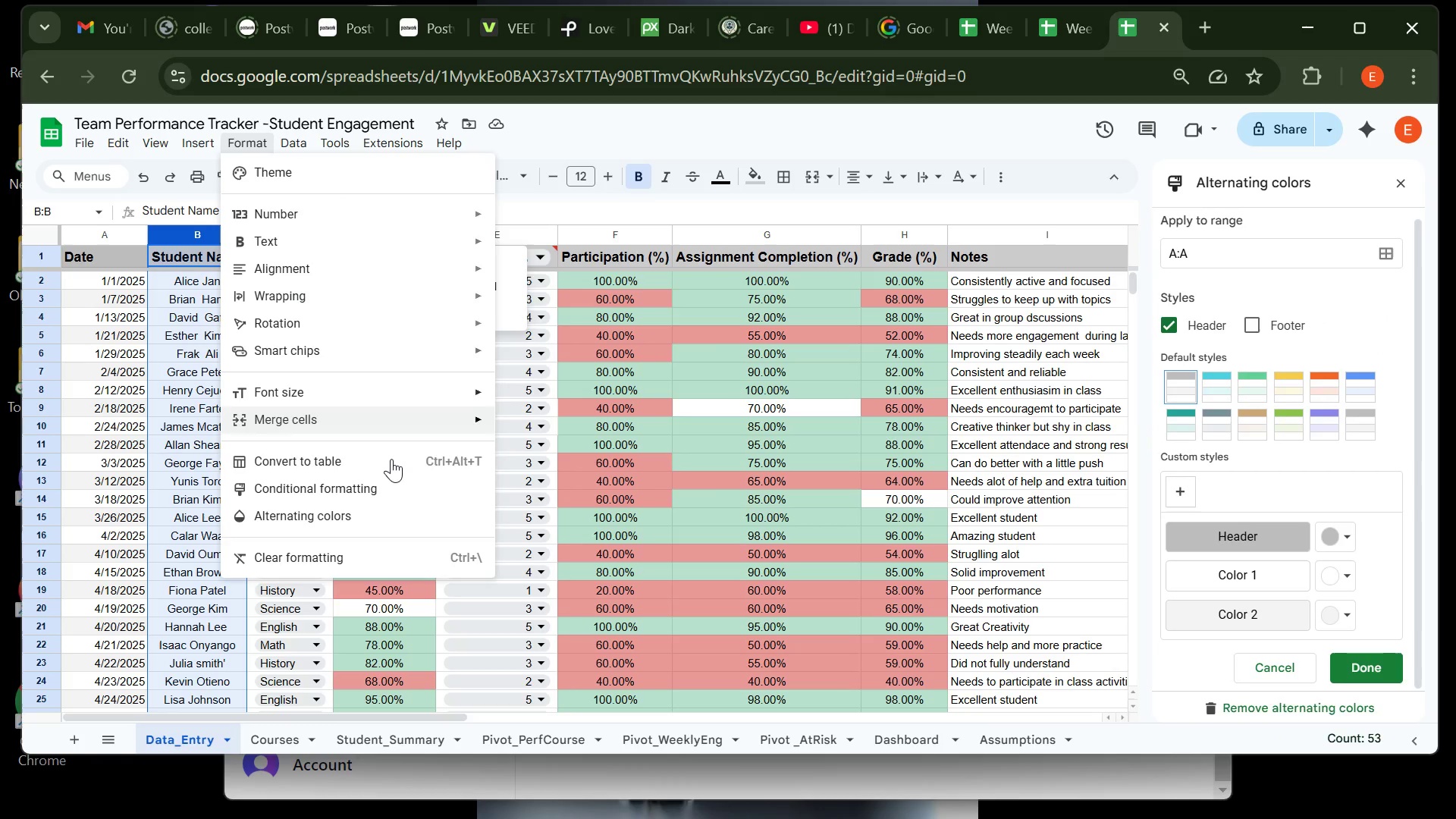 
left_click([391, 518])
 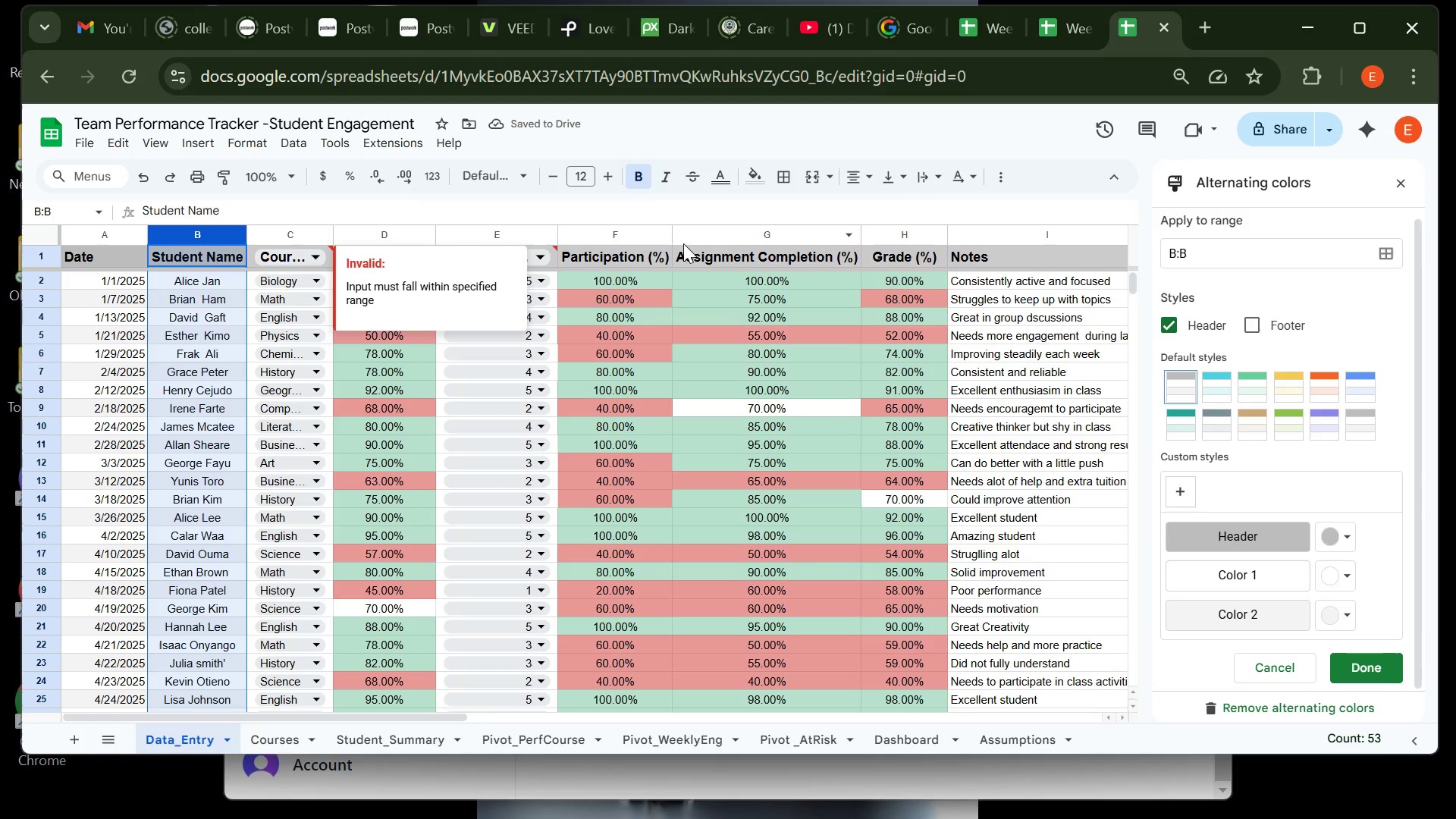 
wait(5.51)
 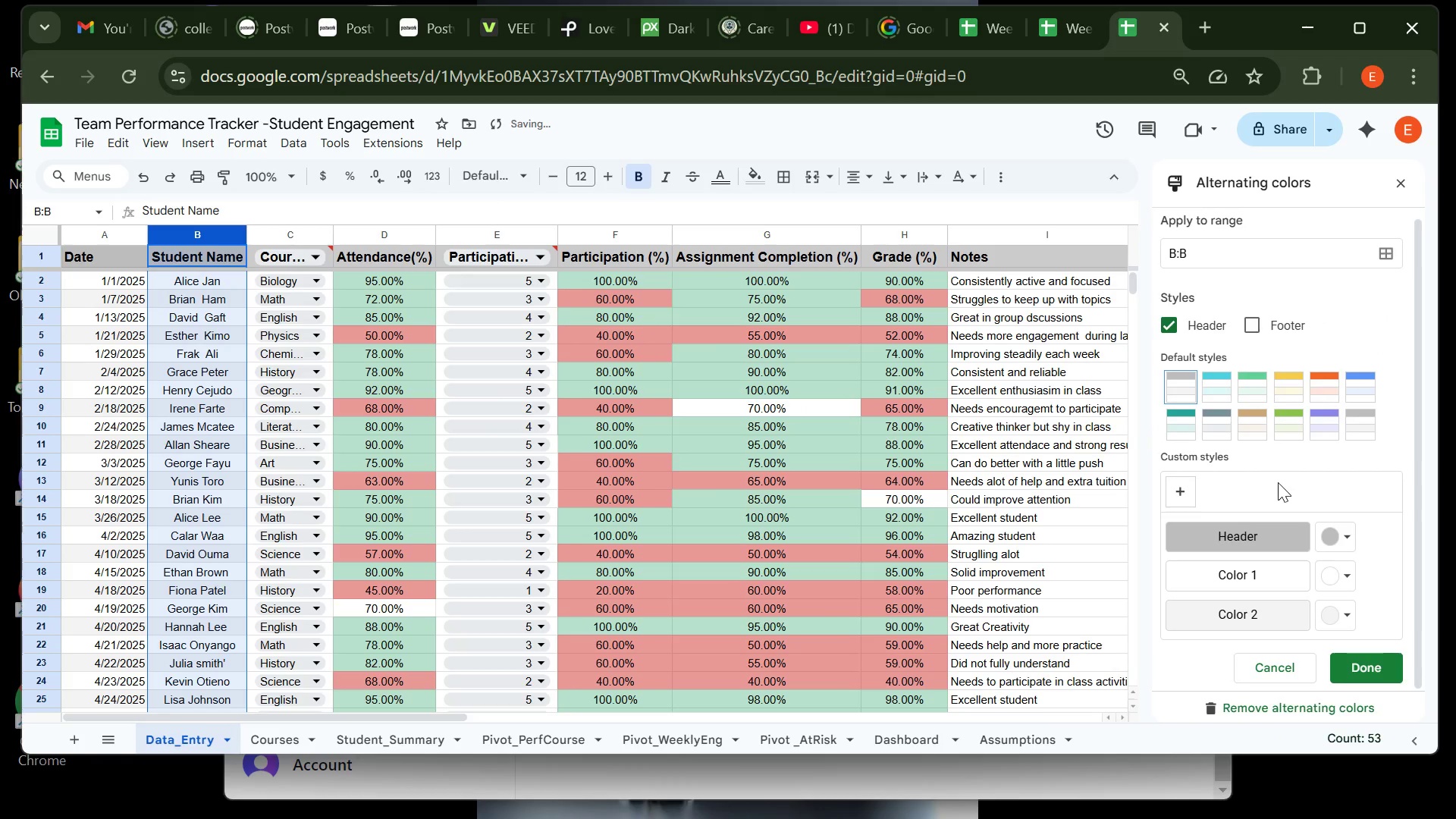 
left_click([1012, 224])
 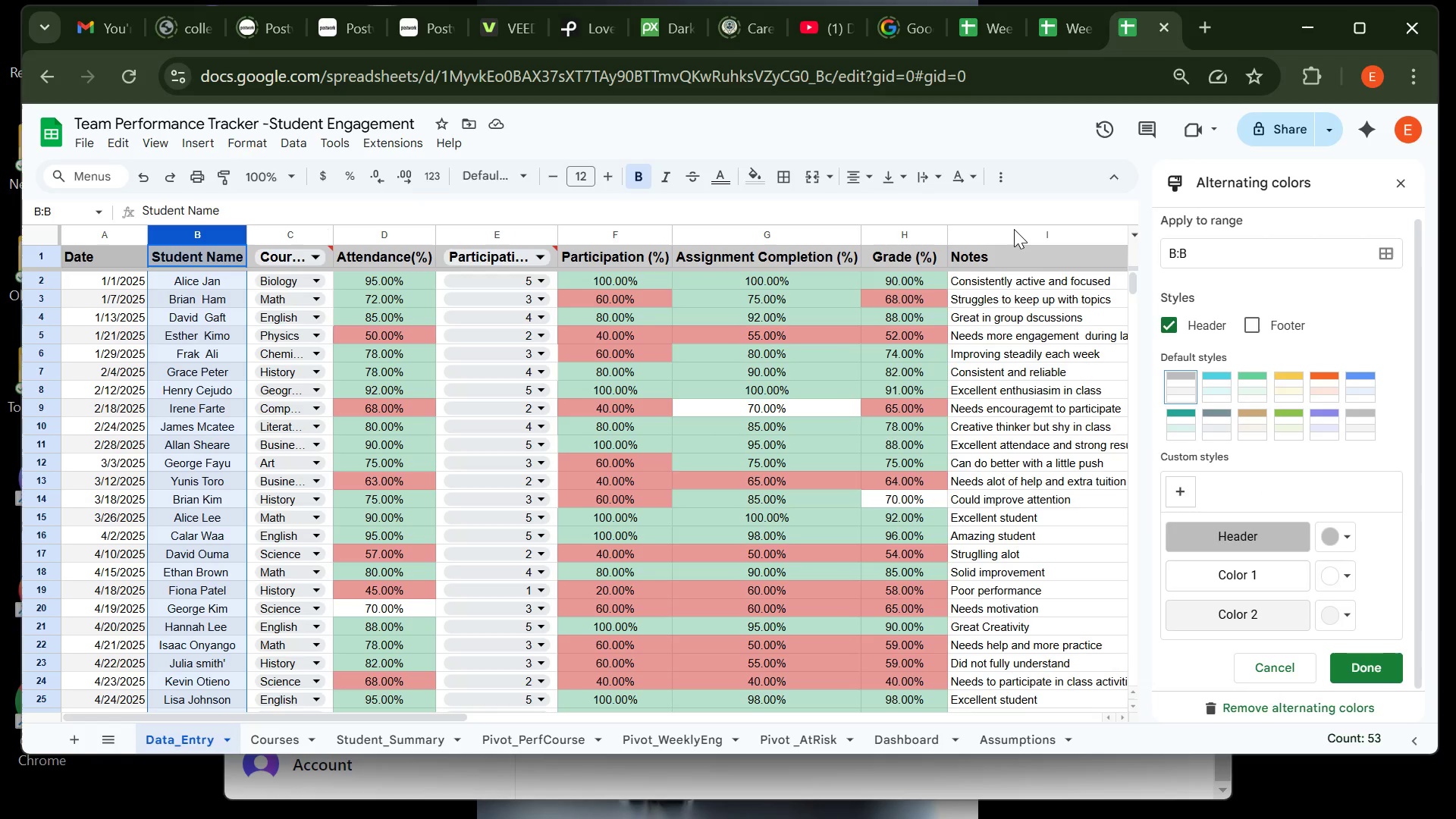 
left_click([1014, 229])
 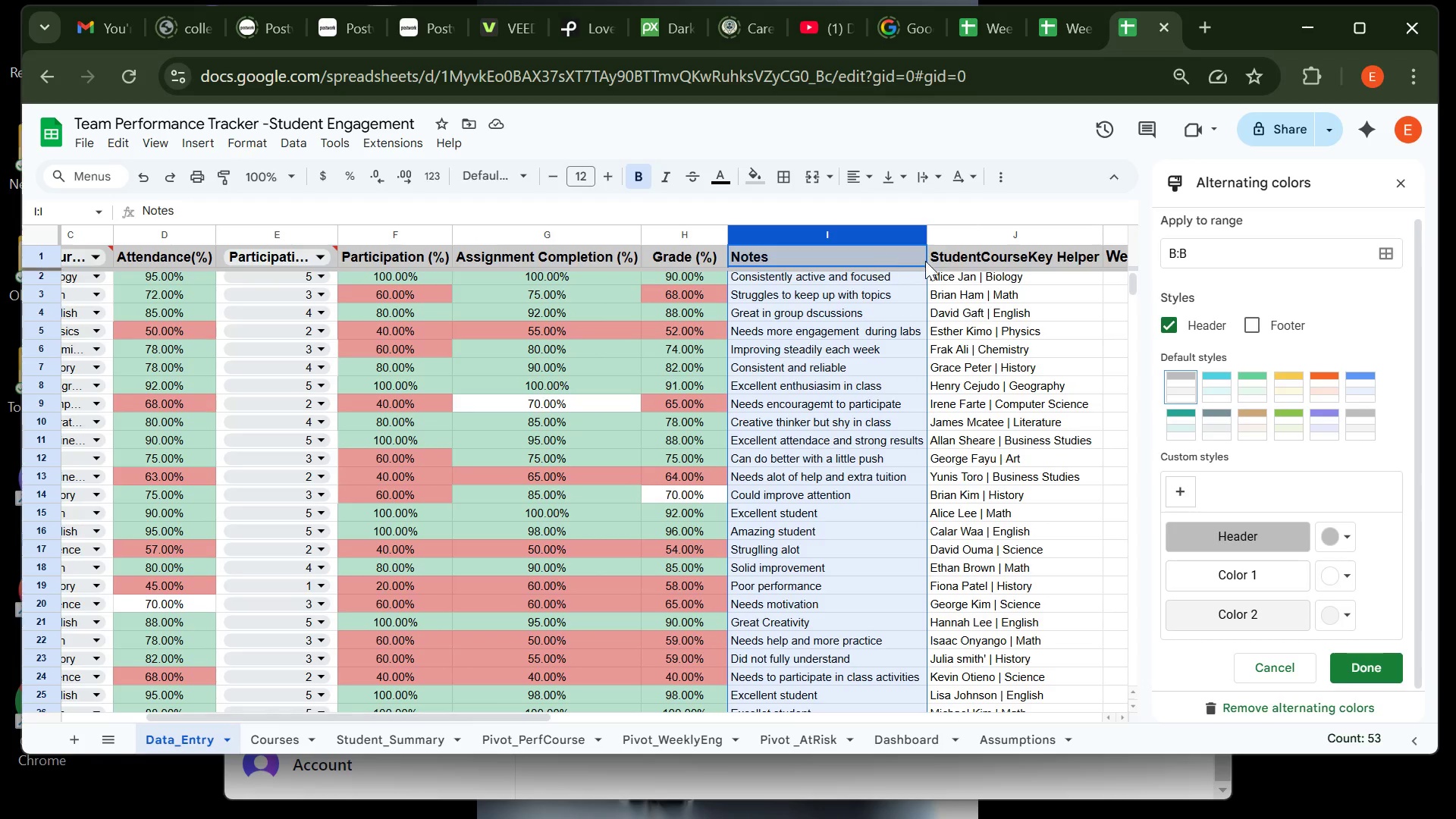 
wait(6.23)
 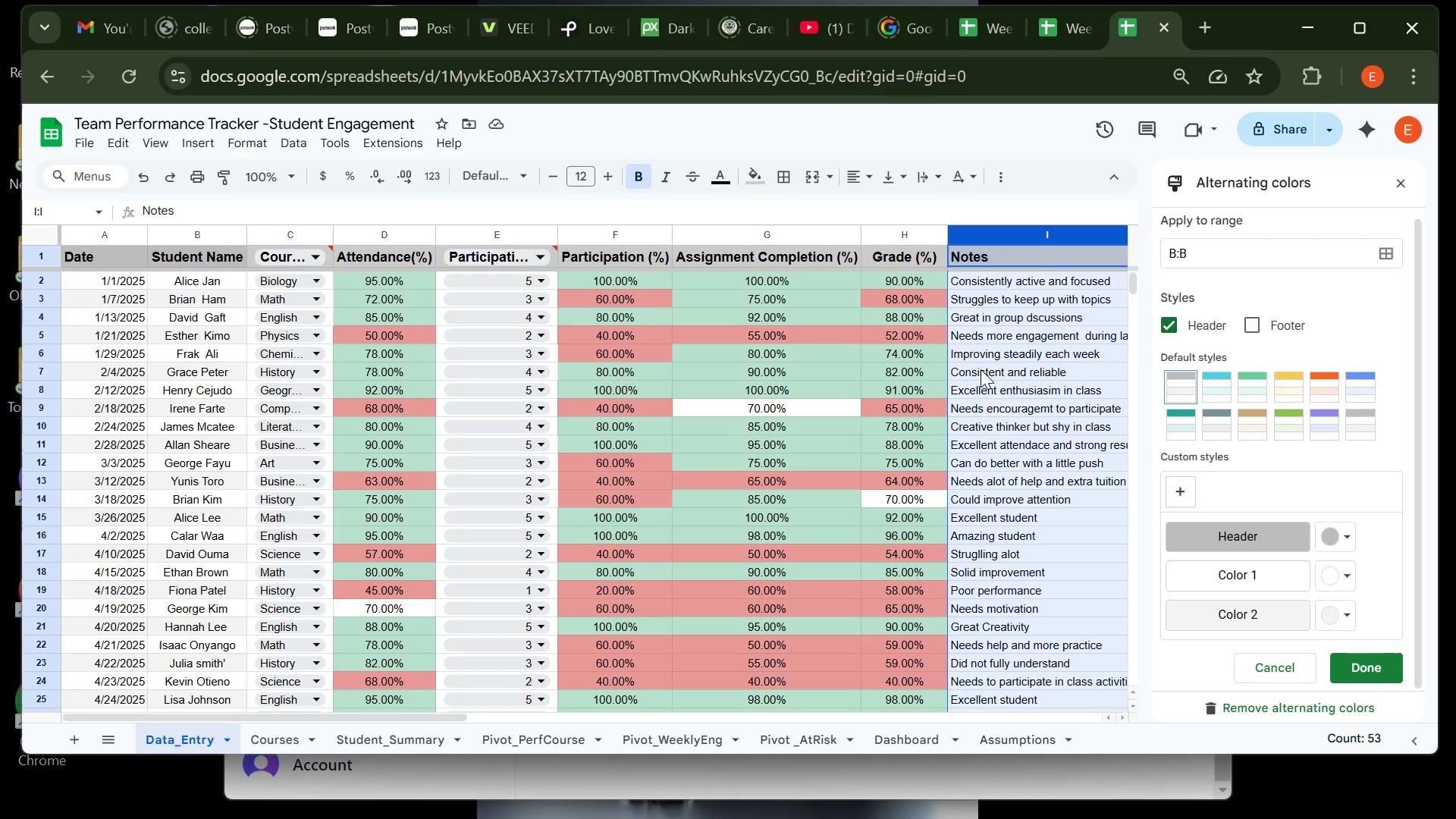 
mouse_move([981, 250])
 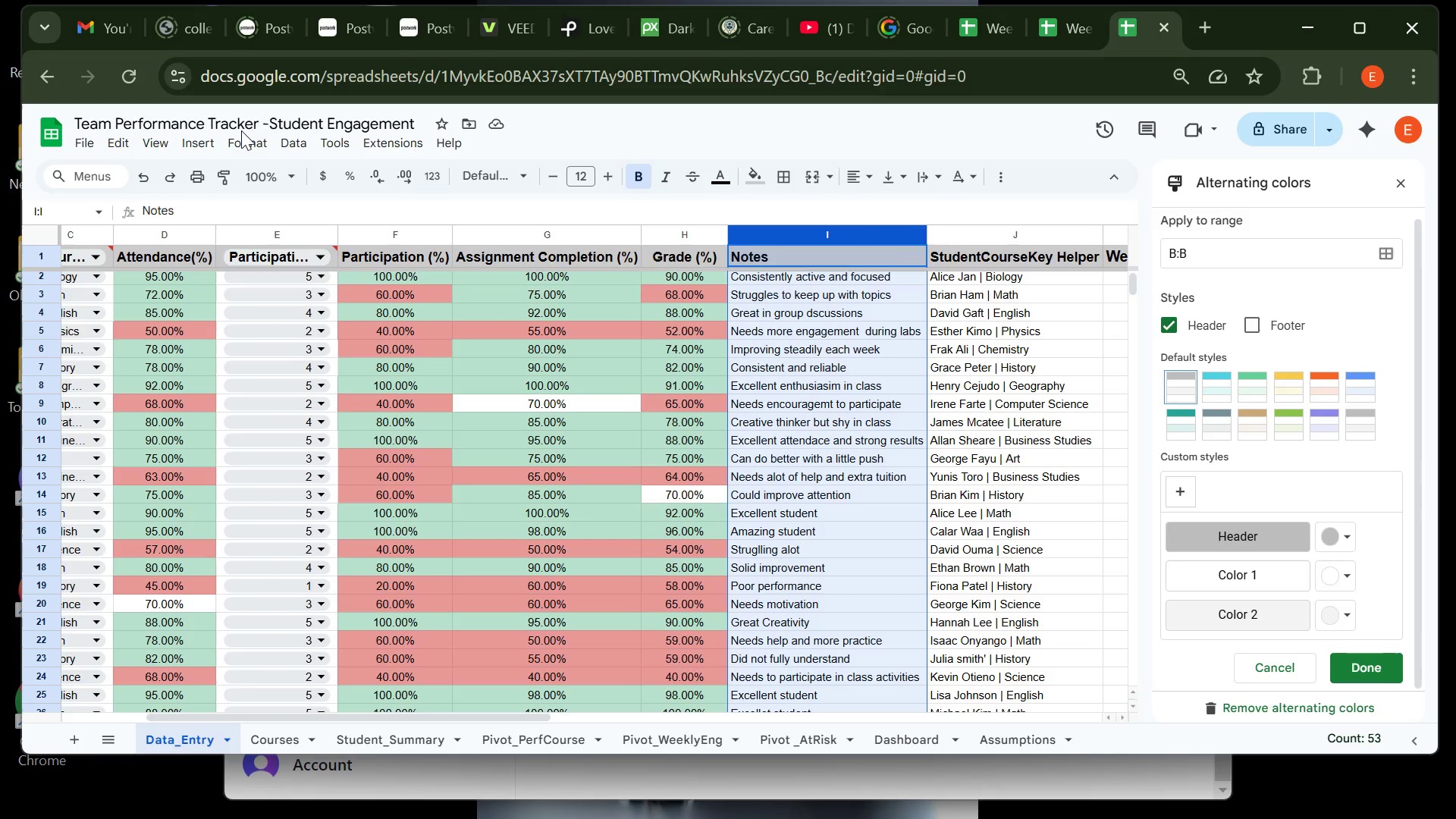 
left_click([249, 136])
 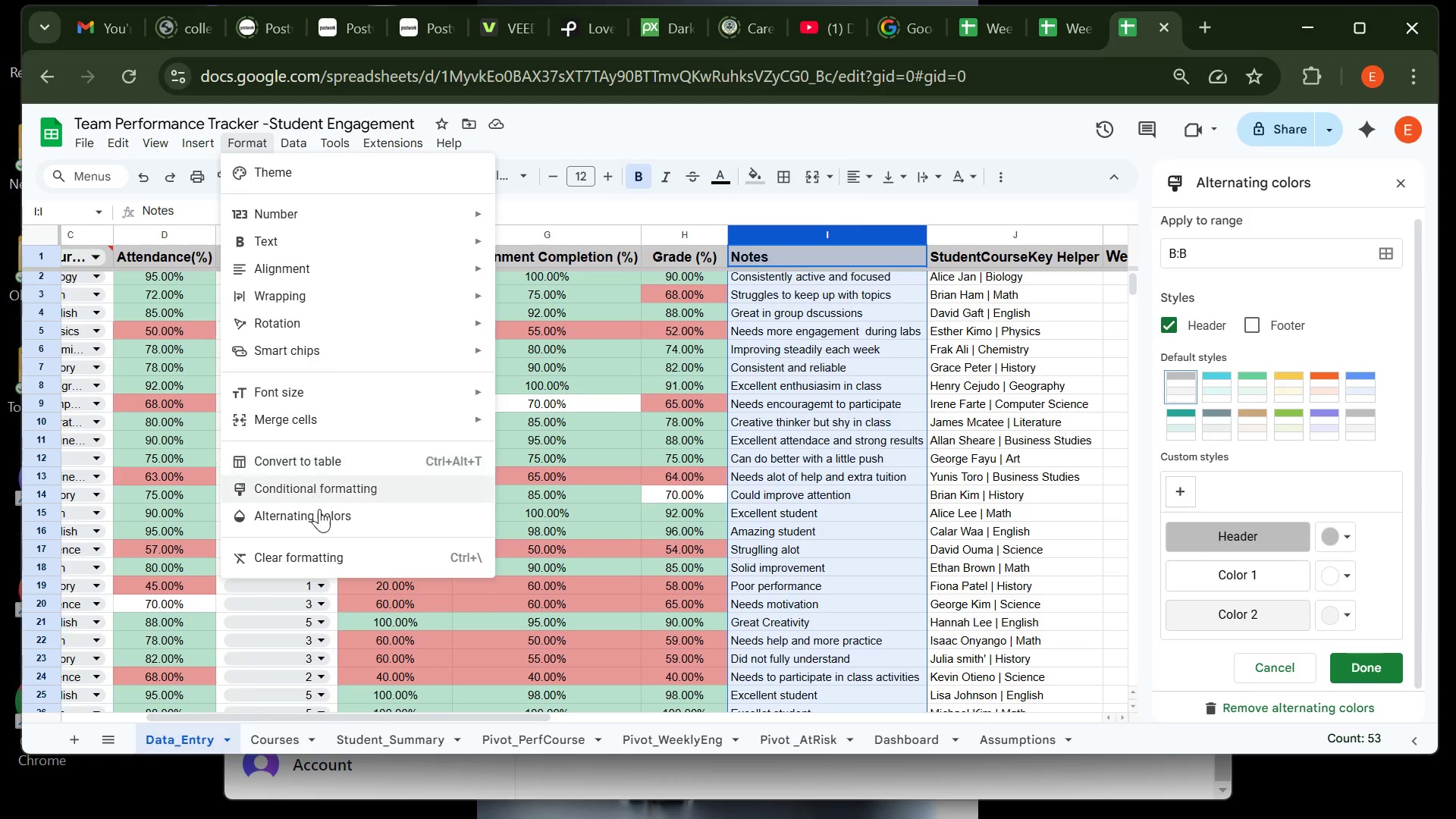 
left_click([319, 513])
 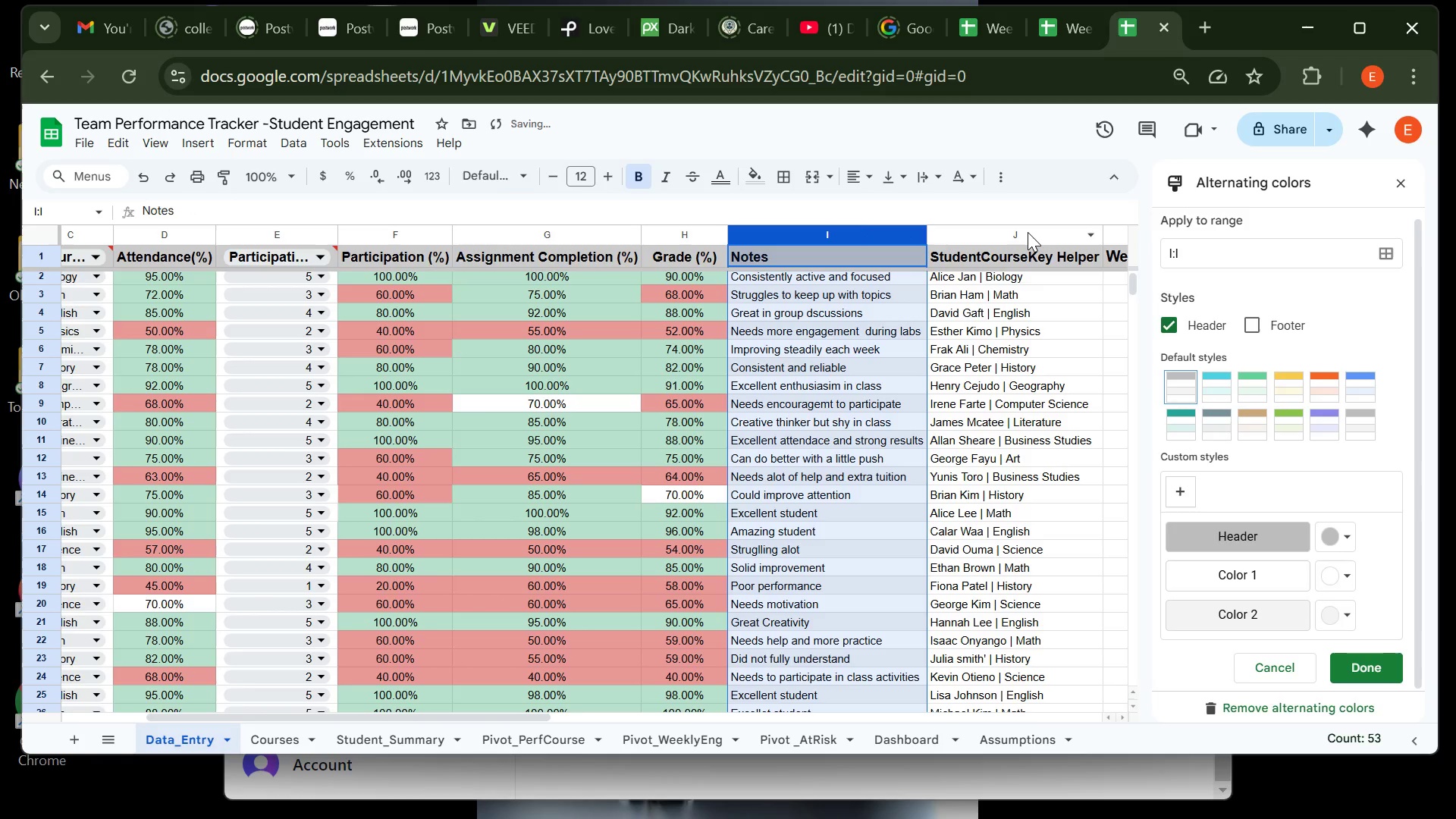 
left_click([1028, 232])
 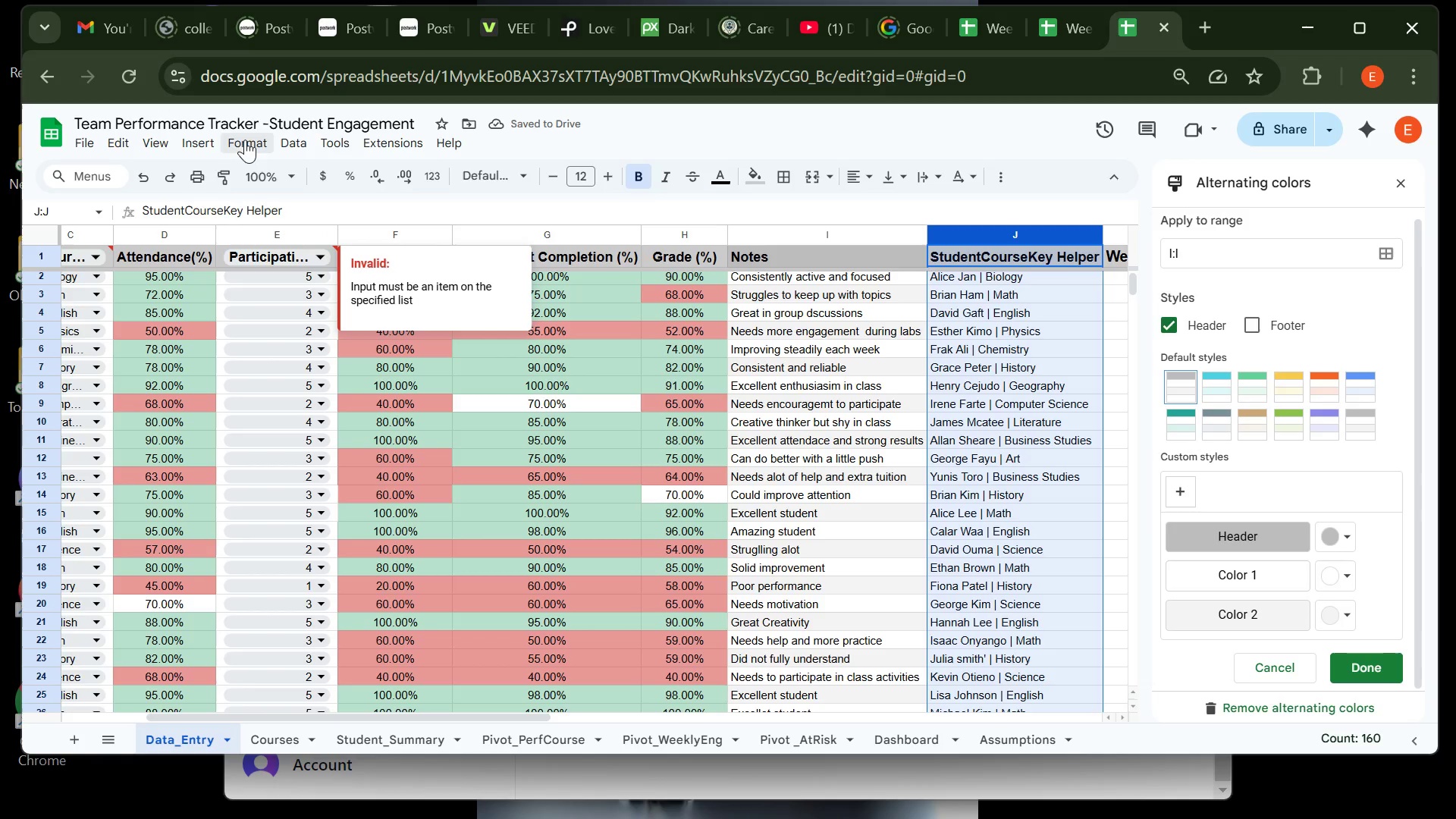 
left_click([250, 139])
 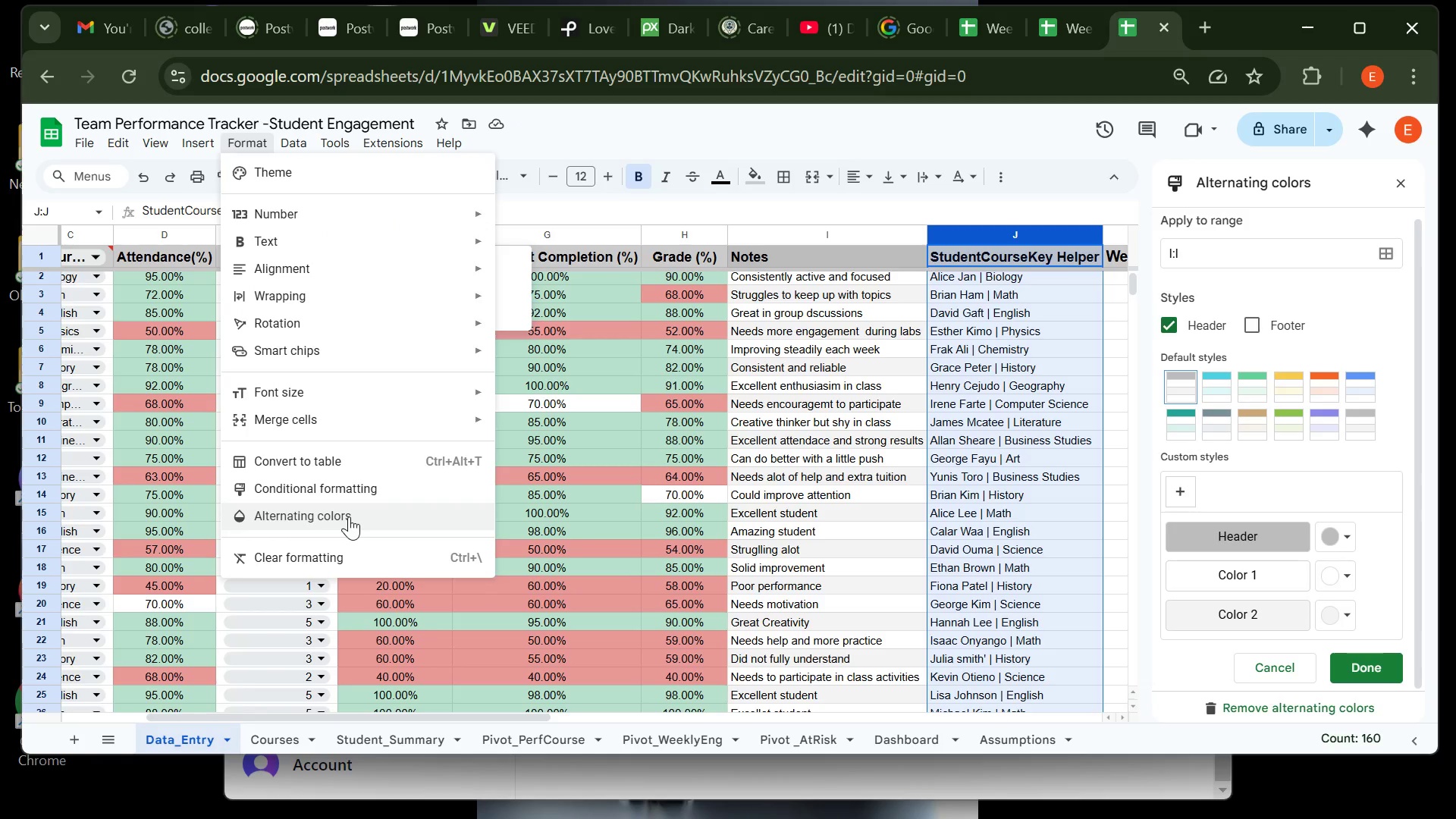 
left_click([349, 516])
 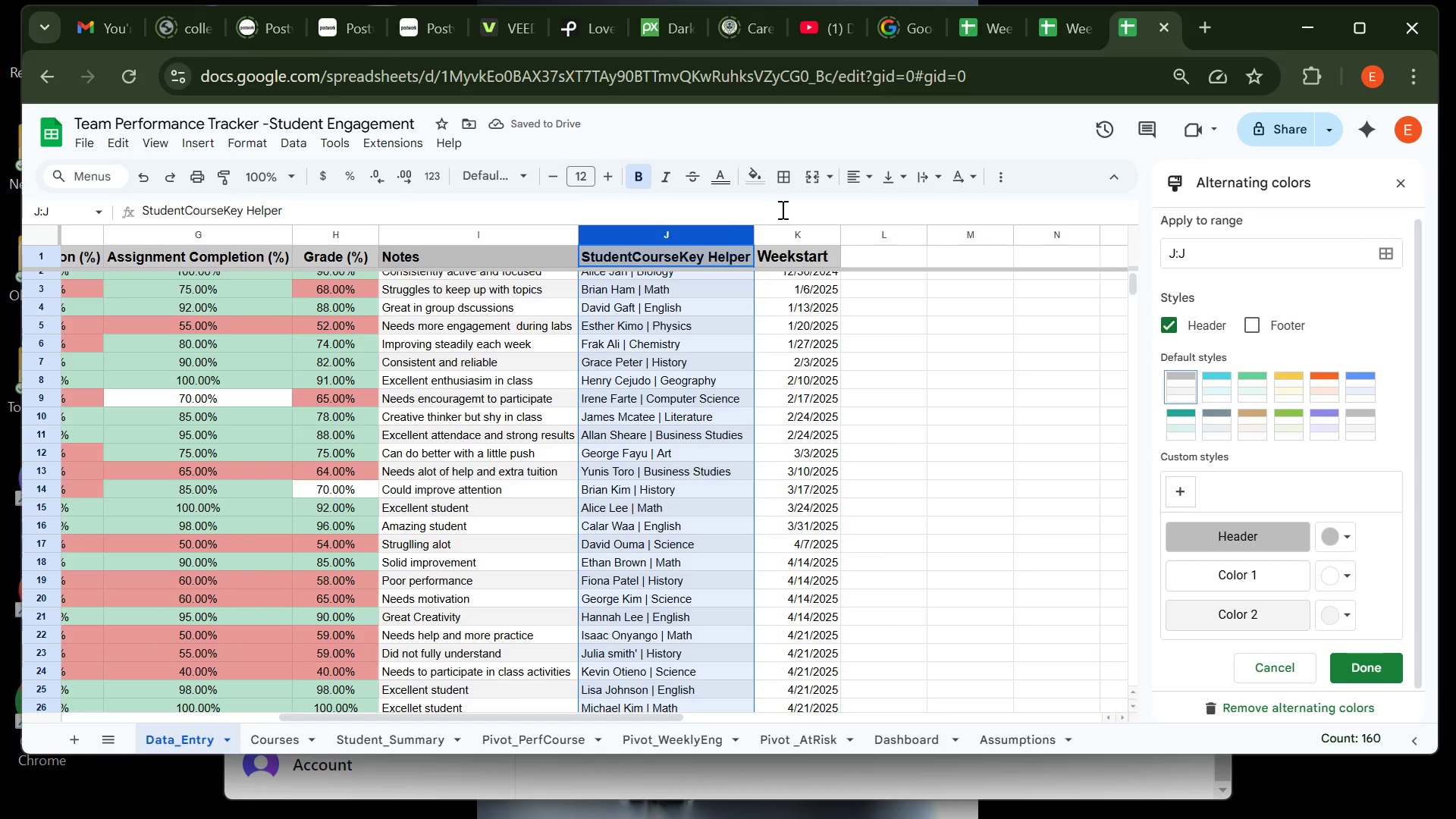 
left_click([790, 228])
 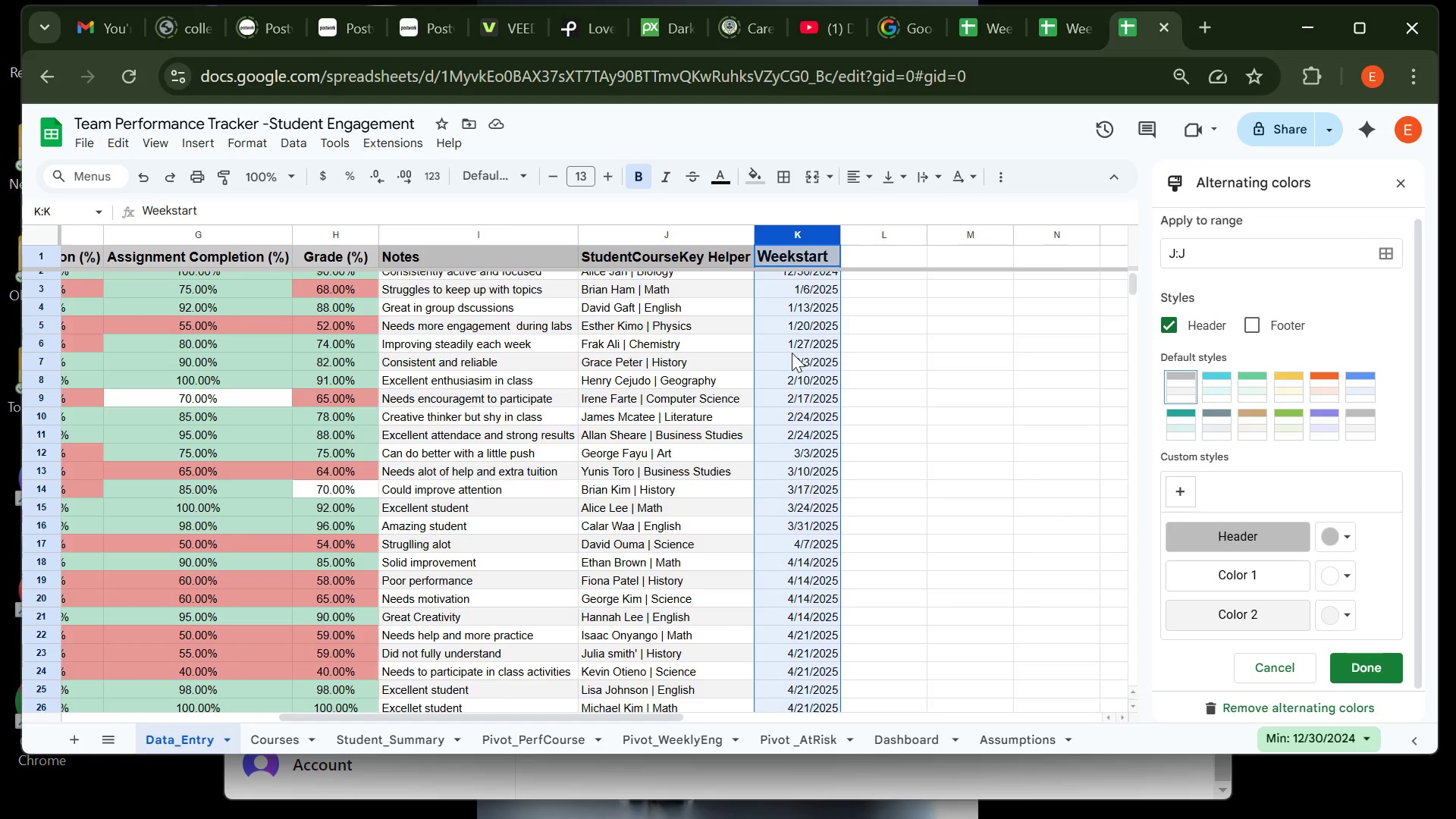 
wait(9.11)
 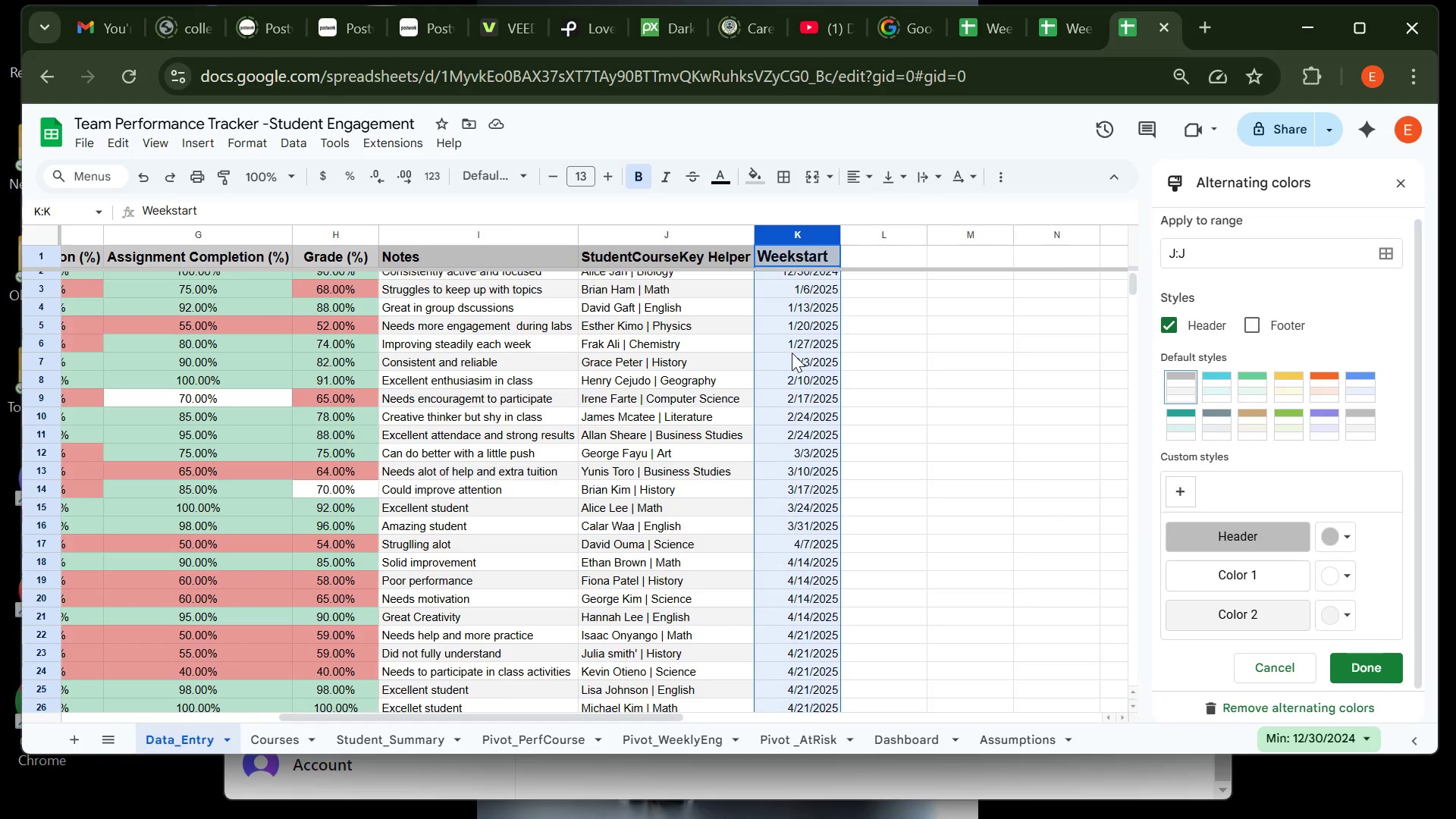 
left_click([248, 146])
 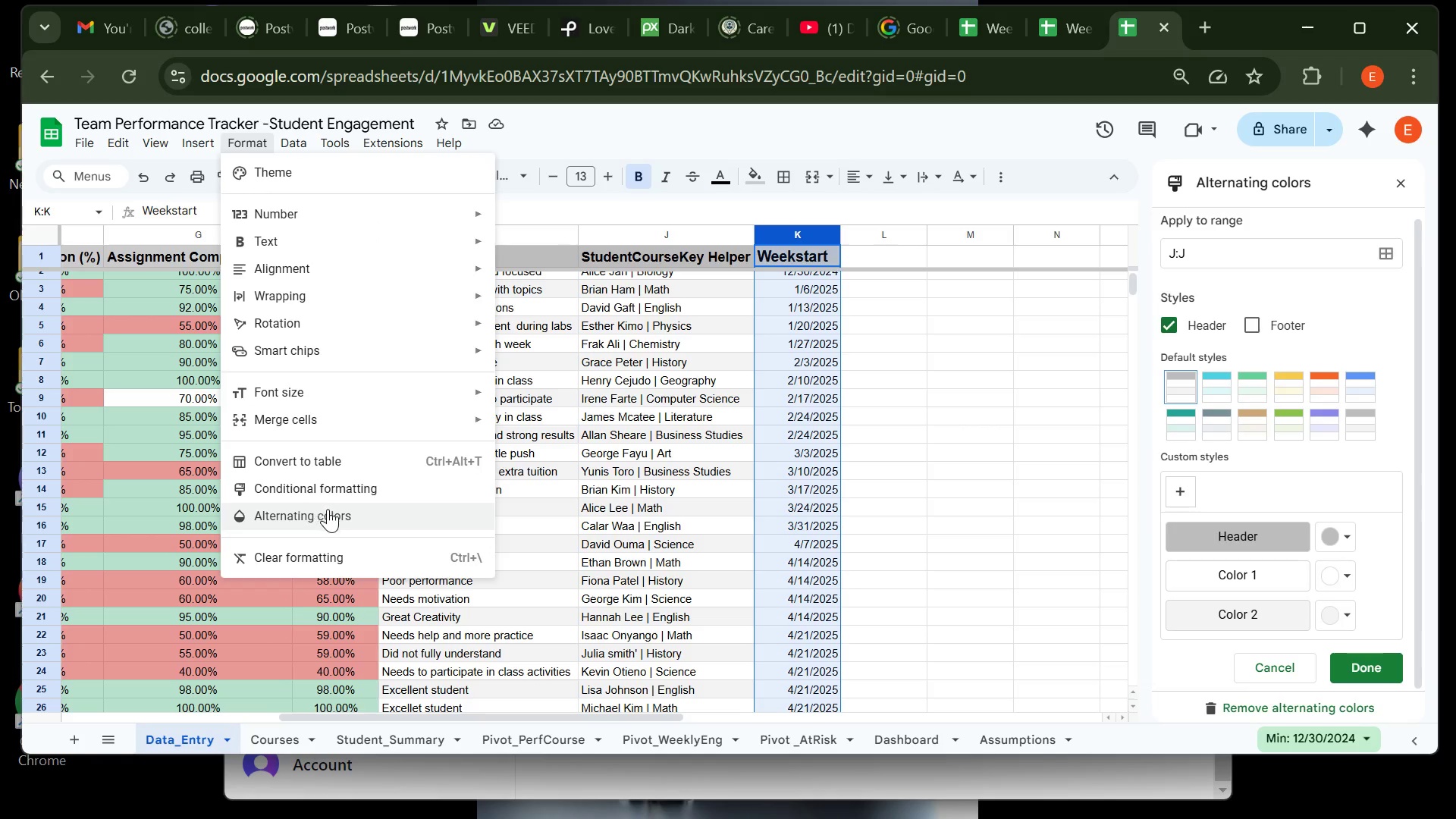 
left_click([329, 510])
 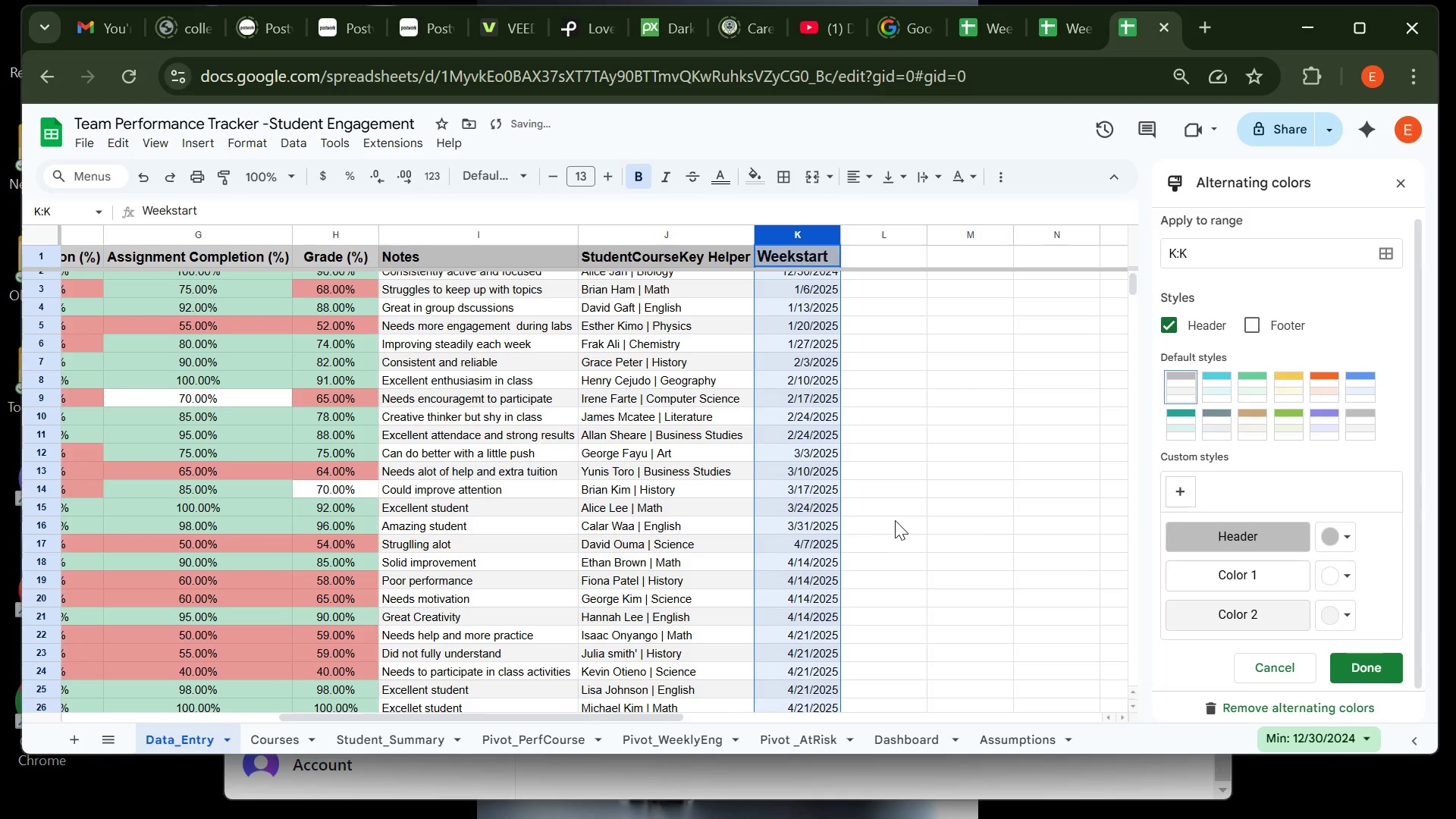 
left_click([895, 520])
 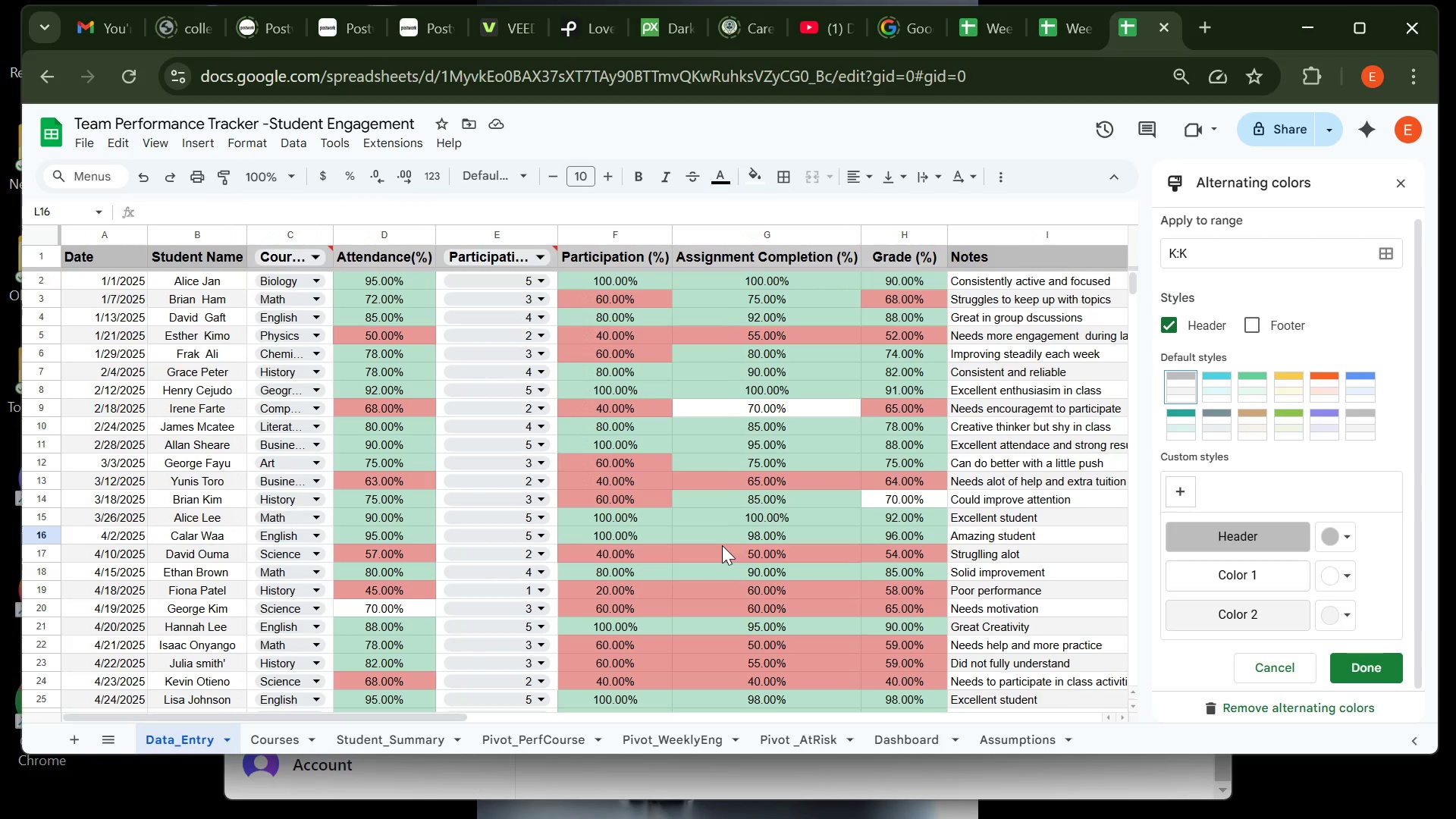 
wait(68.77)
 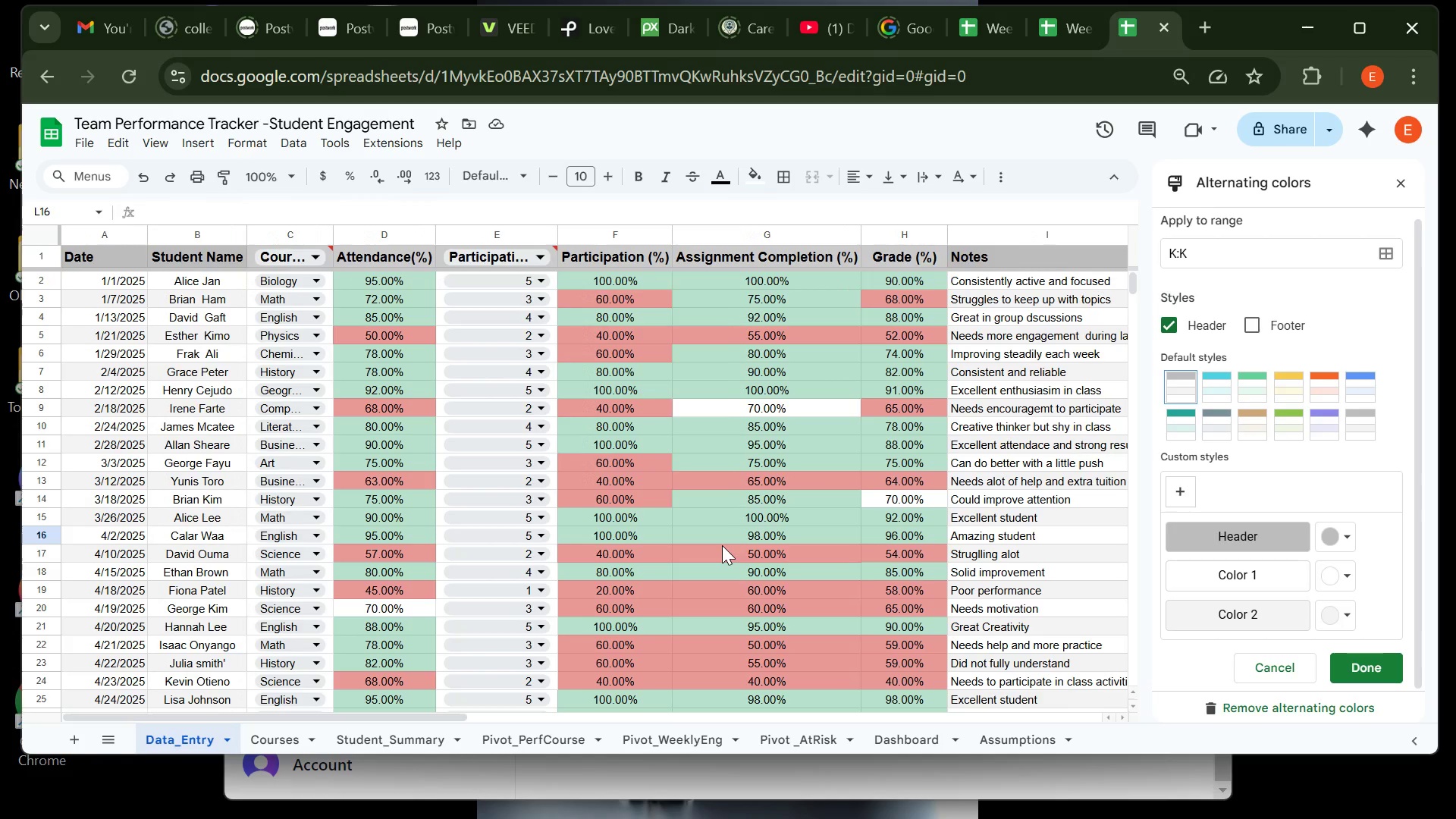 
left_click([1402, 178])
 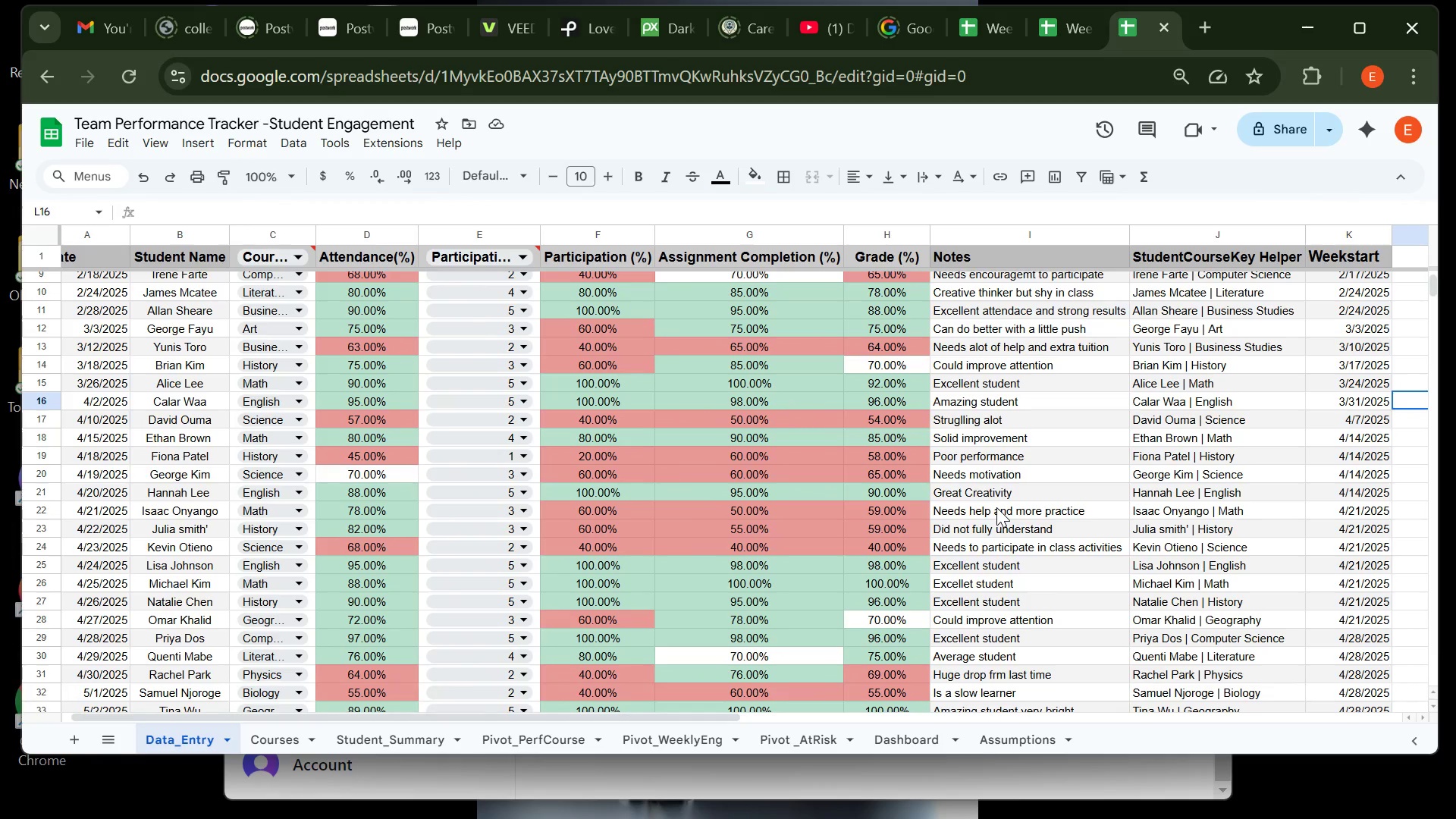 
wait(25.88)
 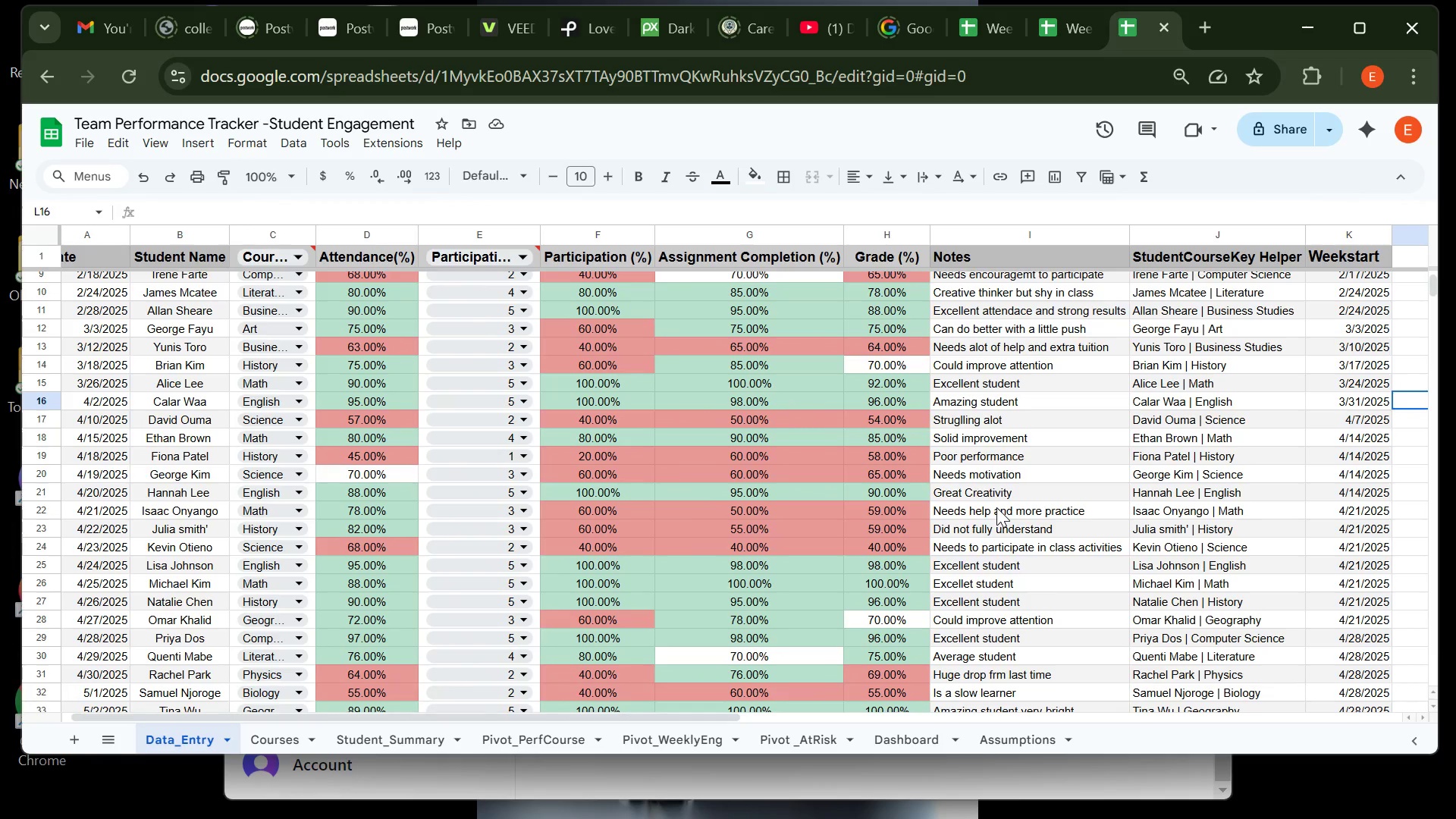 
left_click_drag(start_coordinate=[916, 736], to_coordinate=[133, 774])
 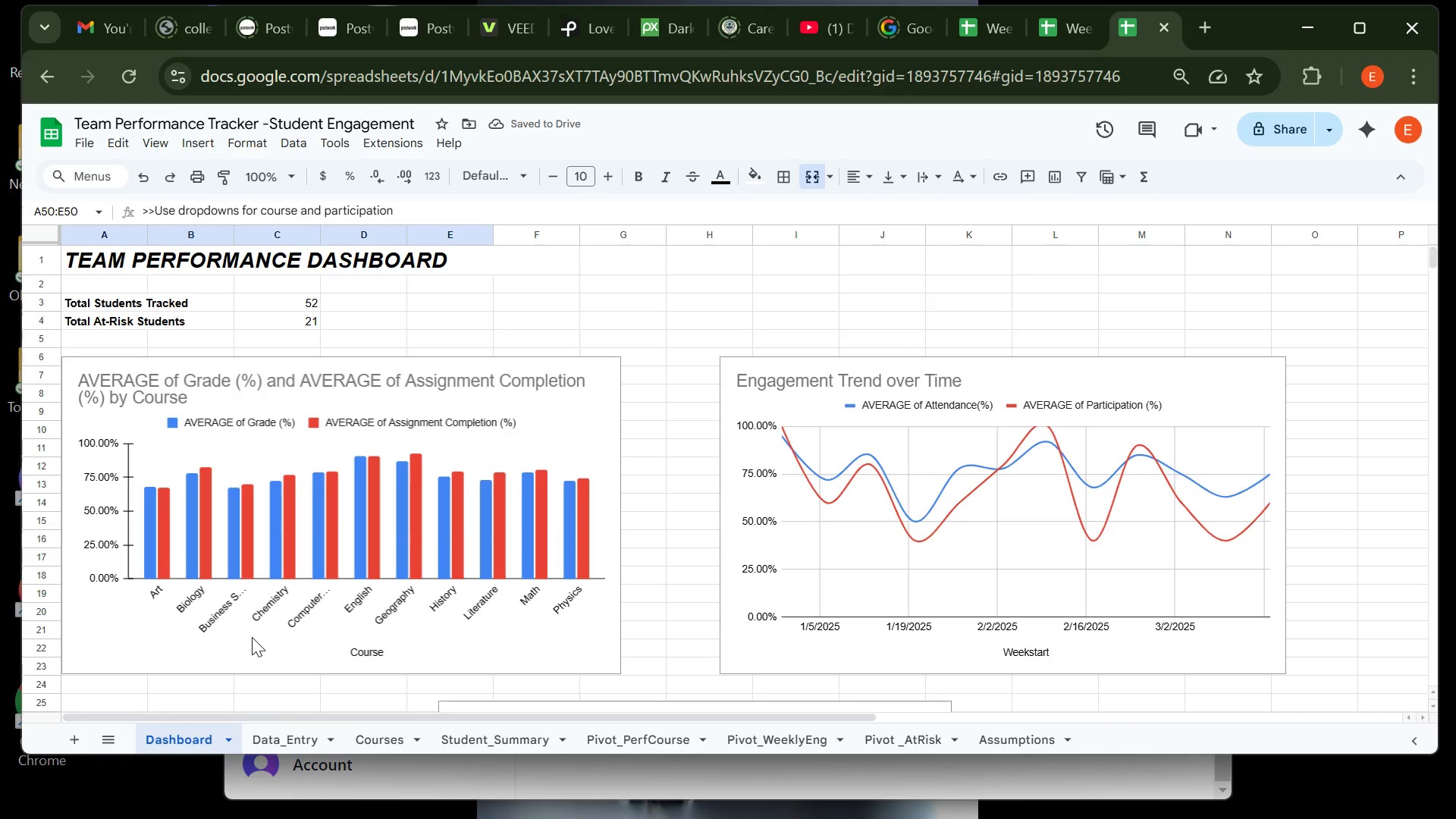 
wait(6.77)
 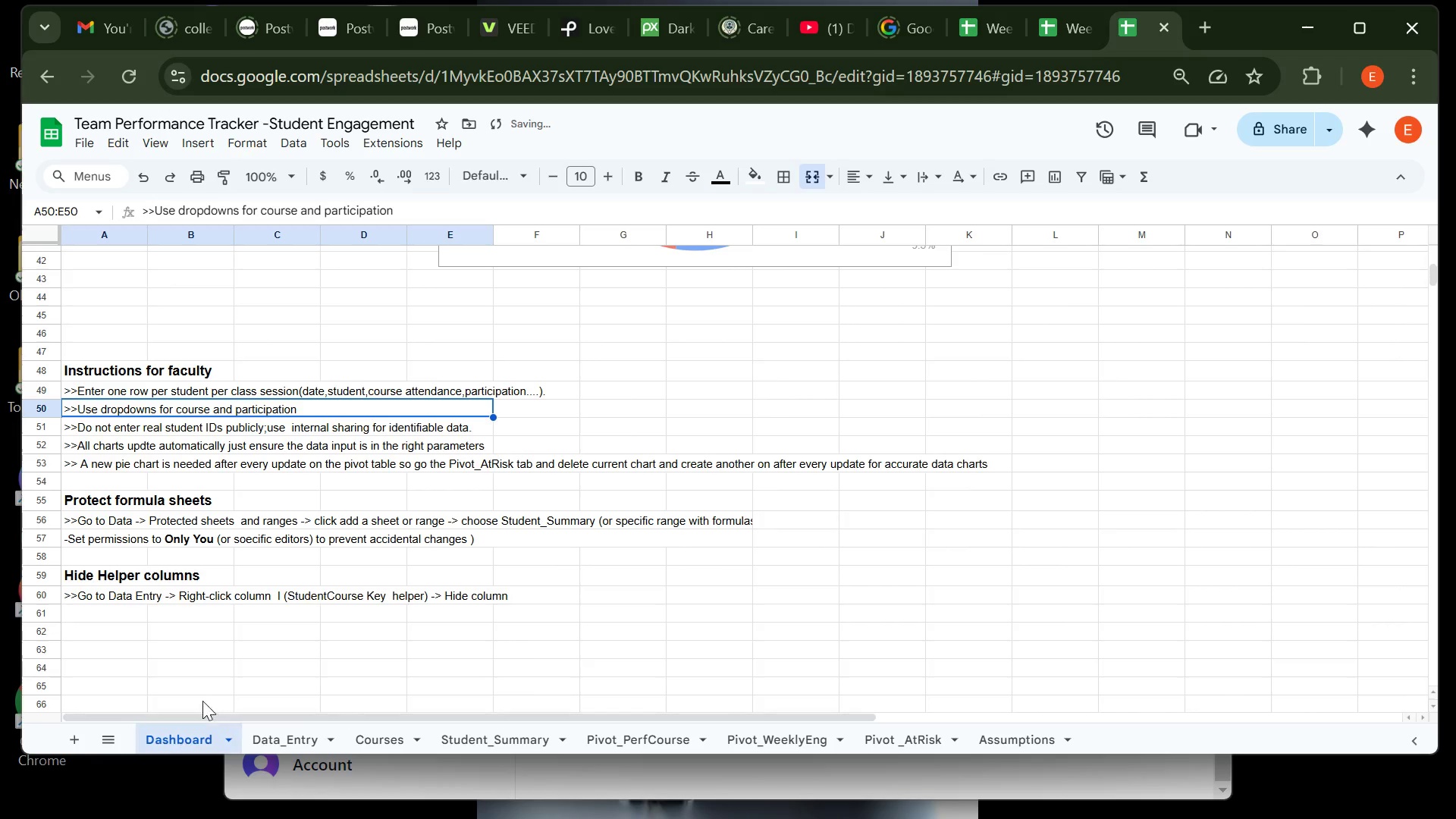 
left_click([295, 747])
 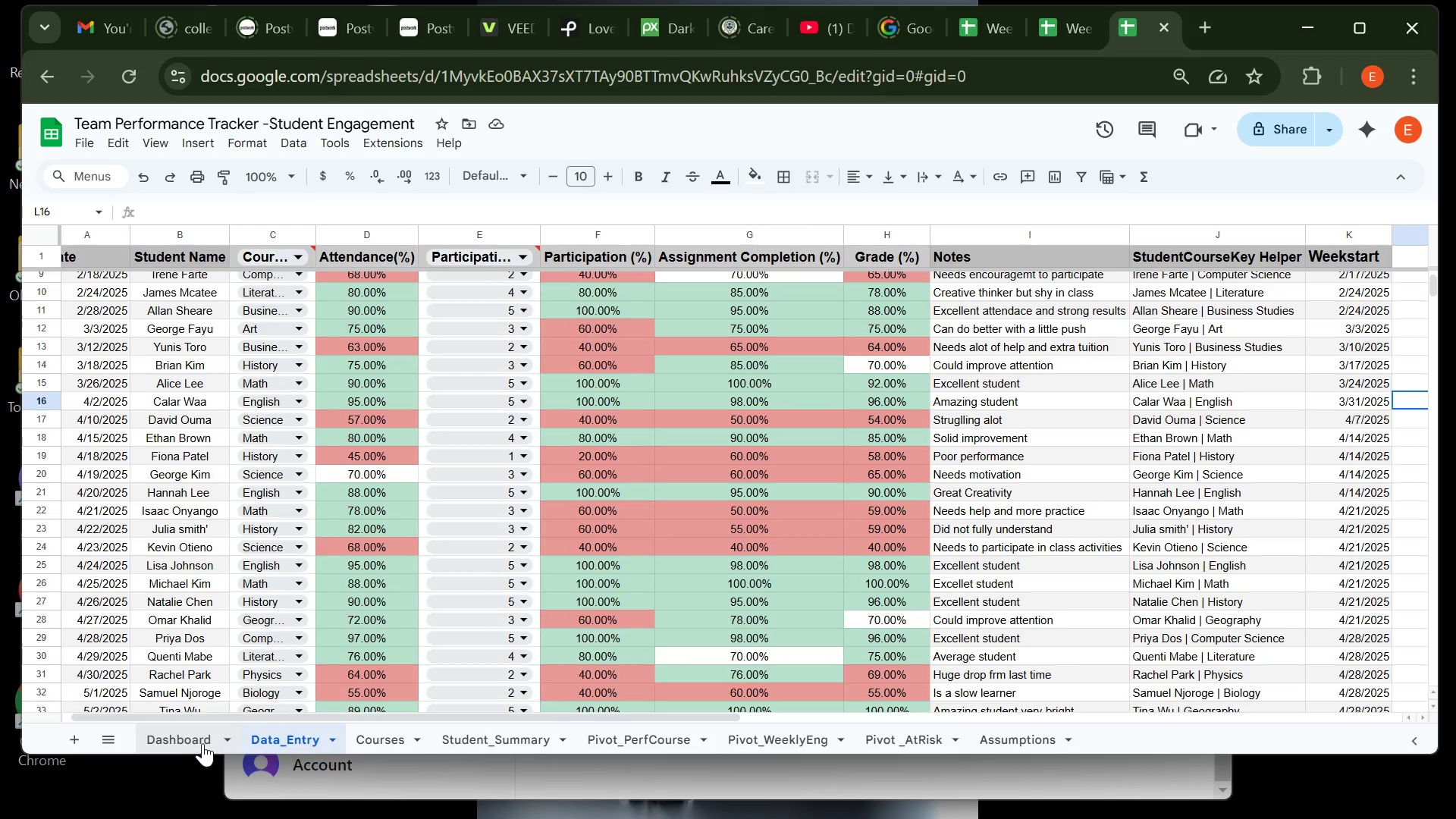 
left_click([198, 742])
 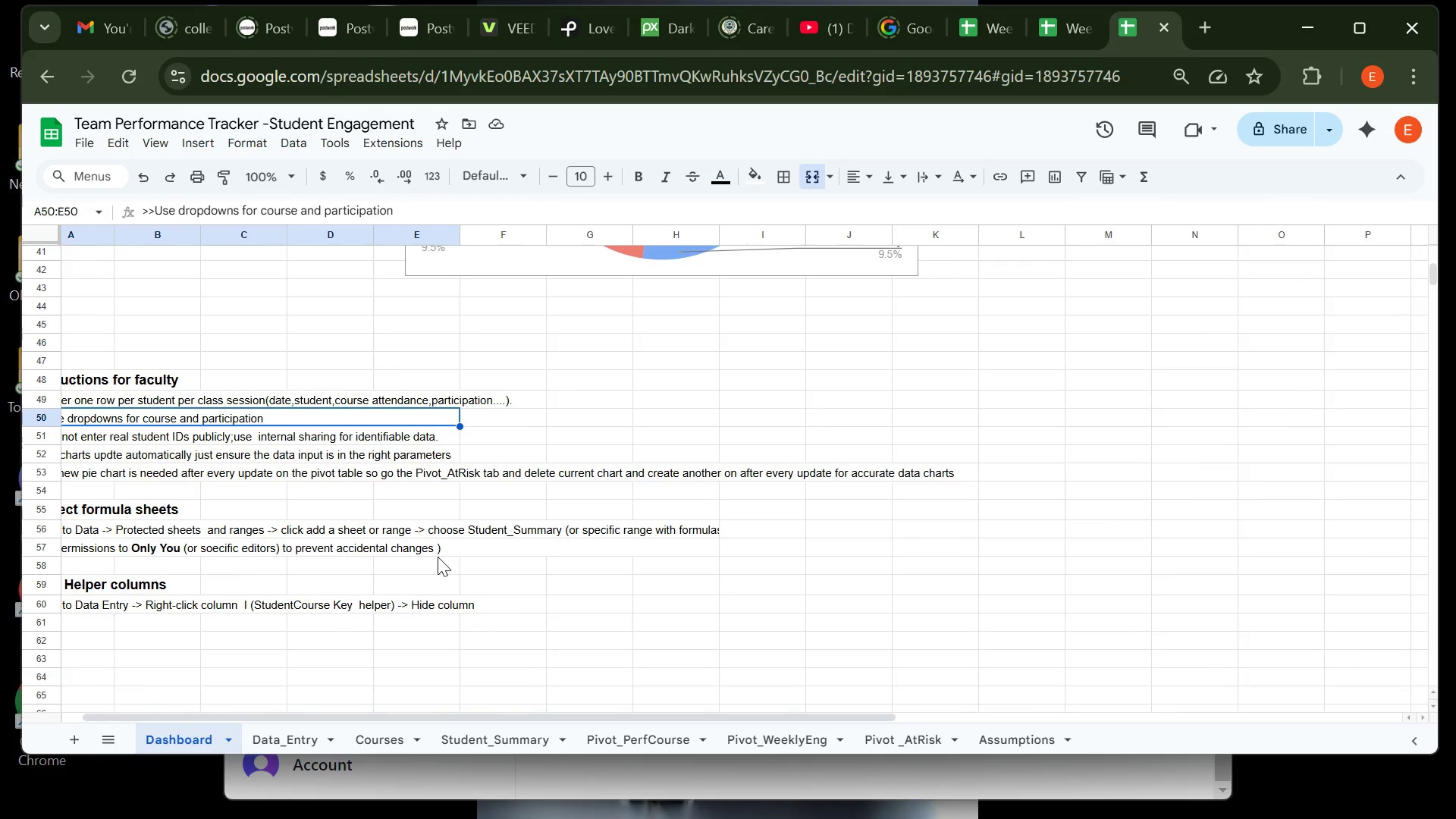 
wait(8.33)
 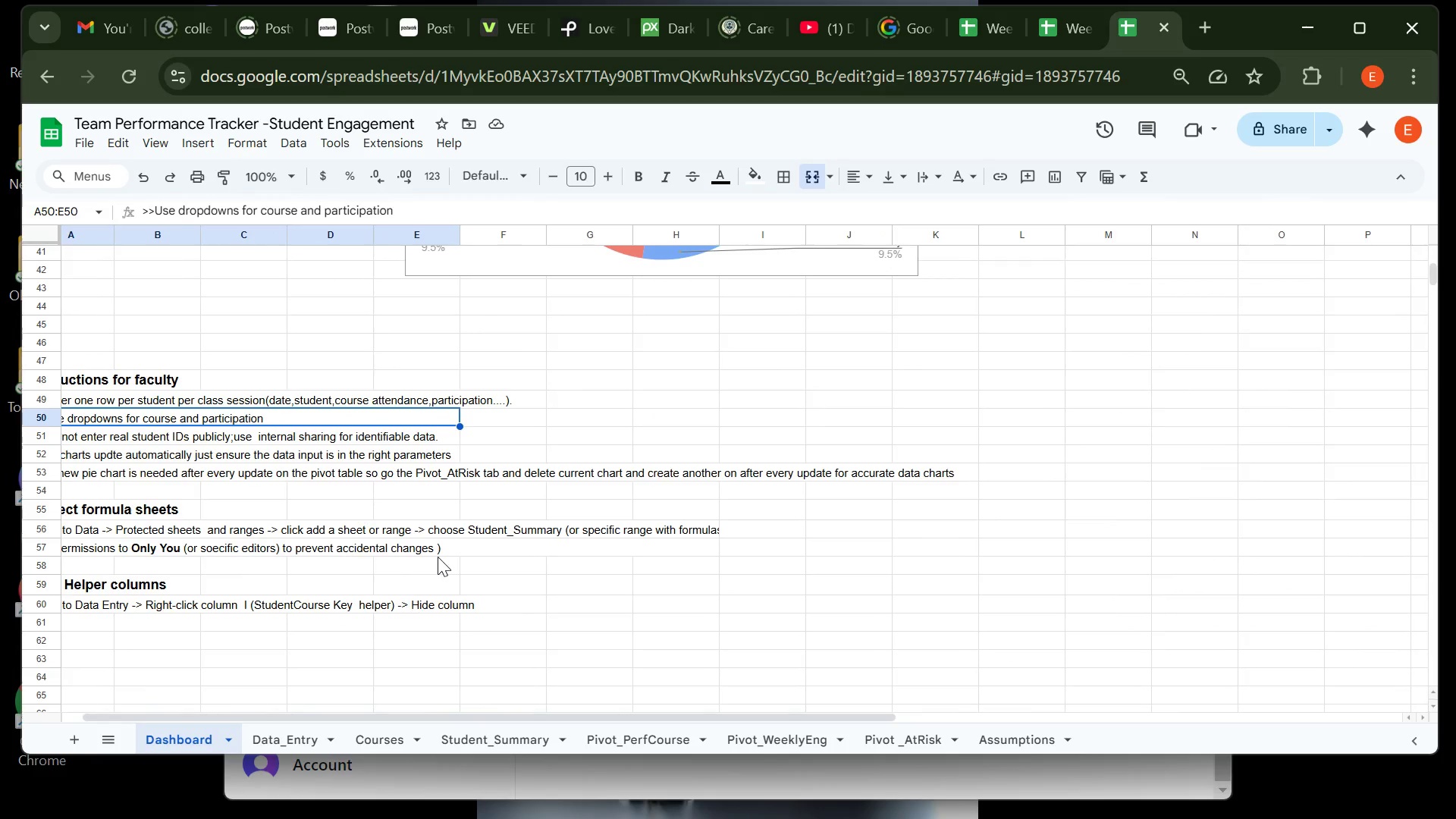 
left_click([491, 291])
 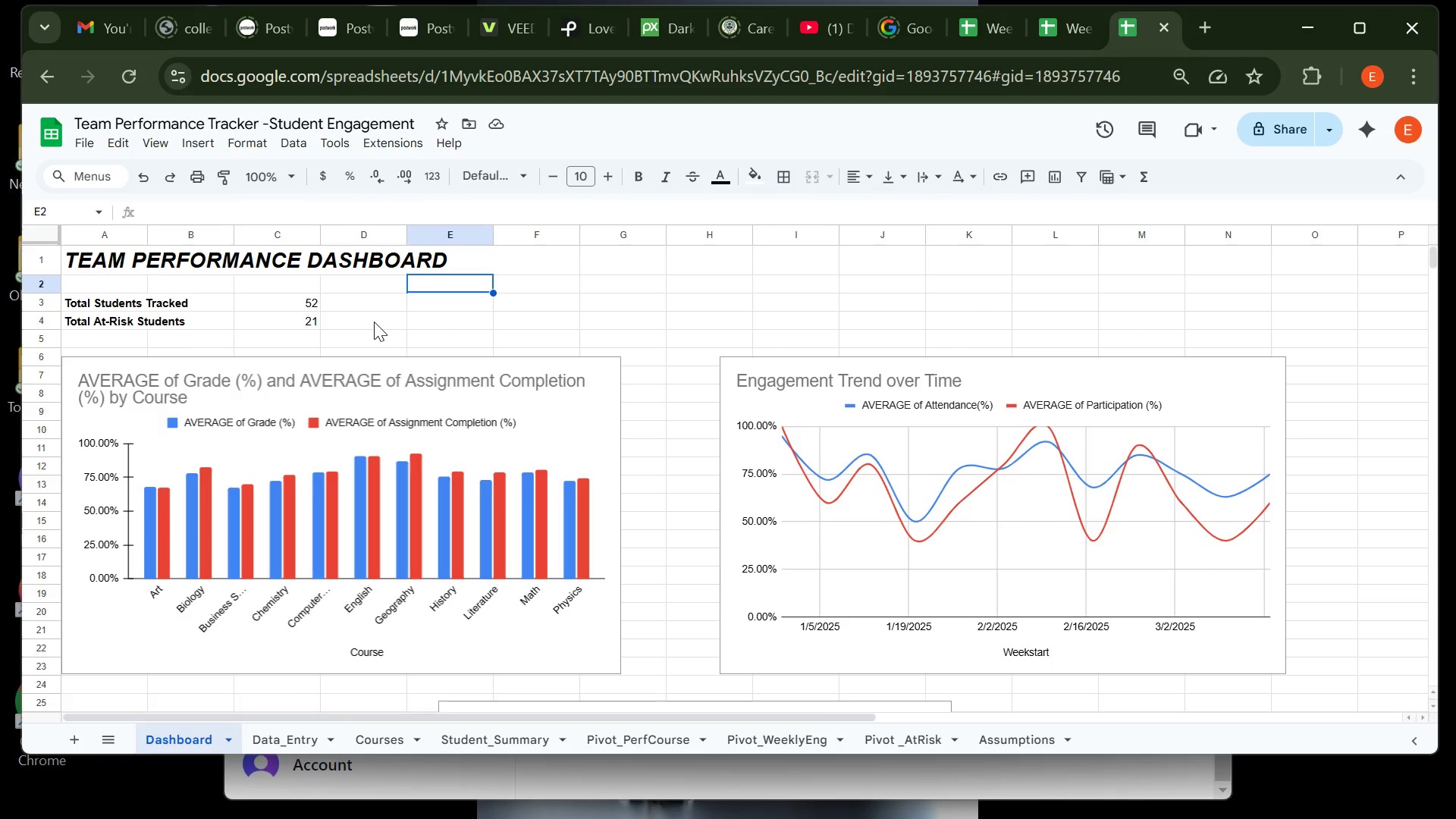 
wait(15.6)
 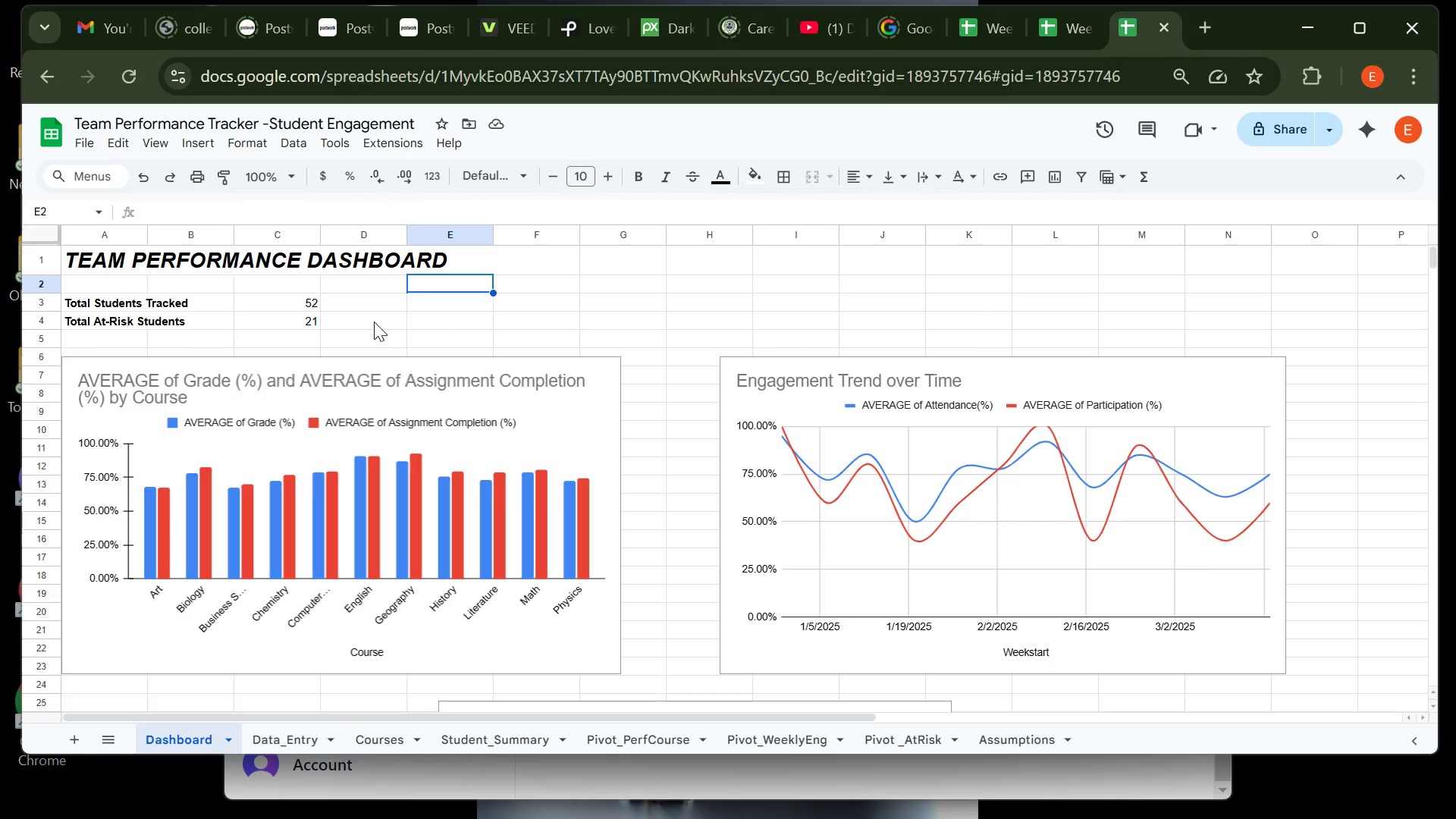 
left_click([165, 137])
 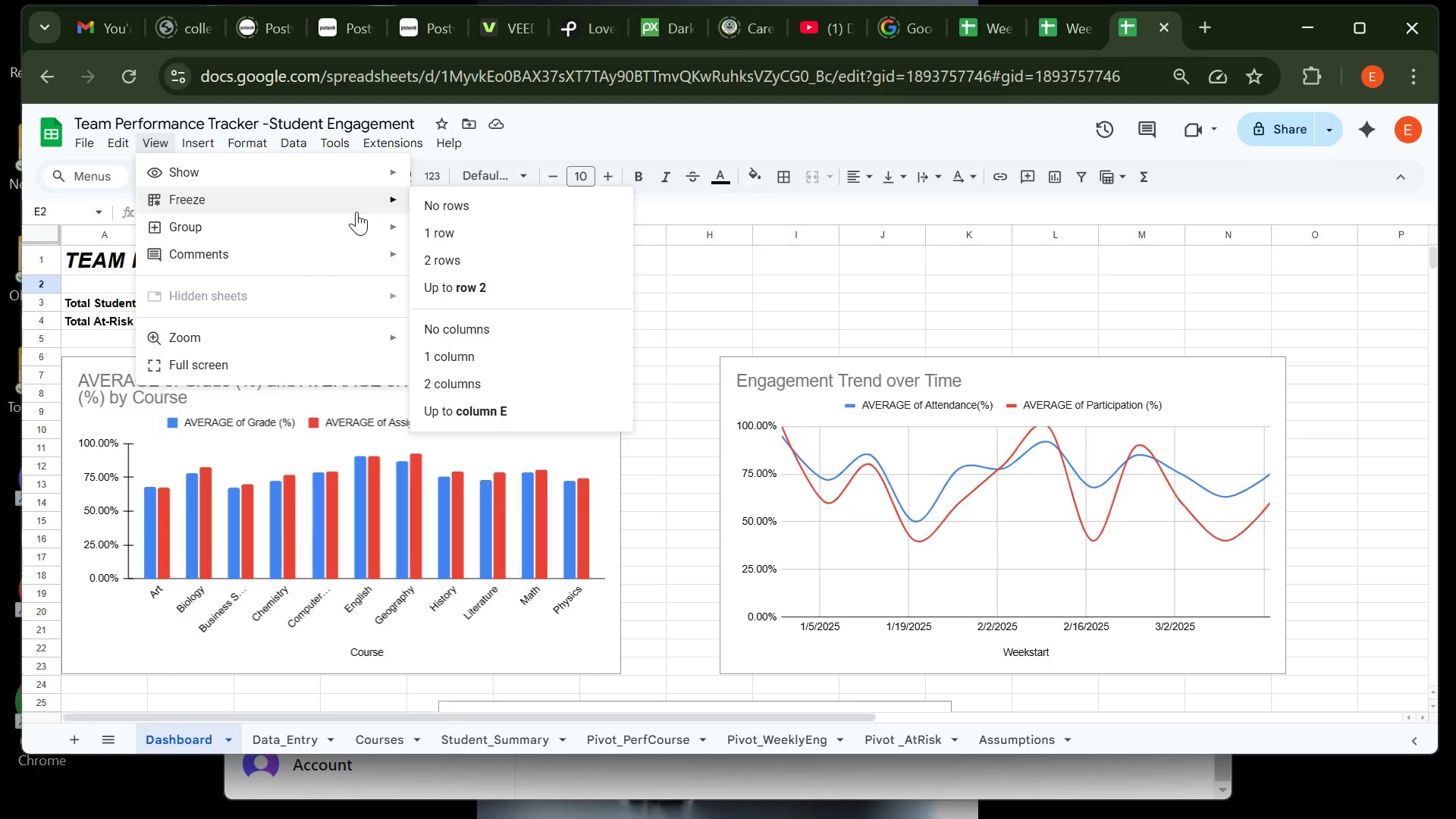 
left_click([433, 237])
 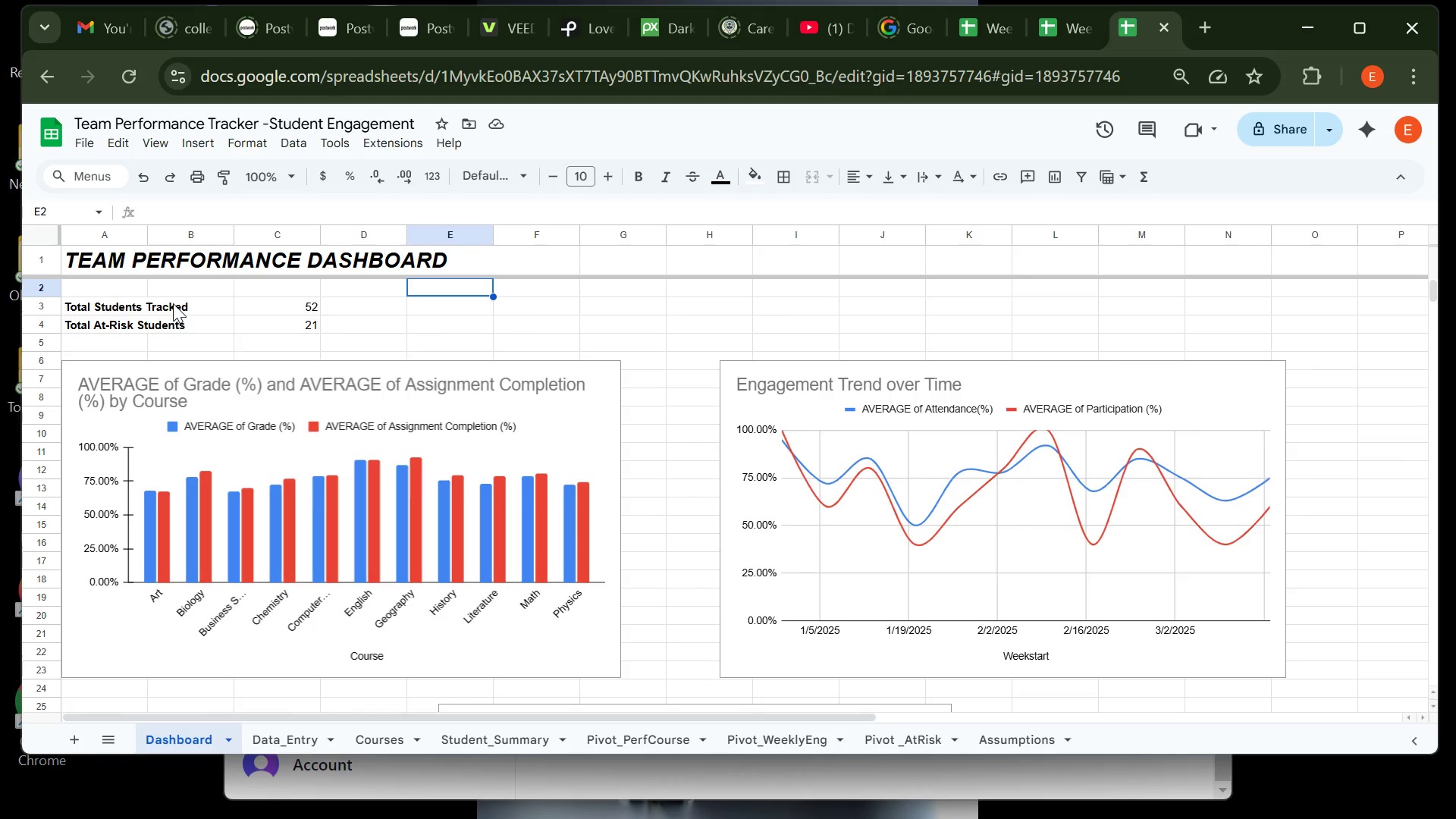 
wait(18.48)
 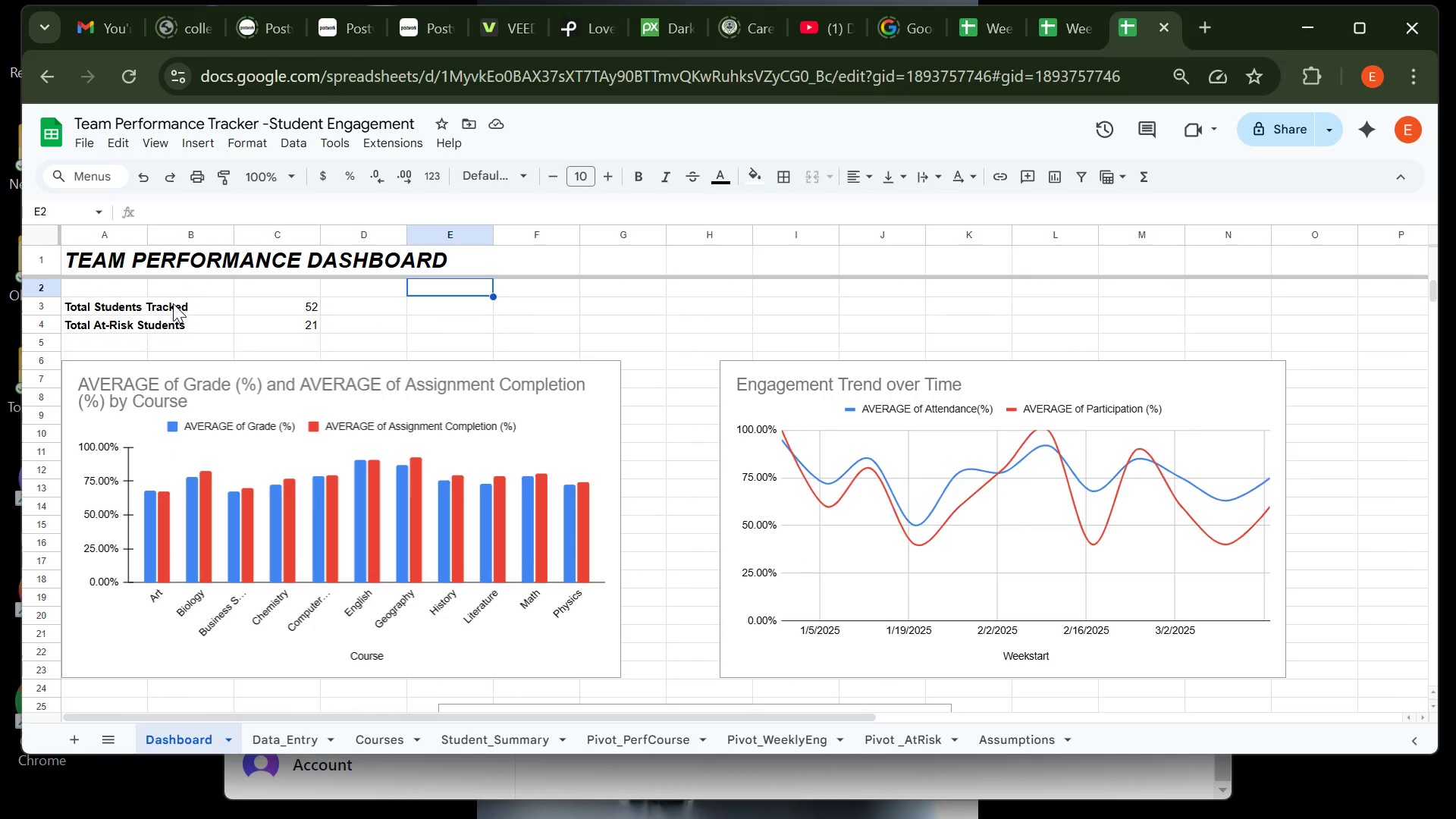 
left_click([306, 735])
 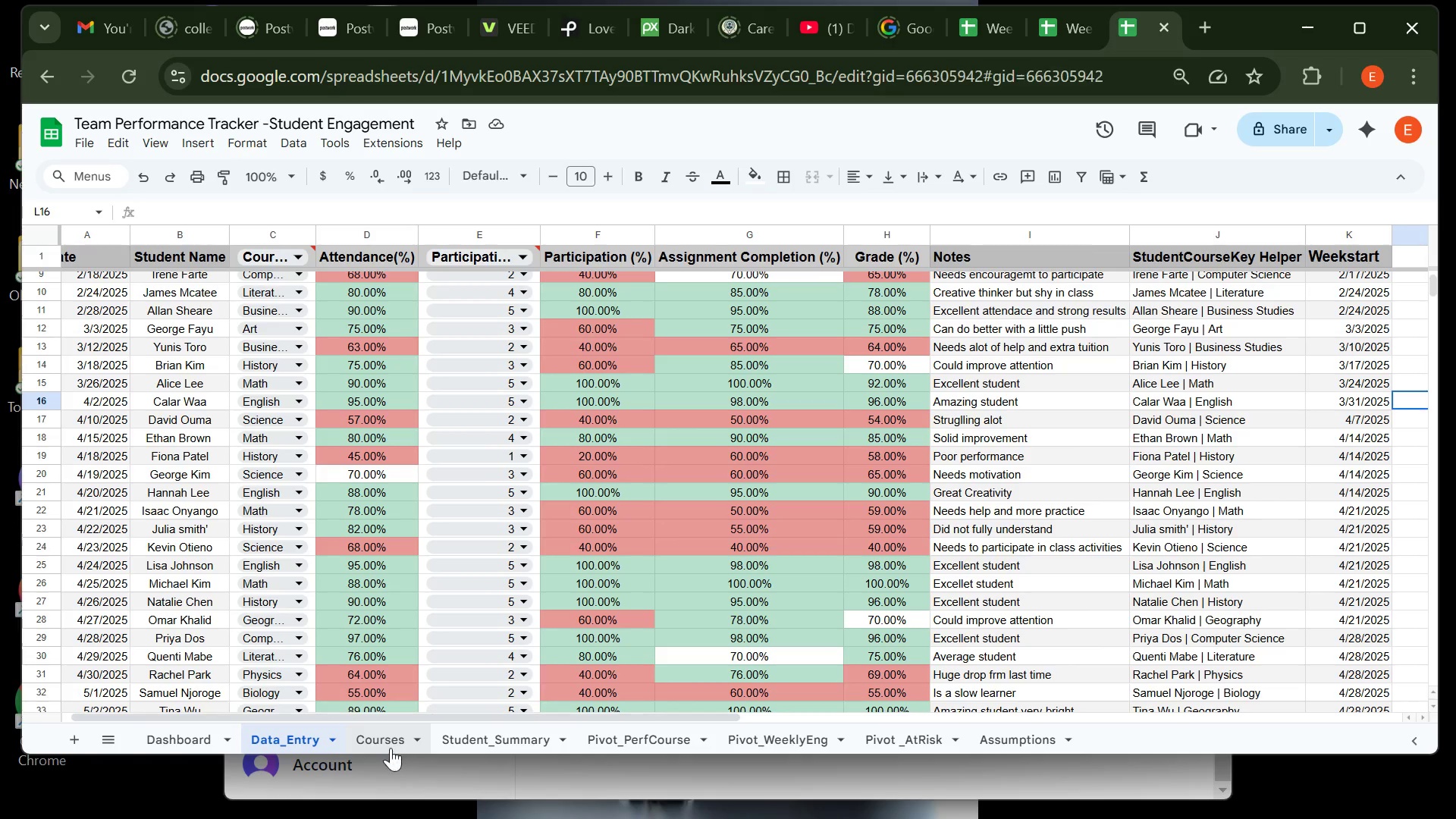 
left_click([391, 748])
 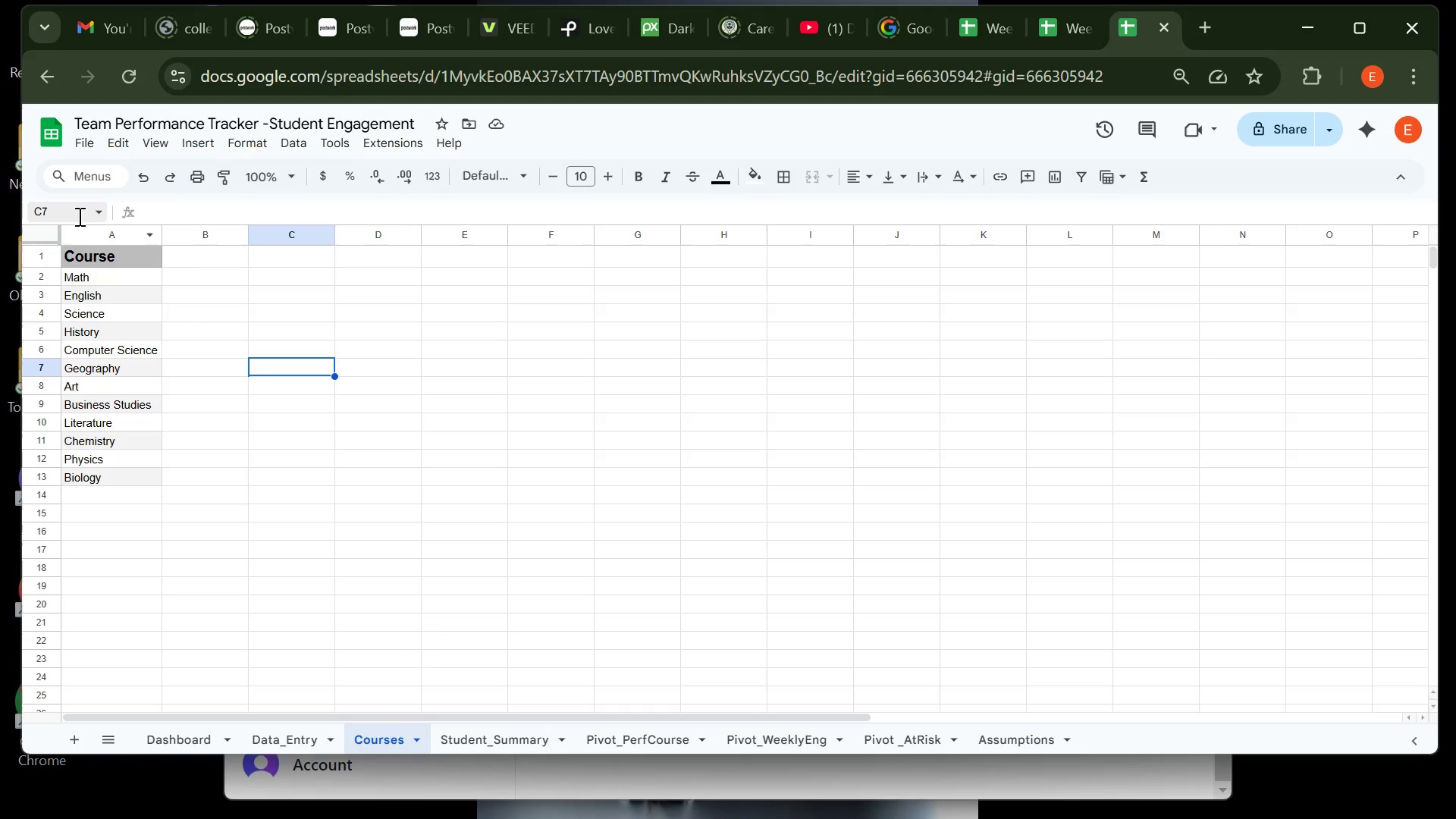 
left_click([160, 138])
 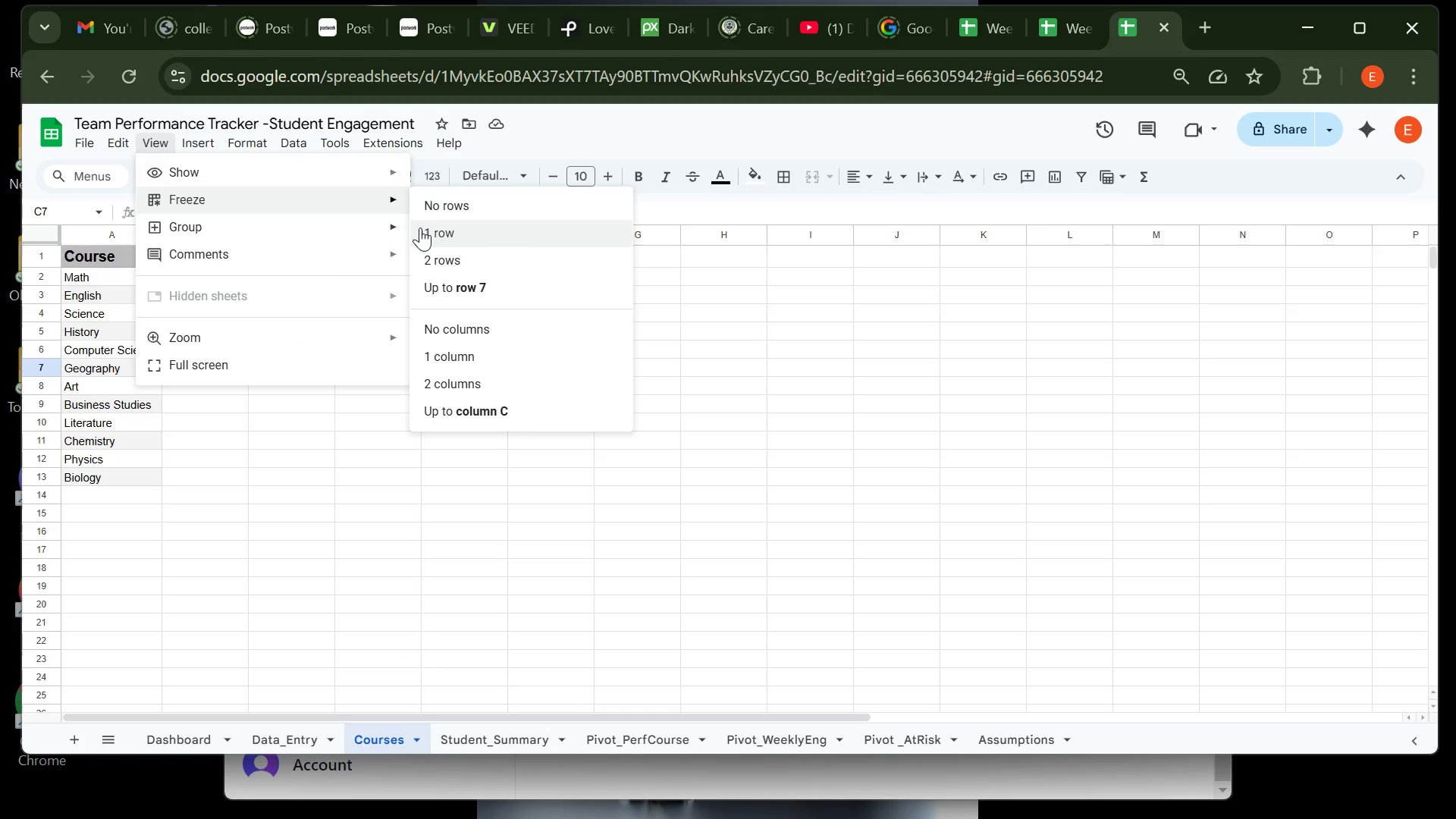 
left_click([426, 228])
 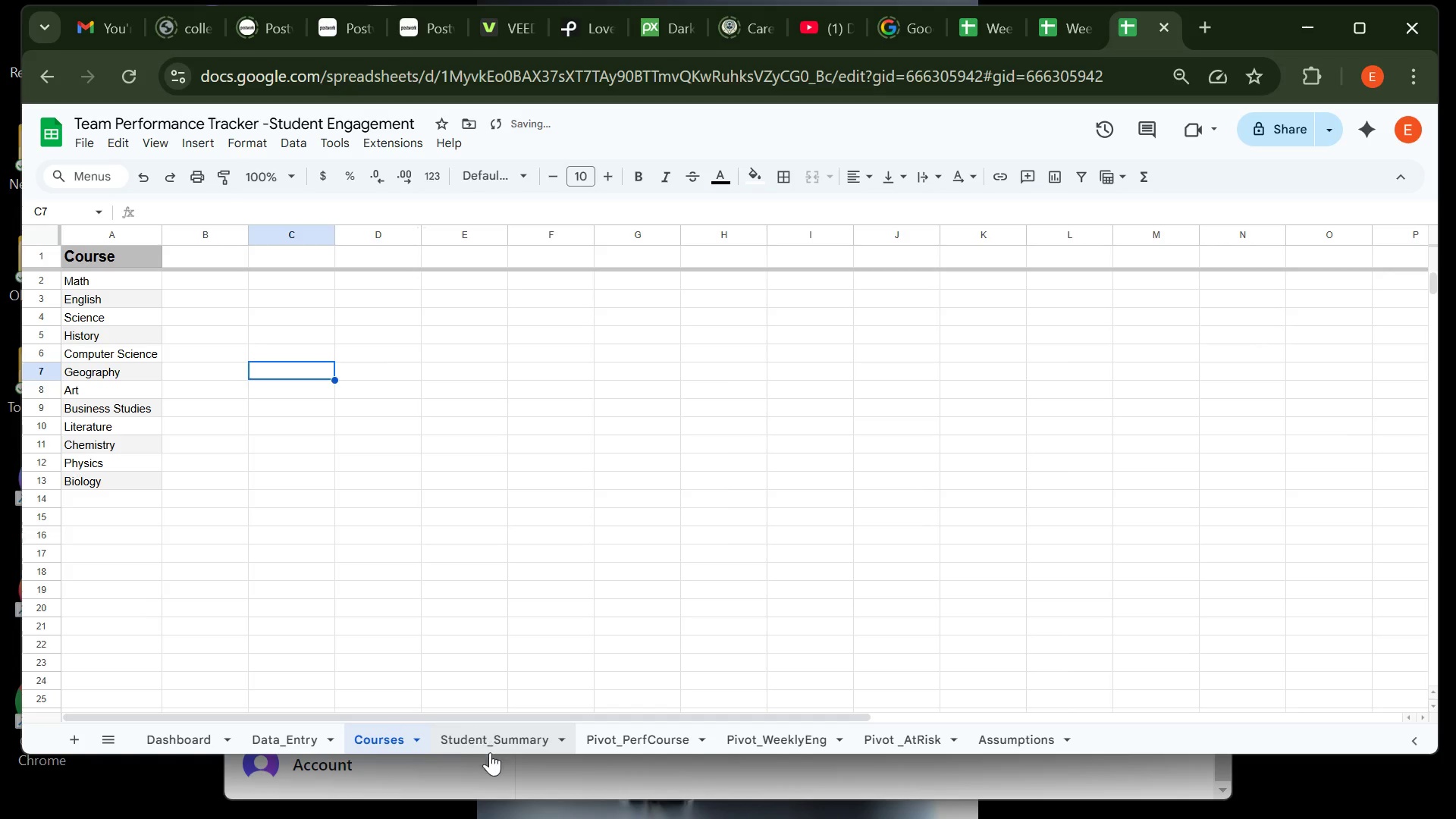 
left_click([494, 737])
 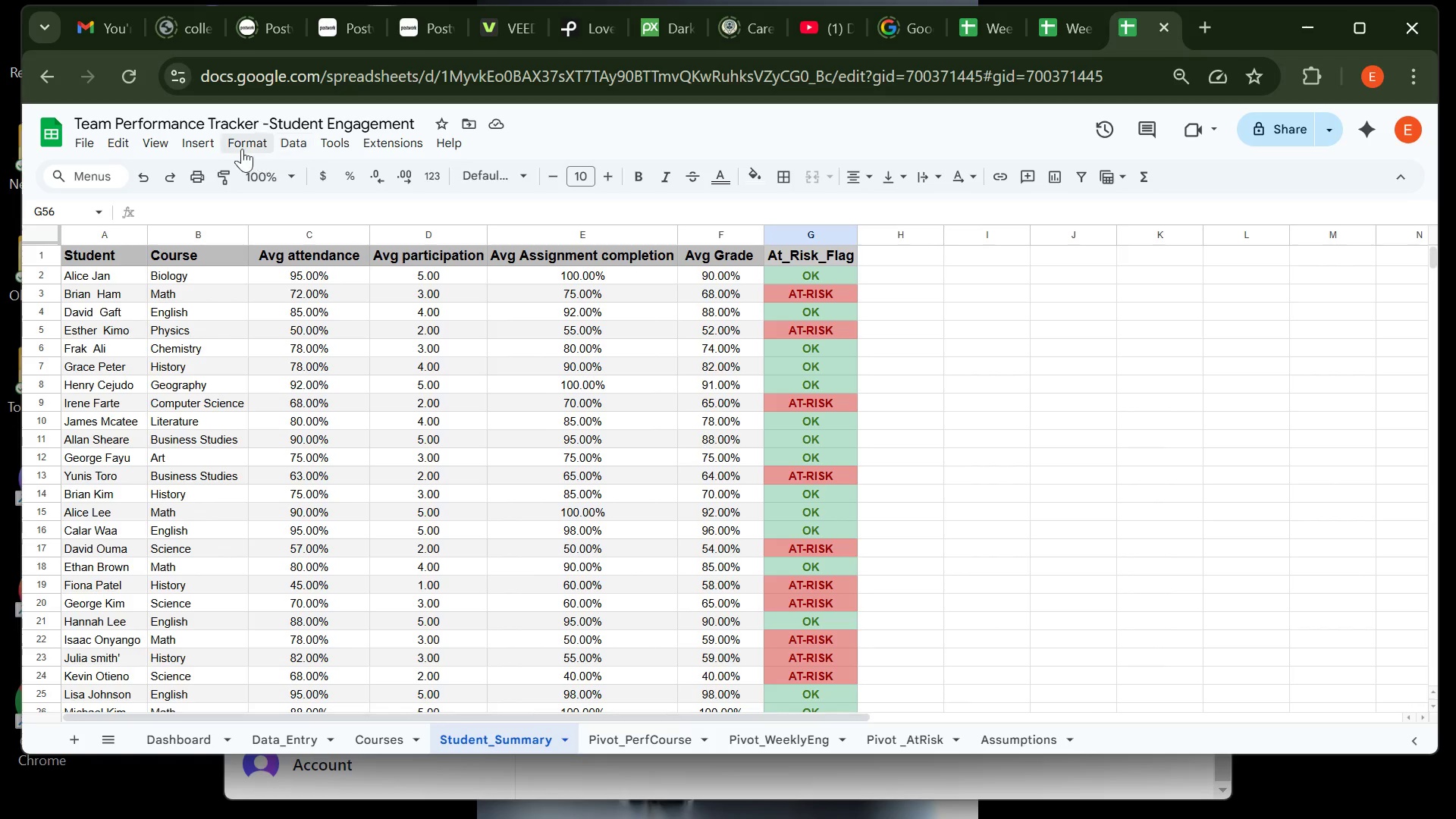 
left_click([163, 143])
 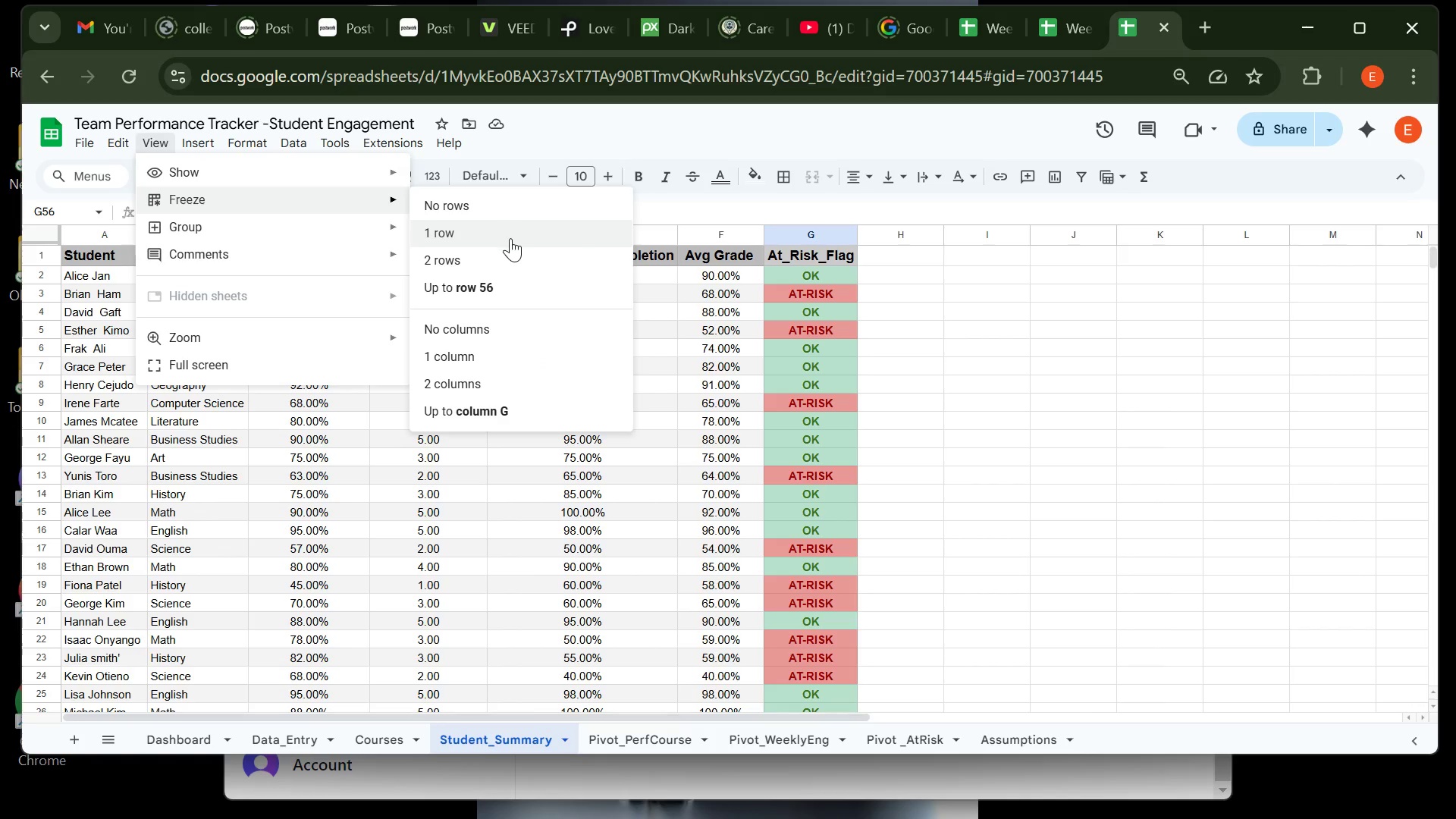 
left_click([510, 237])
 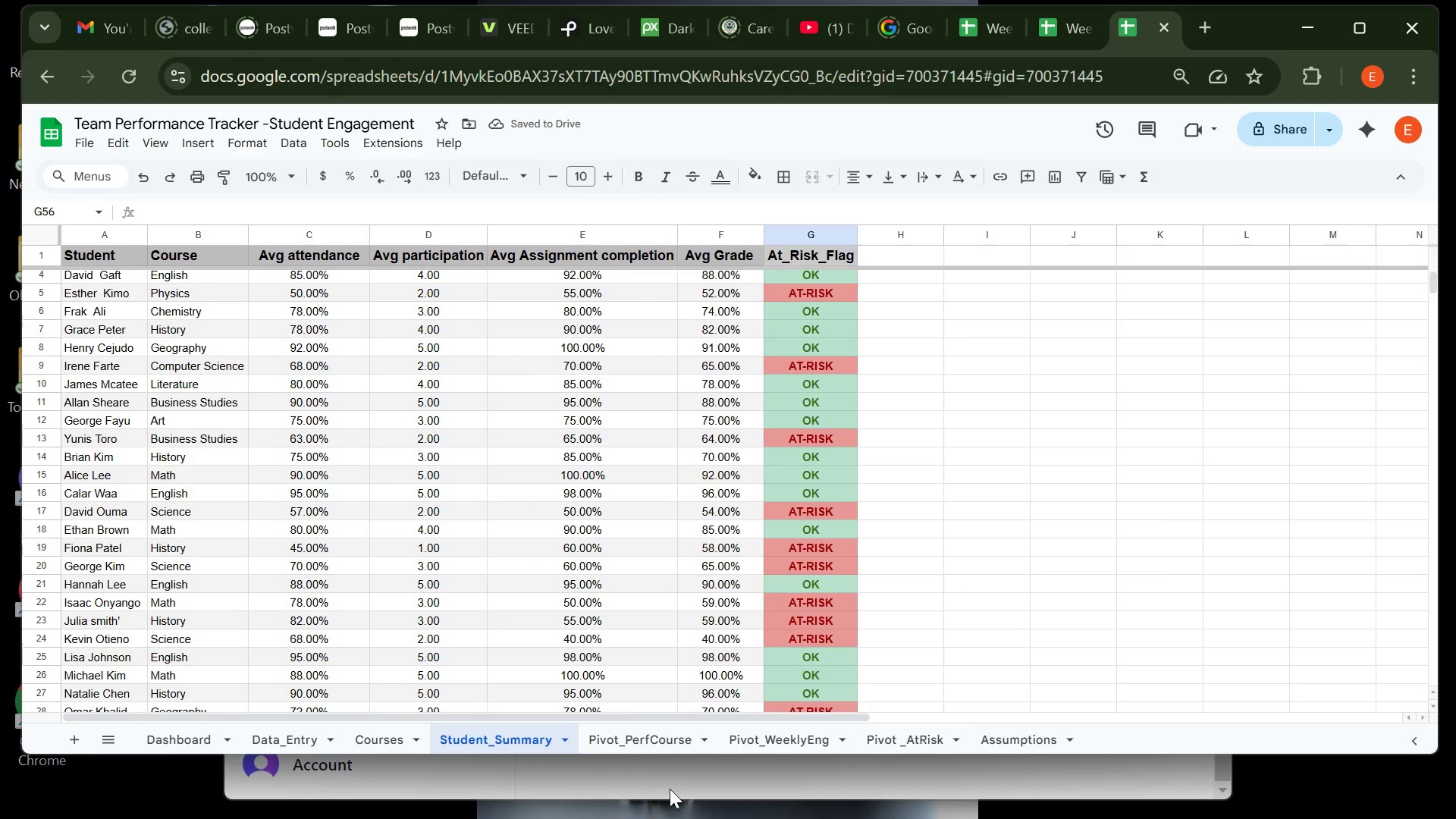 
wait(6.18)
 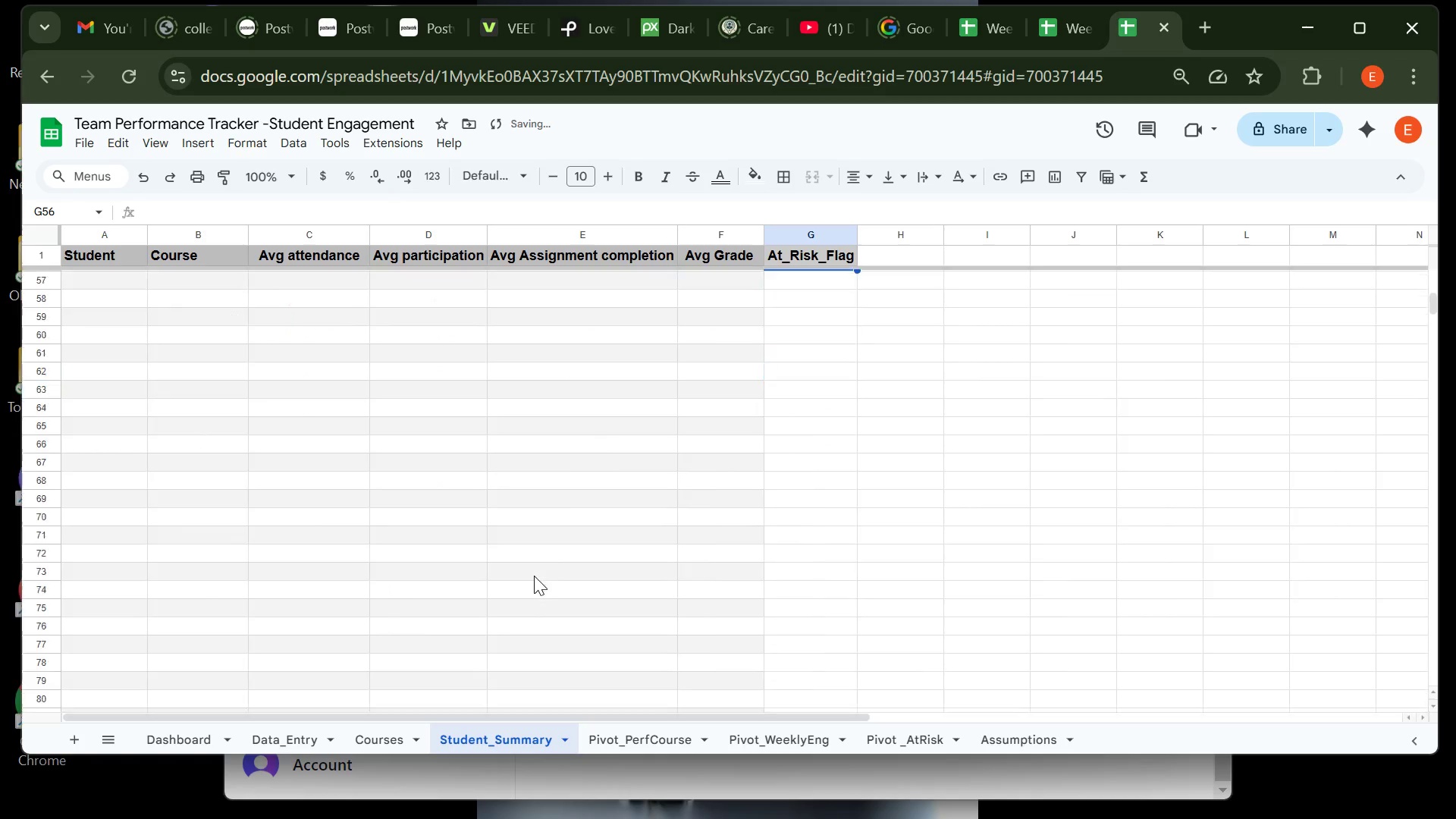 
left_click([657, 739])
 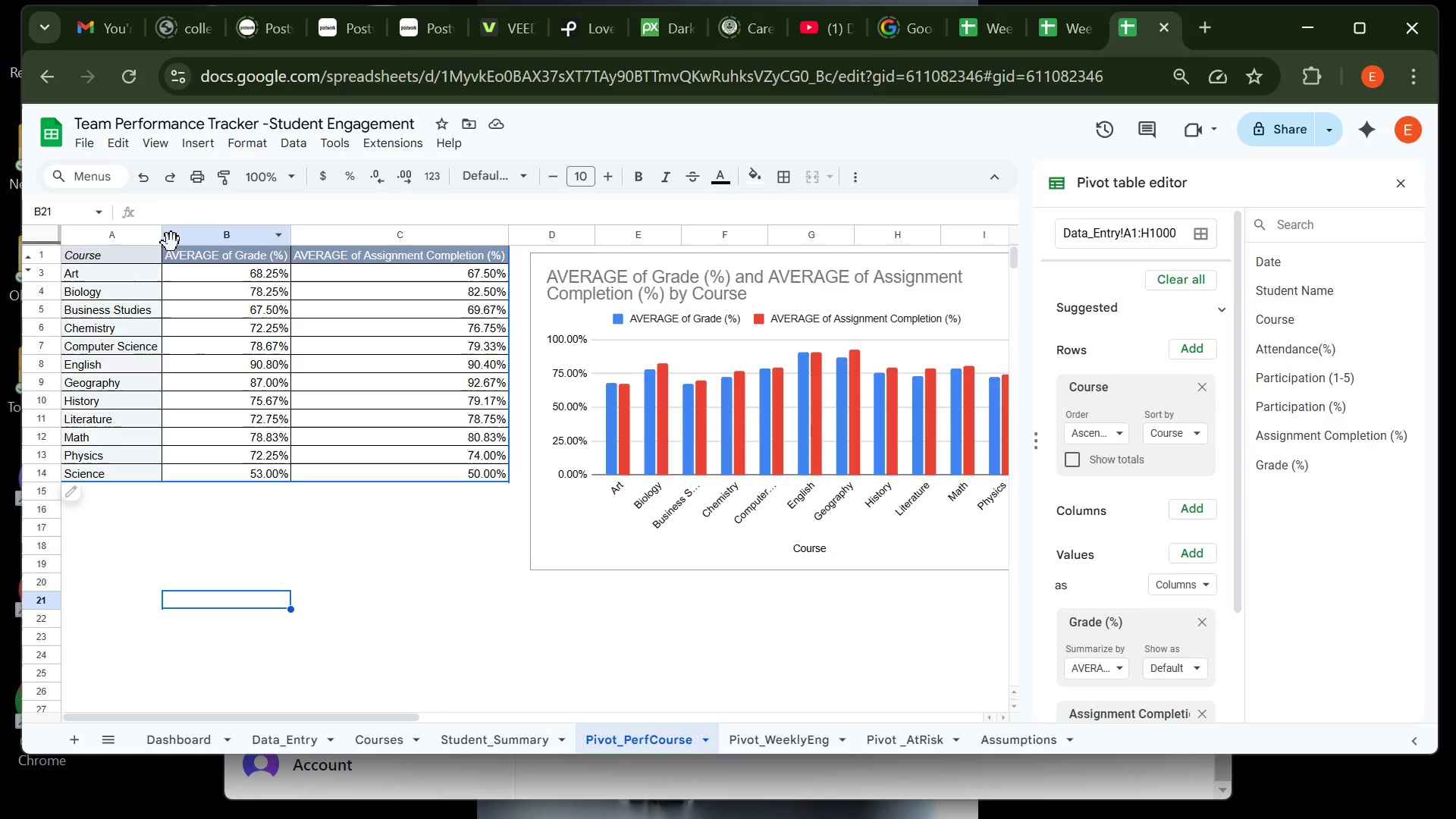 
left_click([154, 143])
 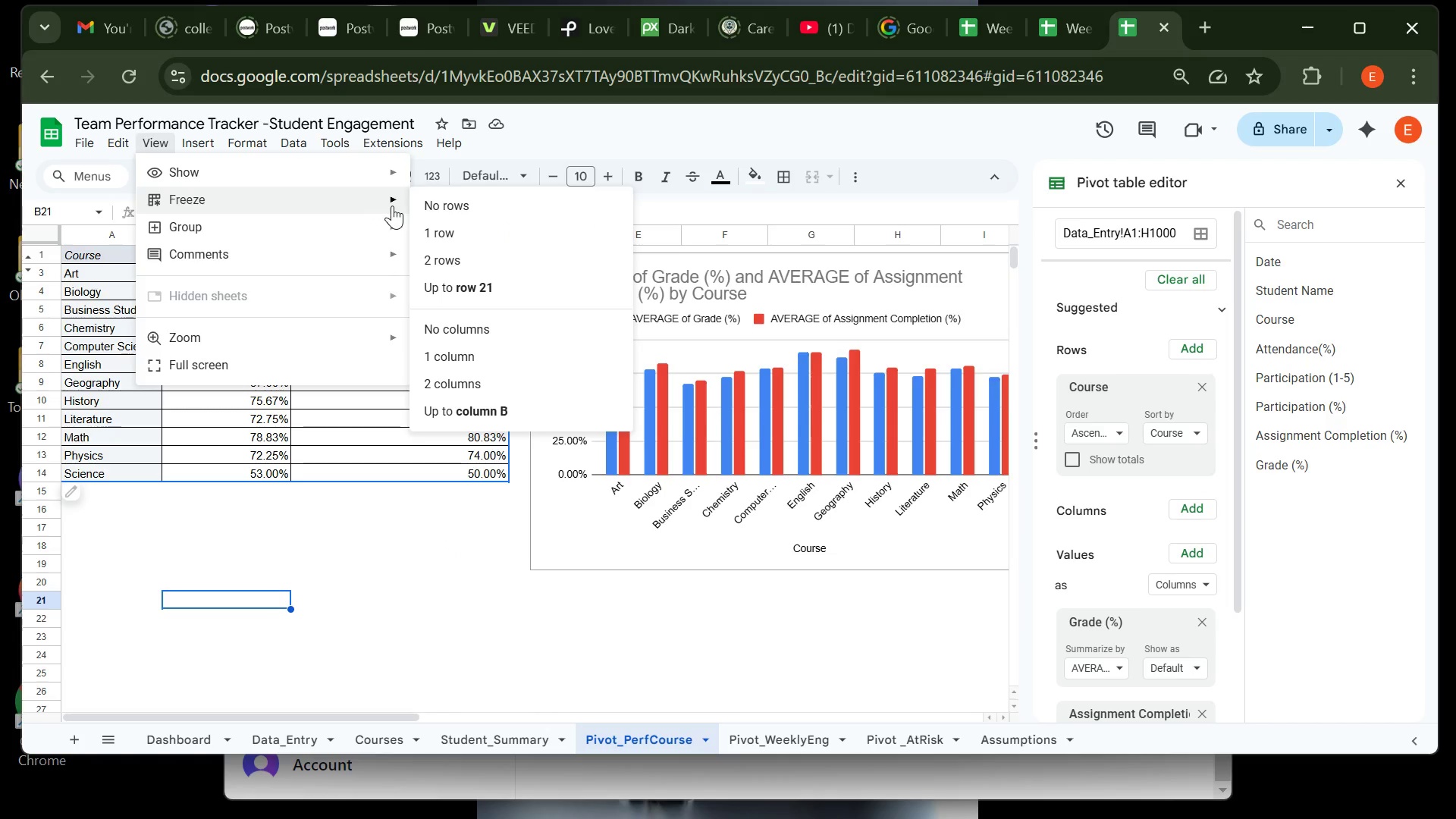 
left_click([447, 225])
 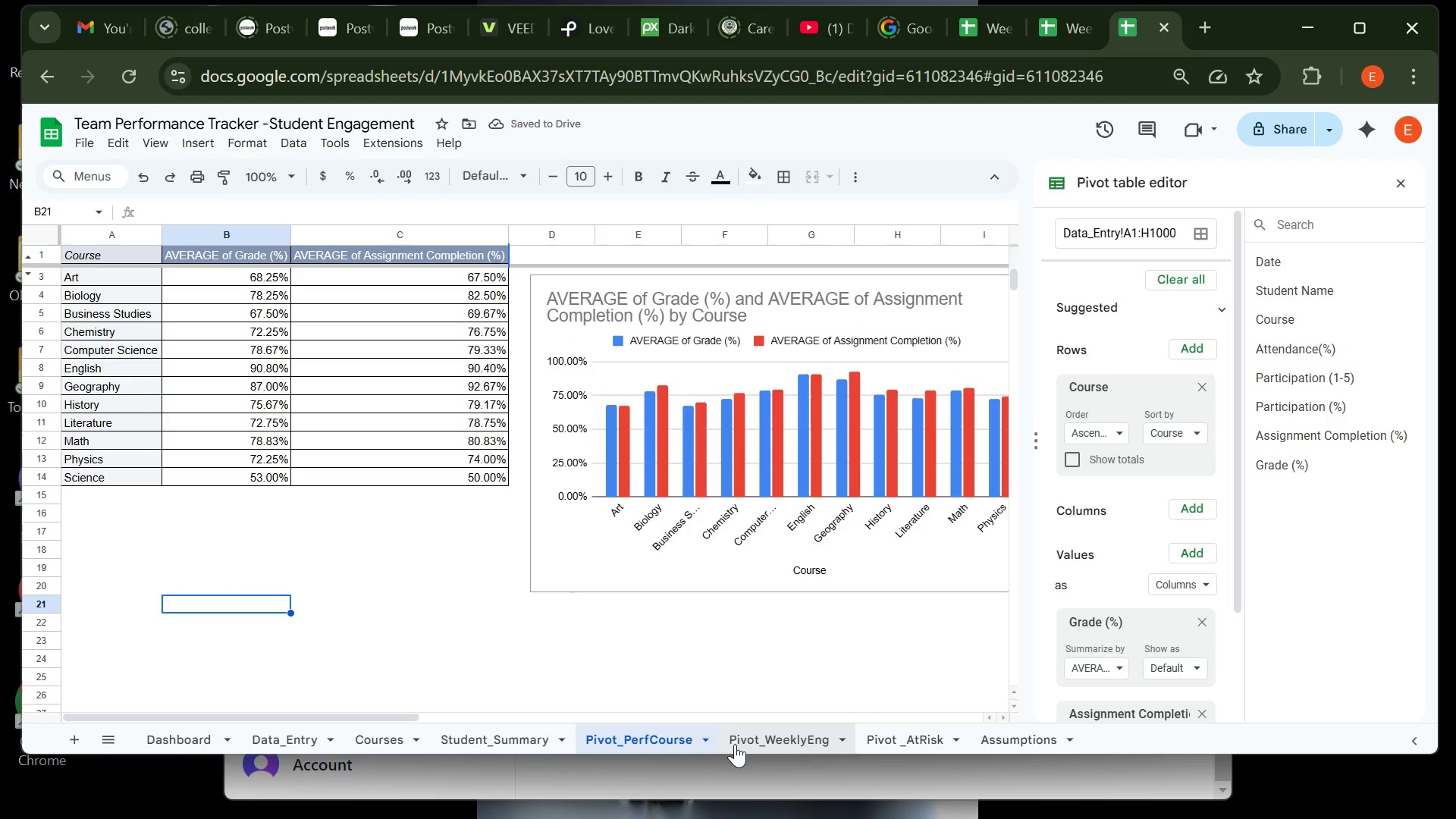 
left_click([739, 742])
 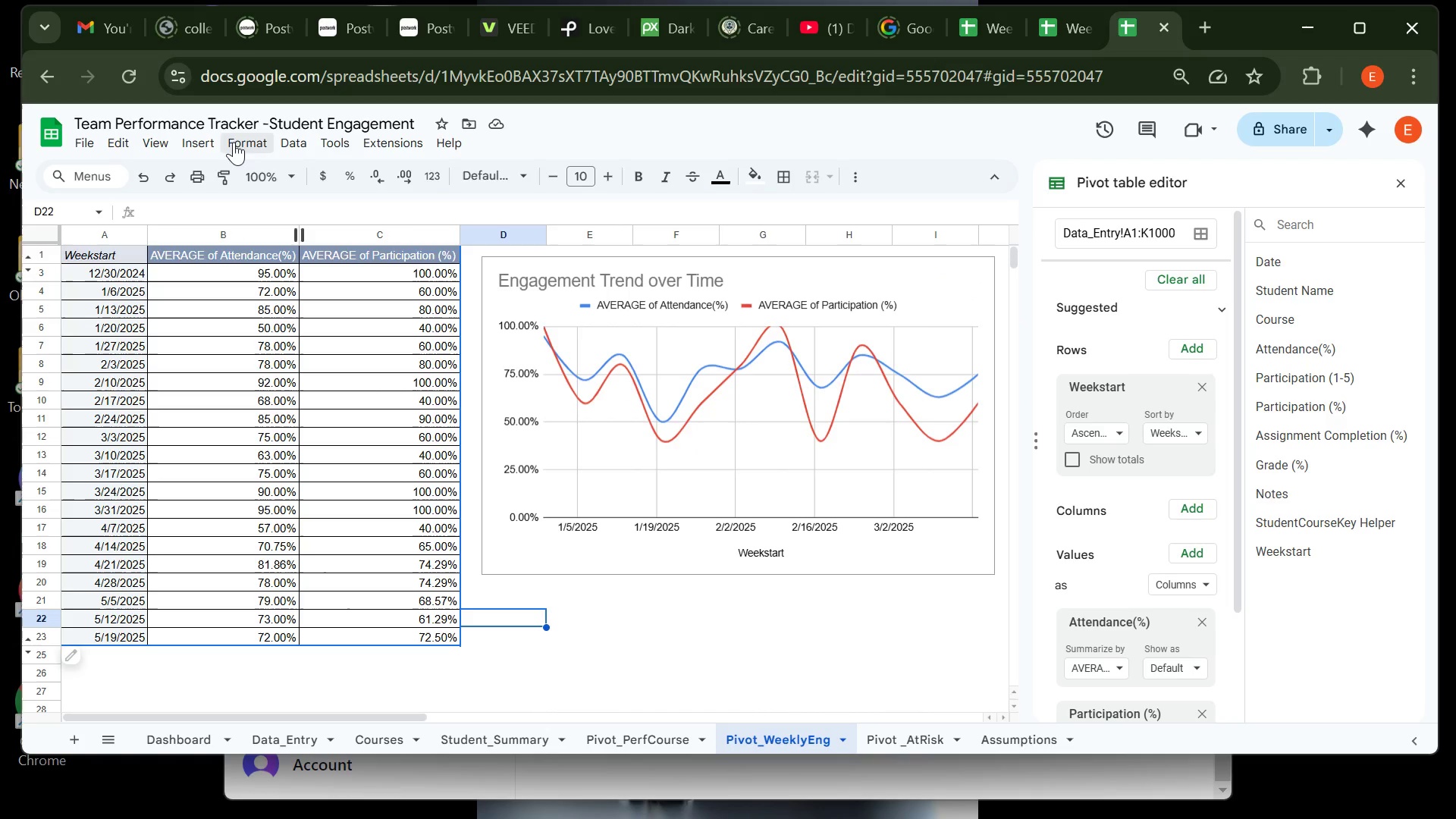 
left_click([148, 142])
 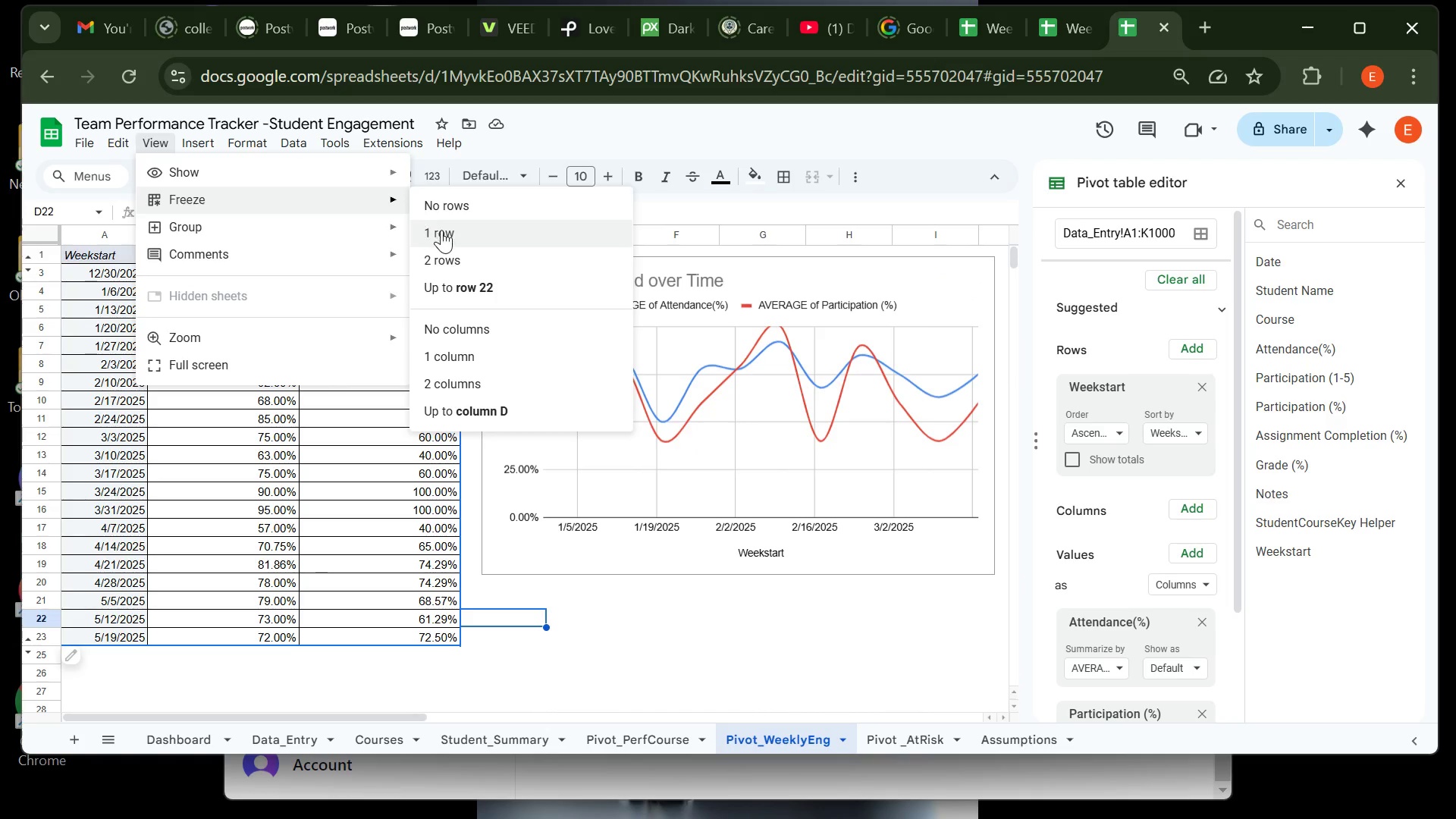 
left_click([444, 231])
 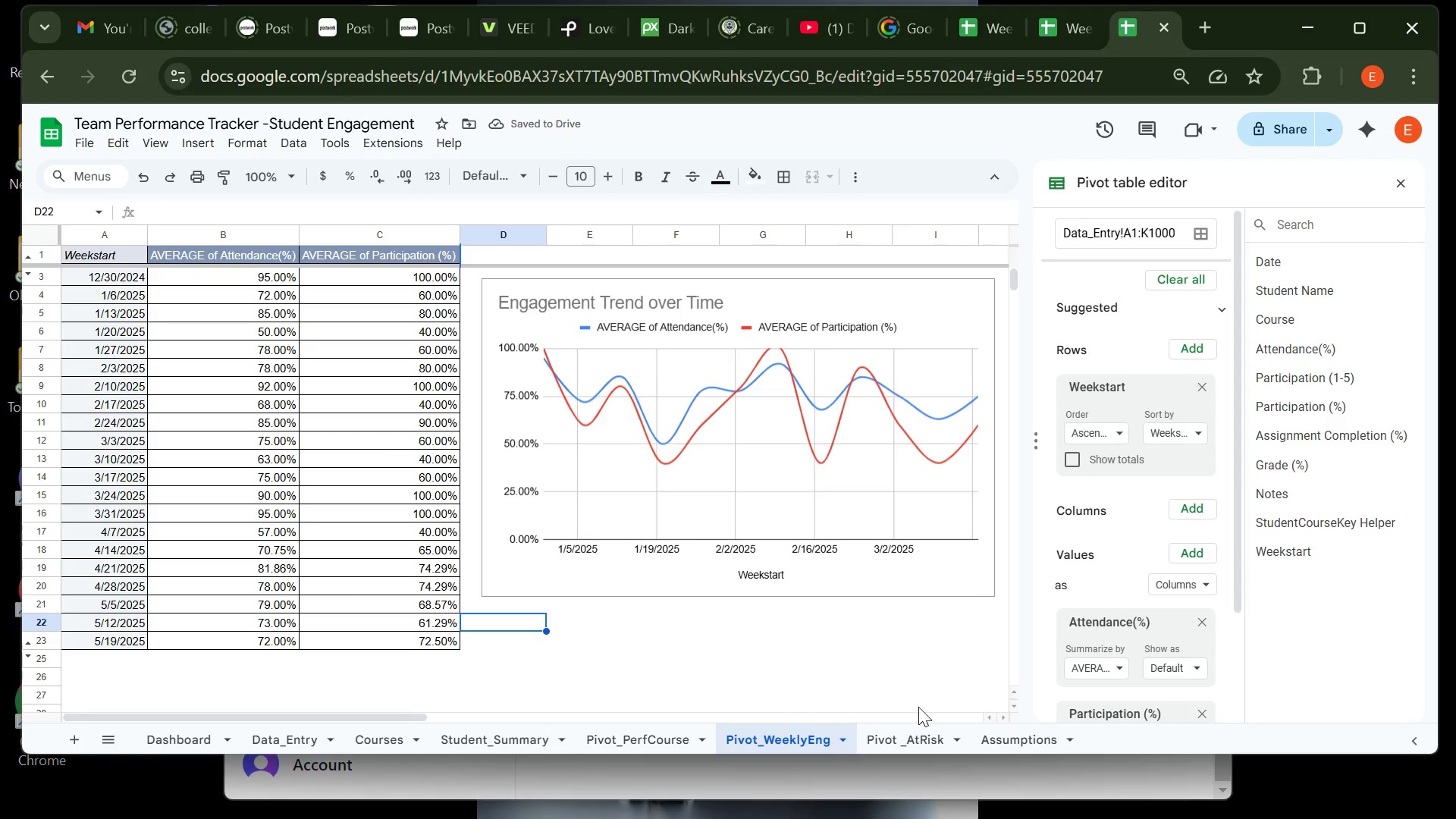 
left_click([924, 734])
 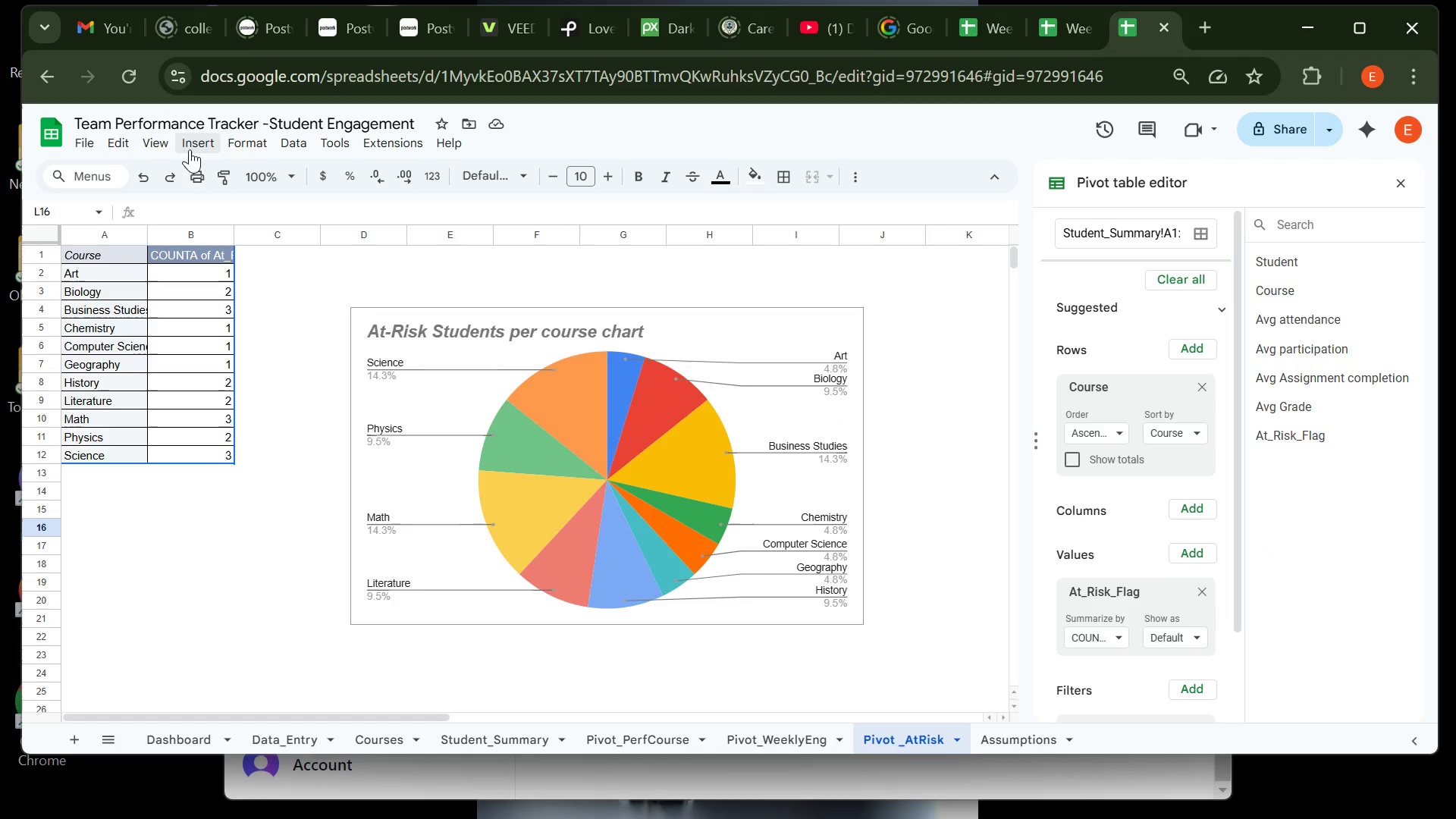 
left_click([162, 145])
 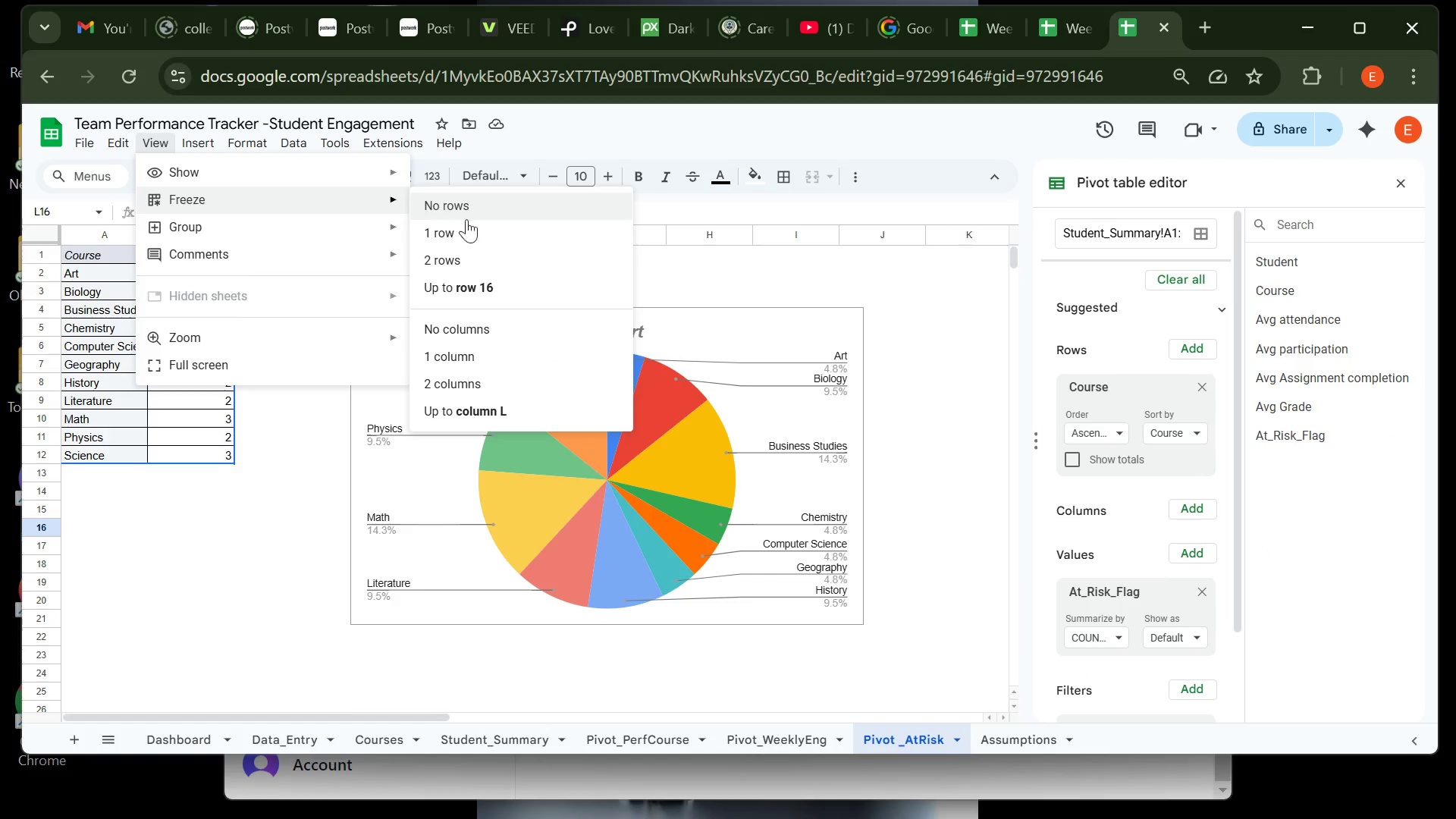 
left_click([479, 231])
 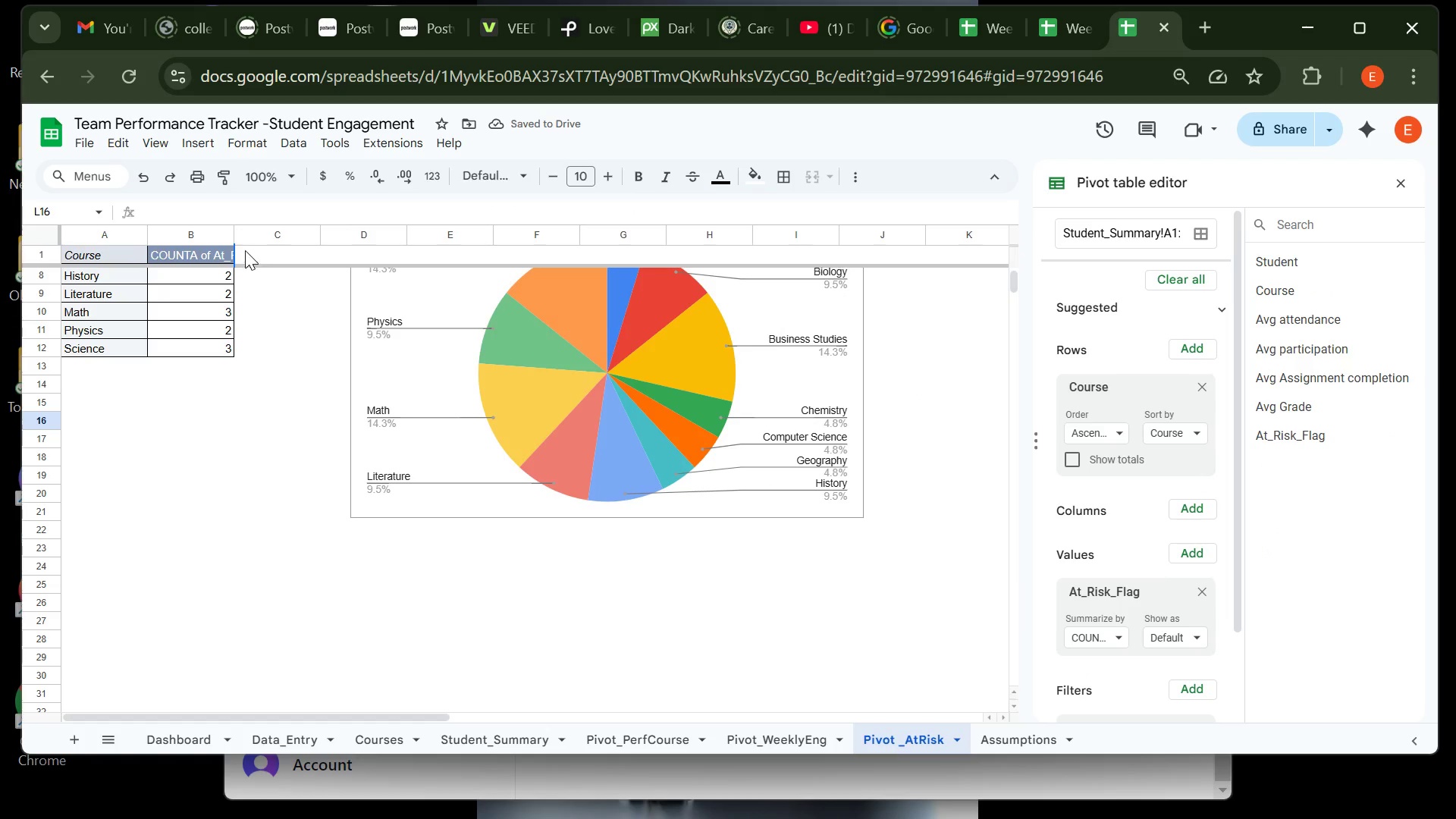 
double_click([236, 234])
 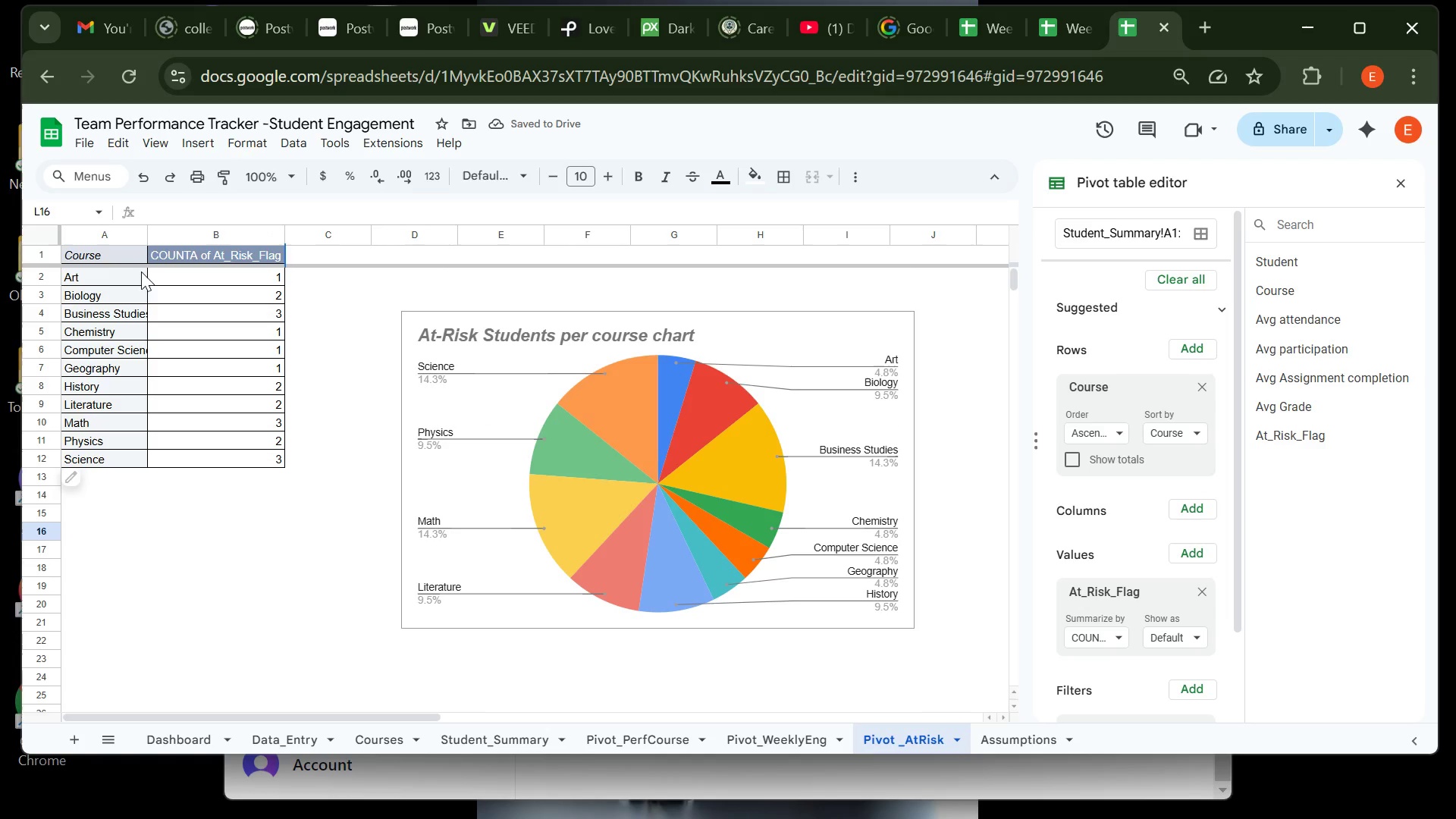 
left_click([115, 257])
 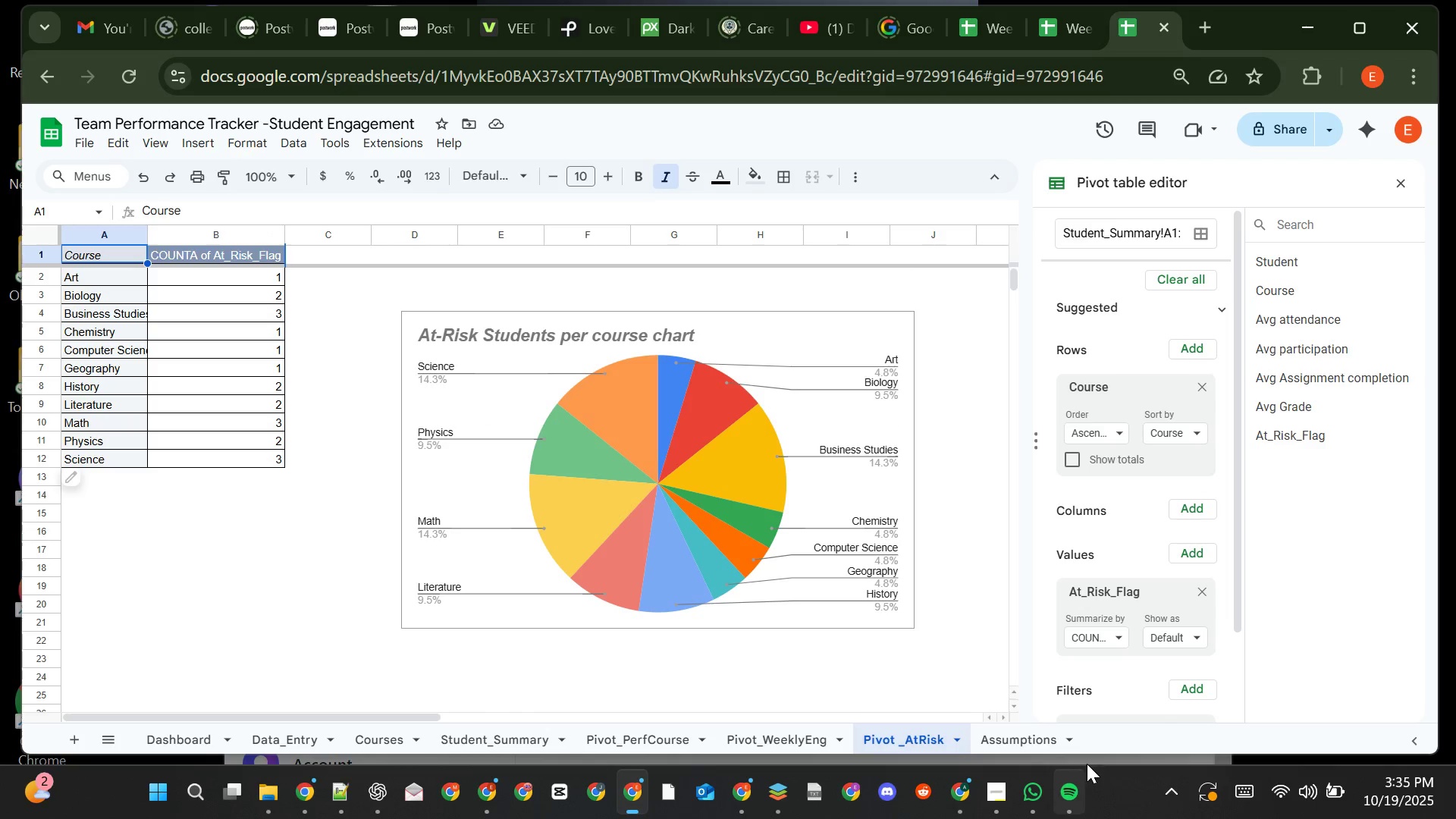 
left_click([1025, 742])
 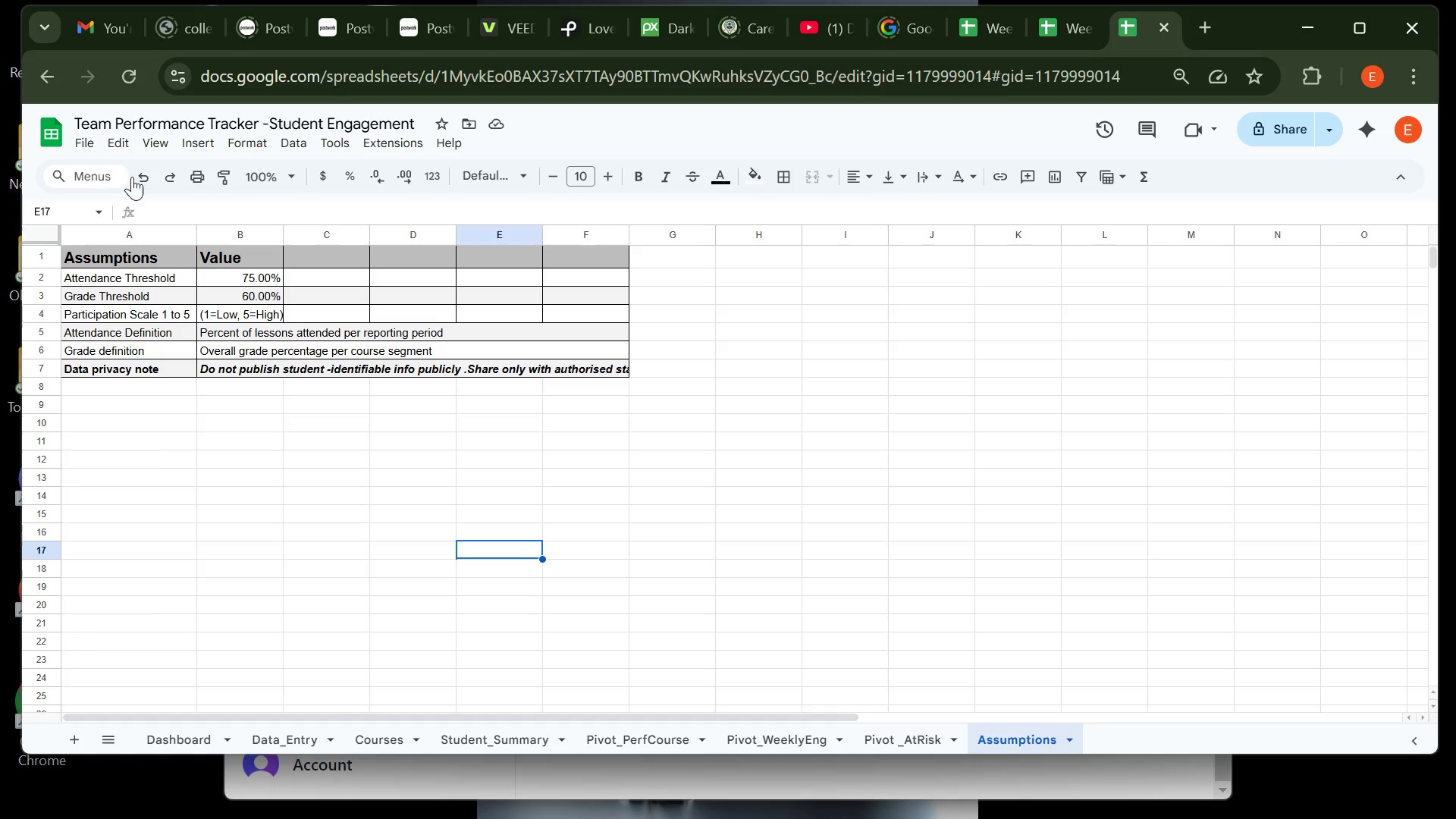 
left_click([153, 144])
 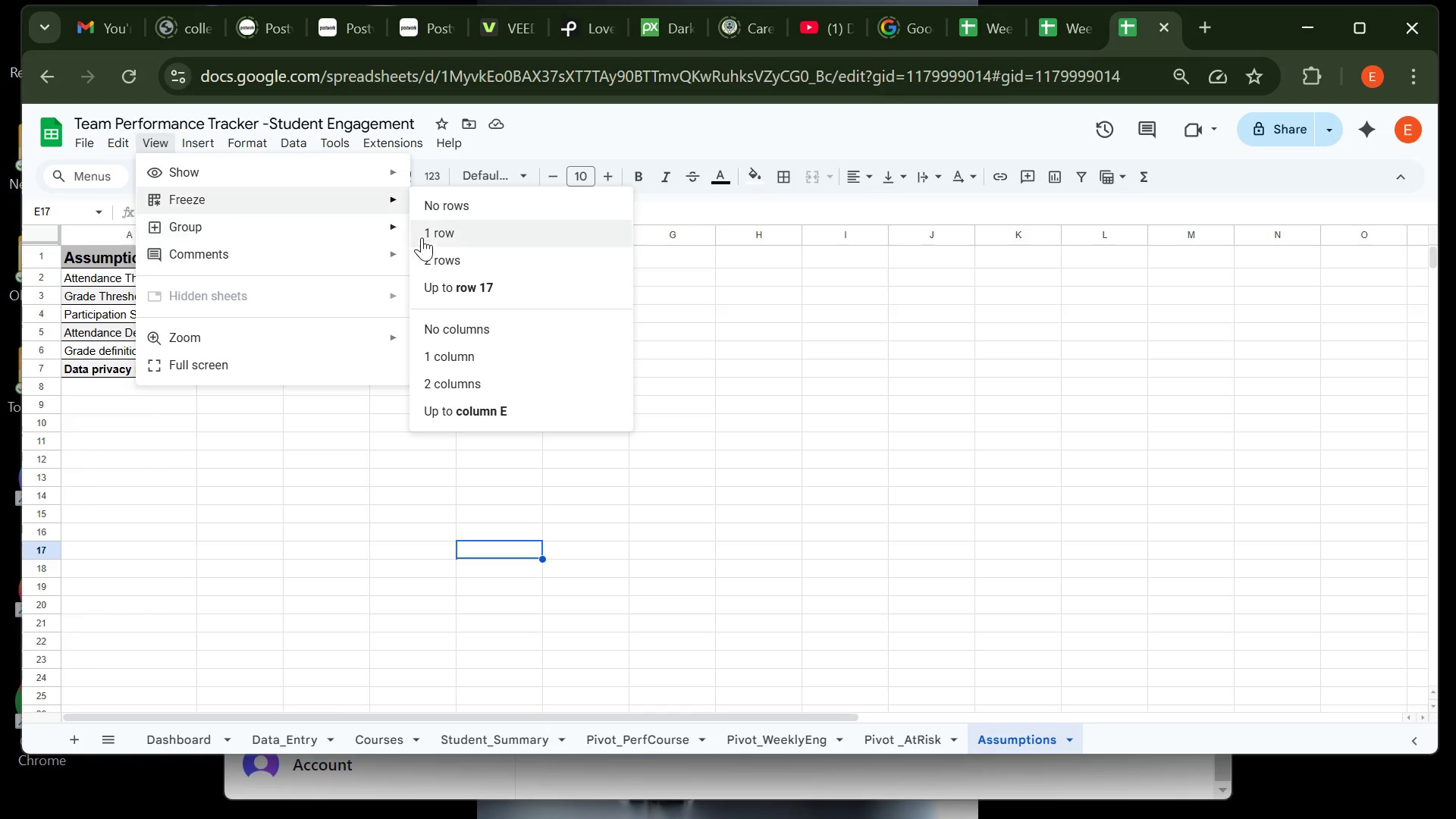 
left_click([434, 239])
 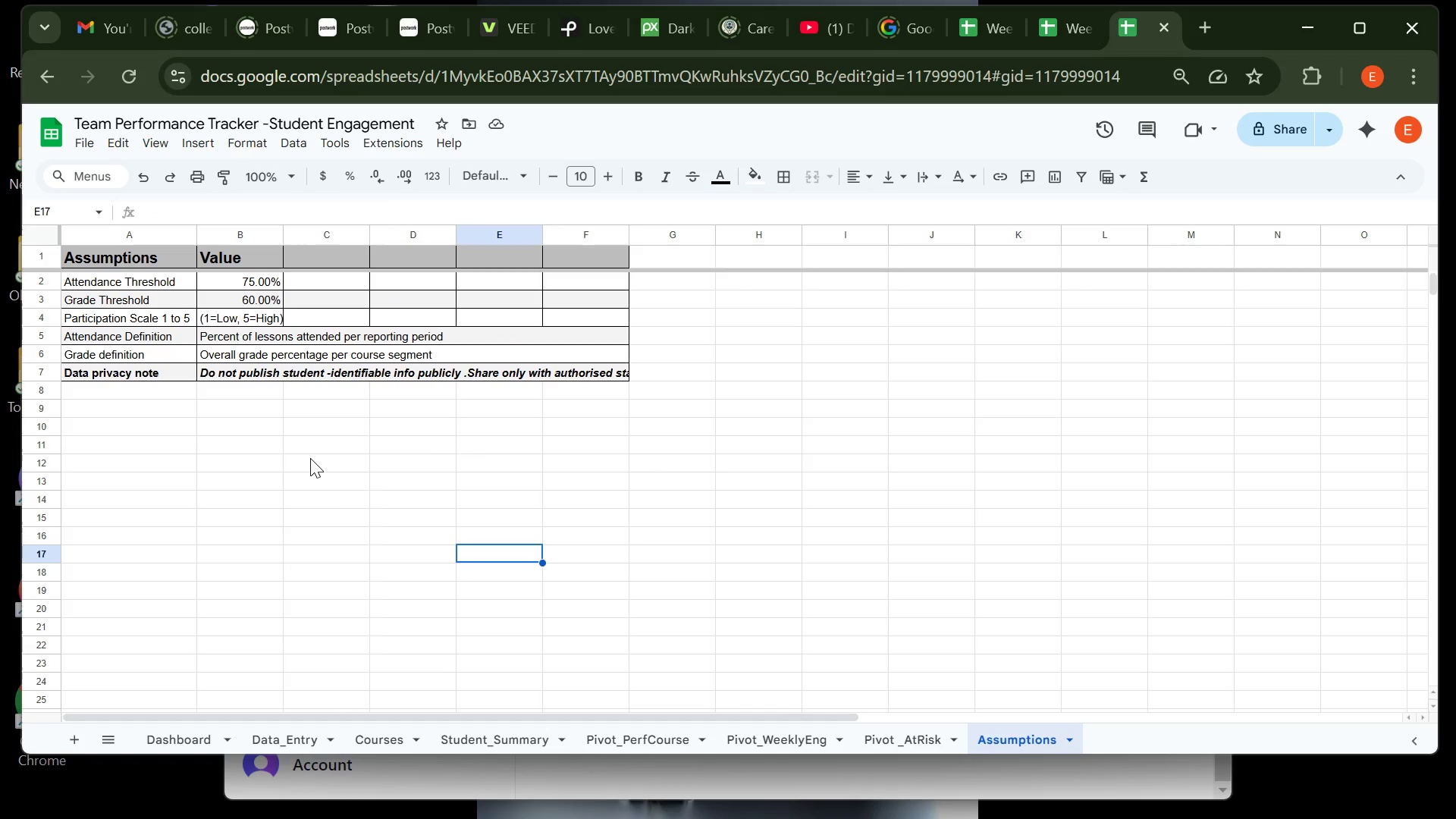 
wait(11.43)
 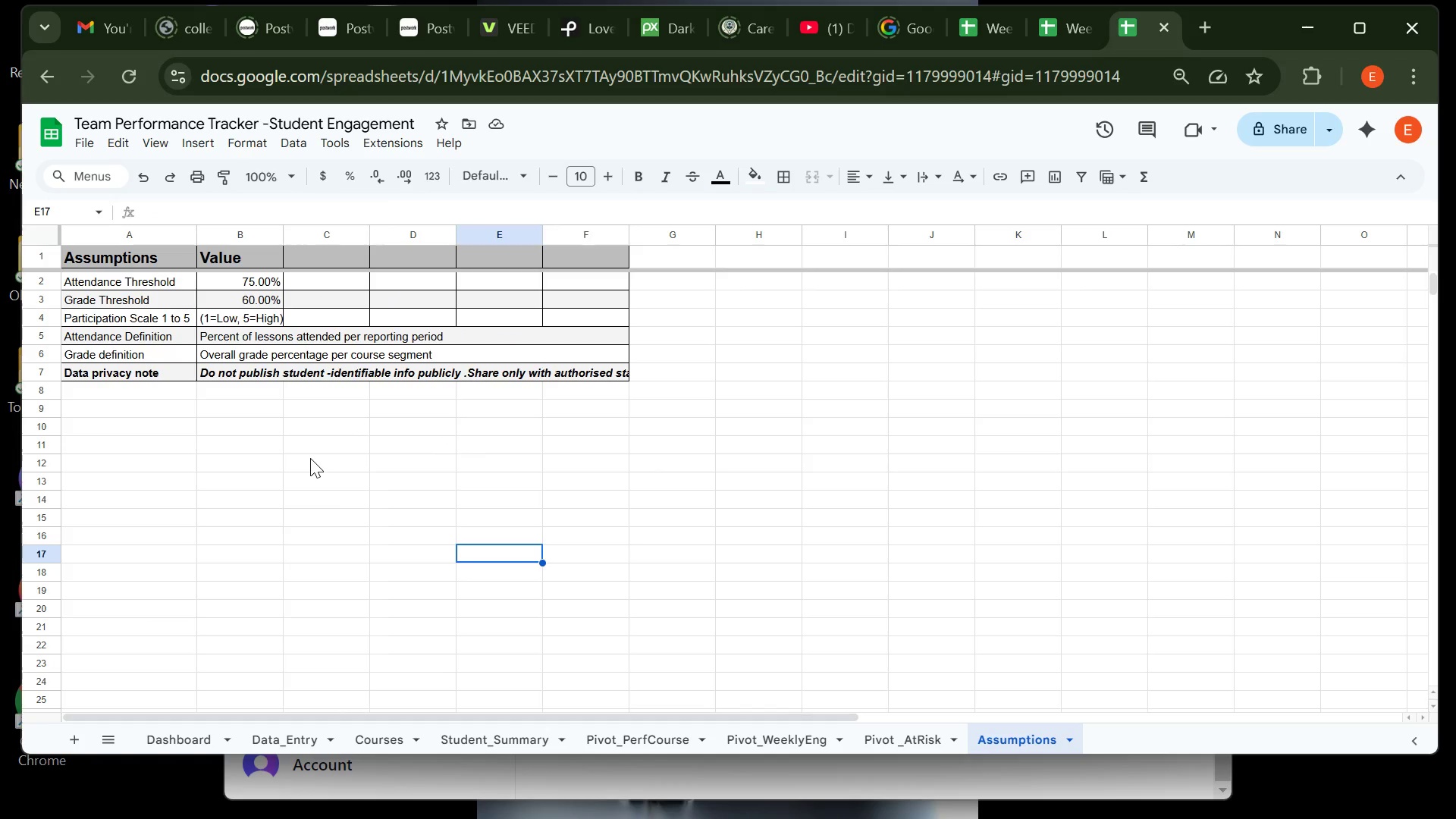 
double_click([629, 237])
 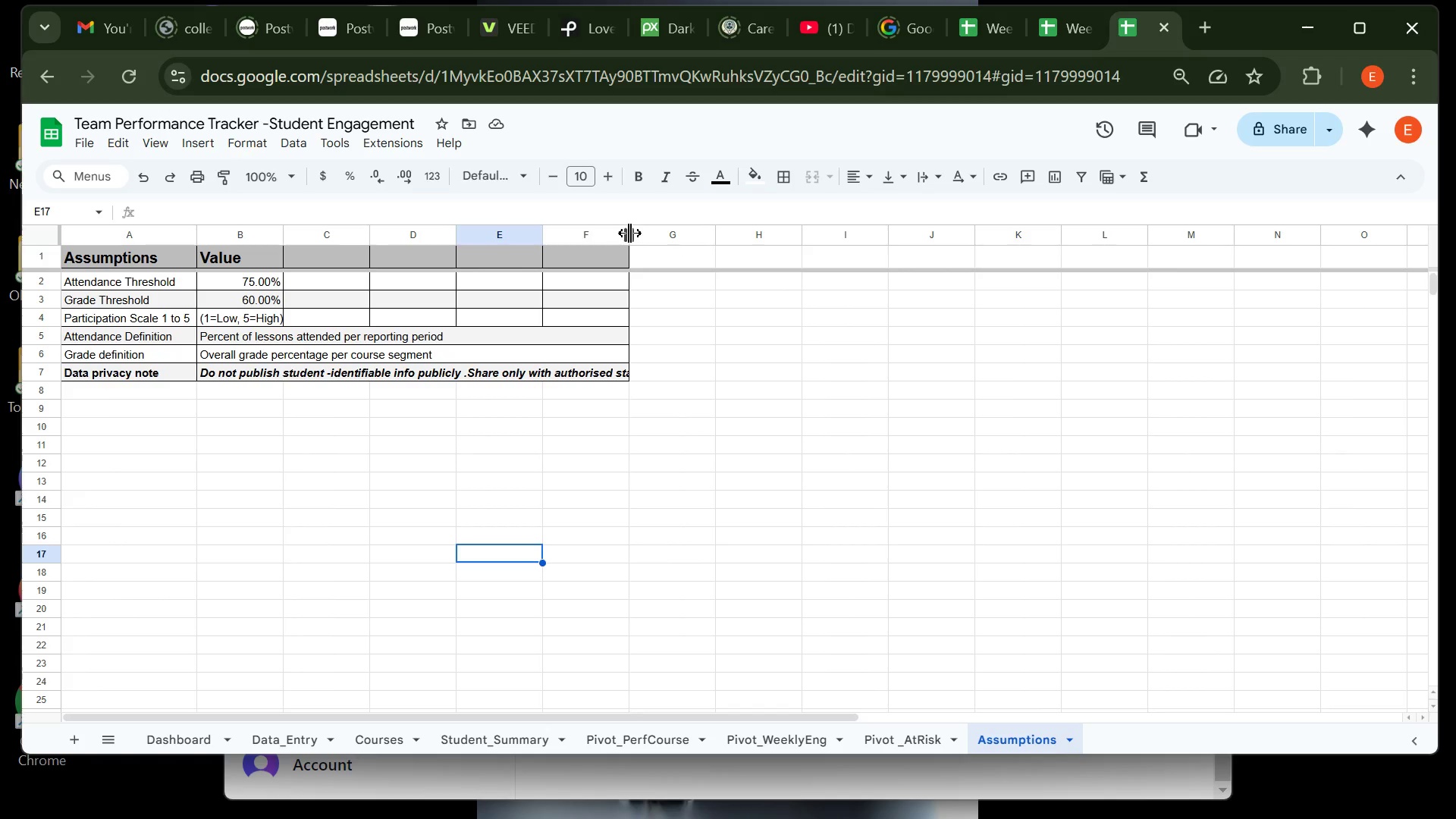 
double_click([629, 233])
 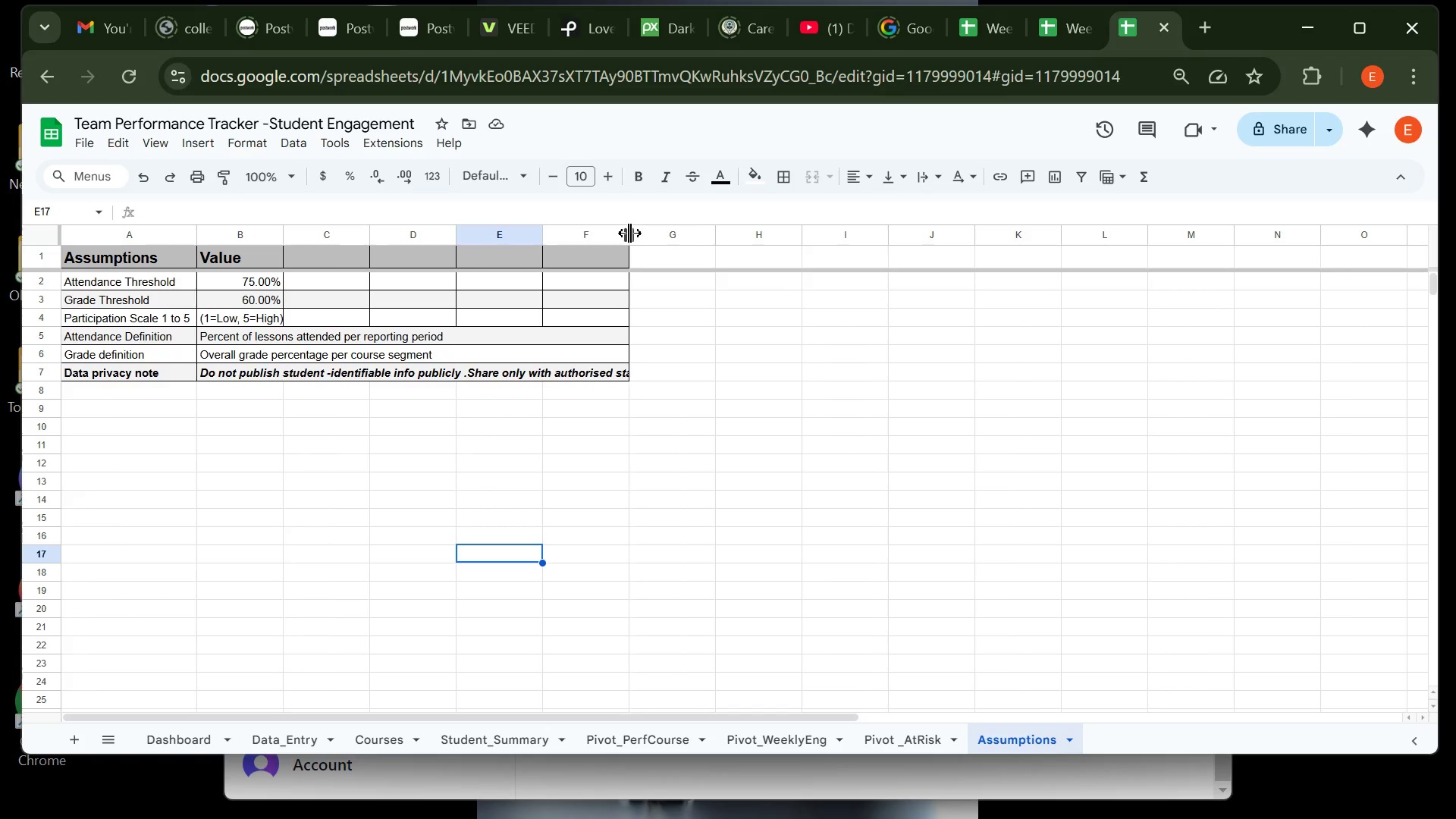 
double_click([629, 233])
 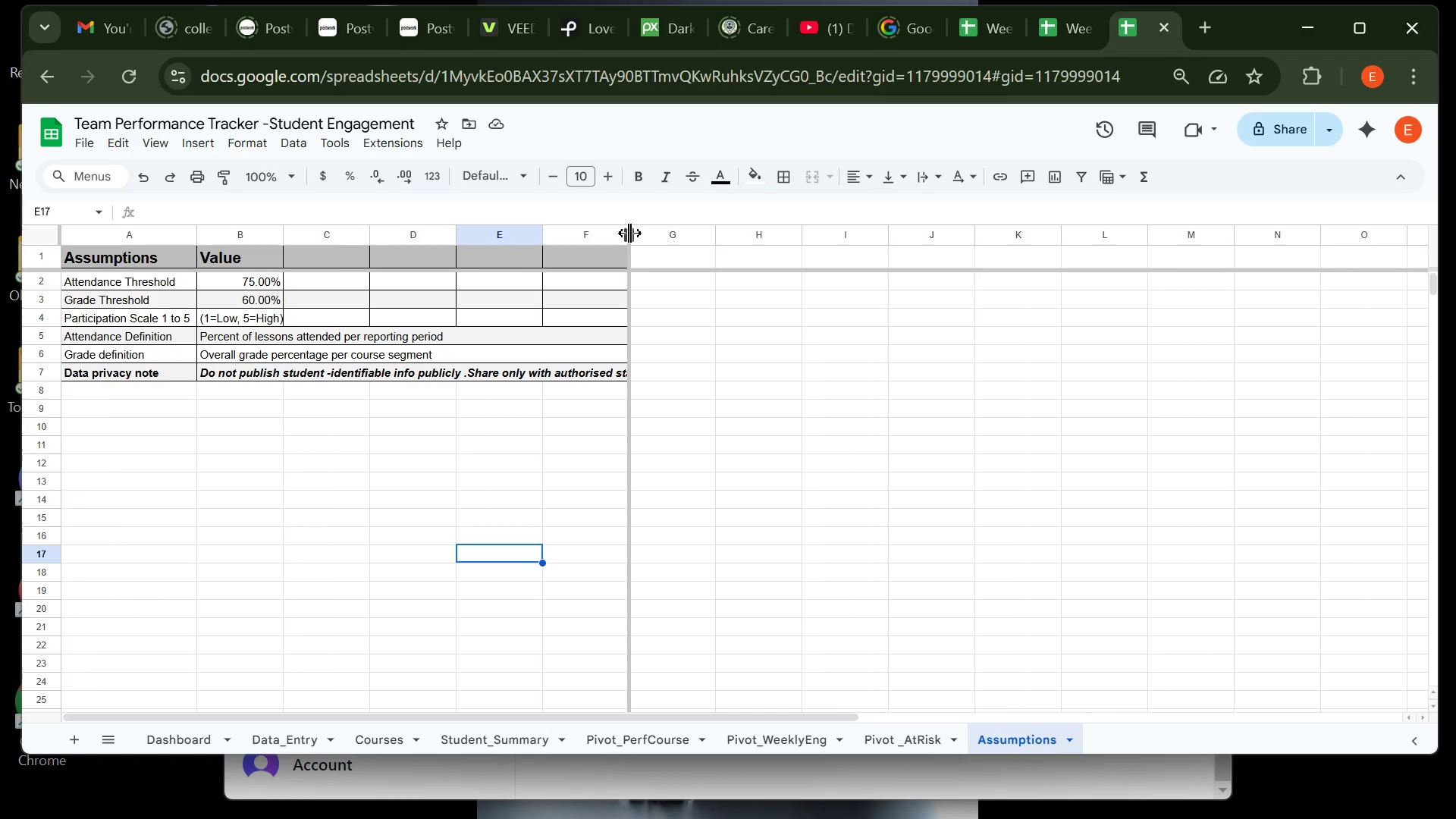 
double_click([629, 233])
 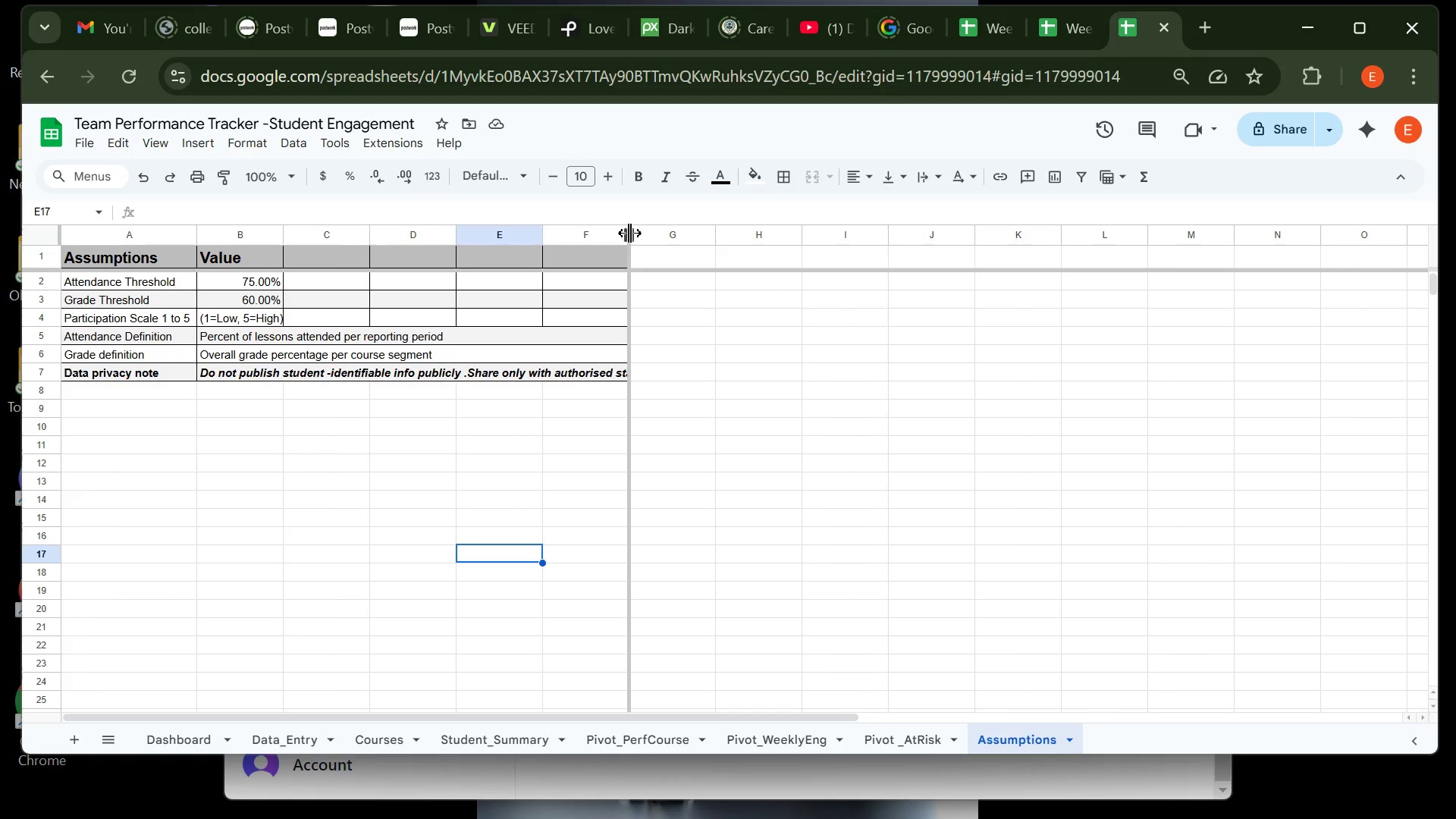 
triple_click([629, 233])
 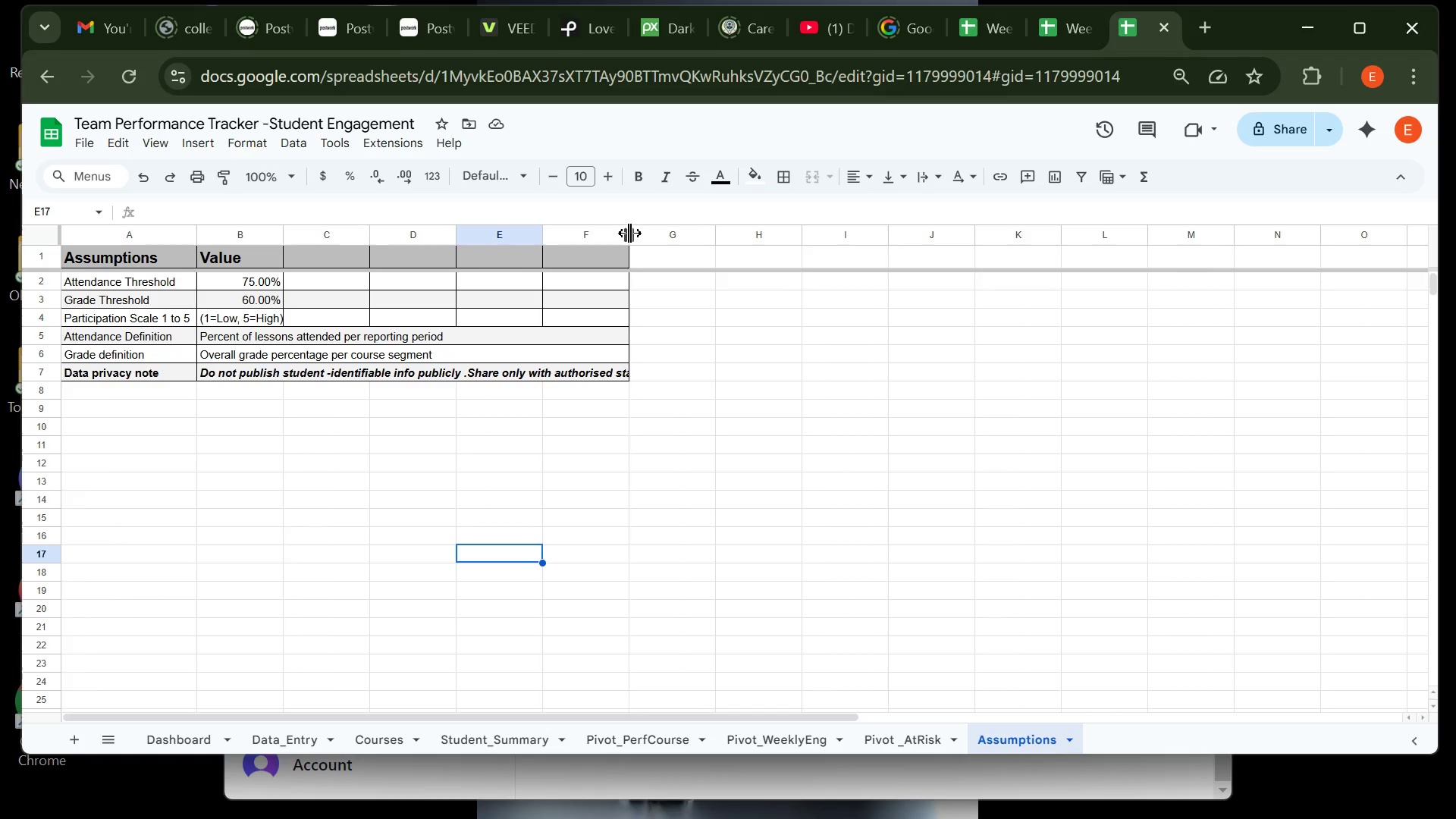 
triple_click([629, 233])
 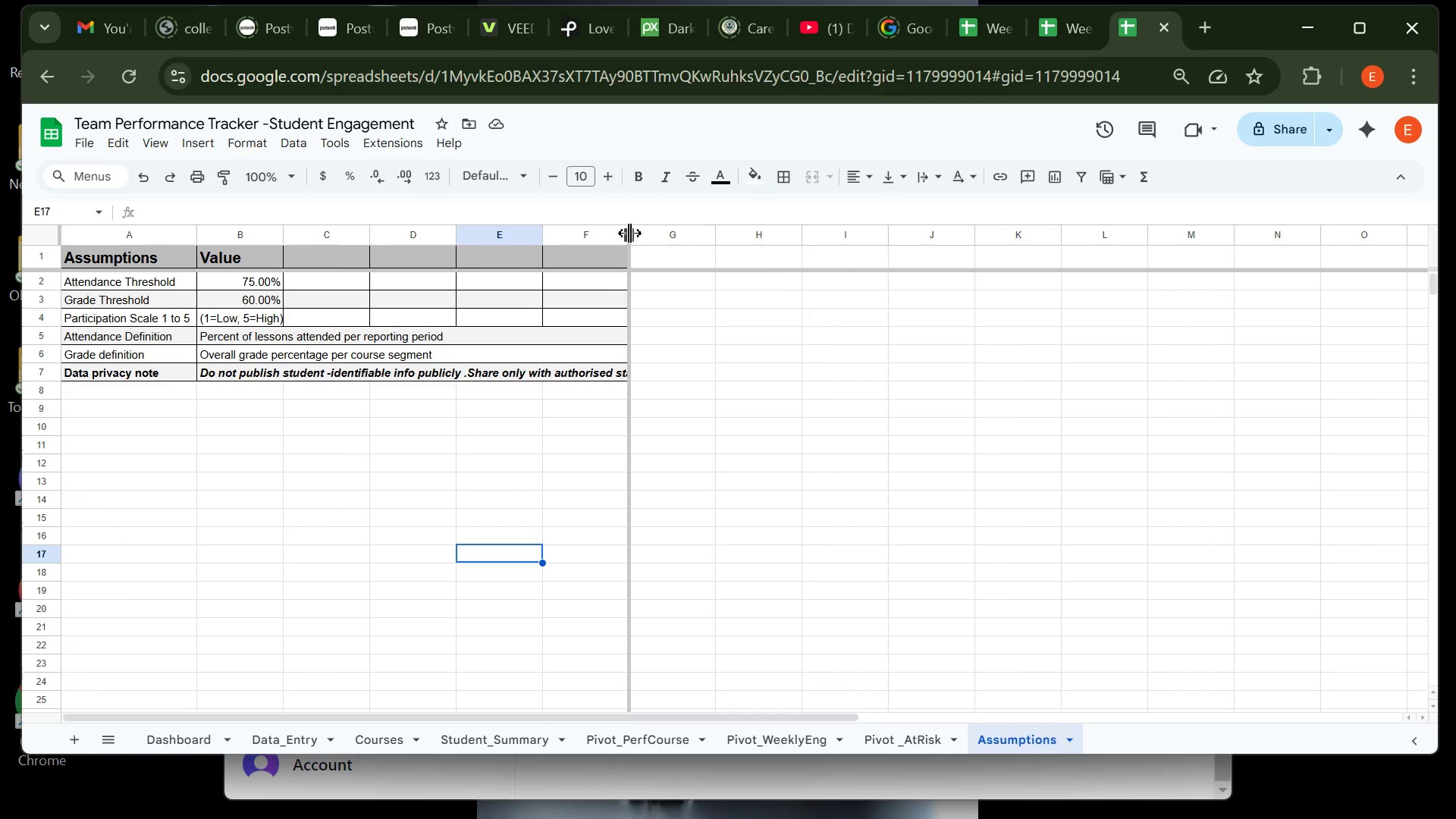 
triple_click([629, 233])
 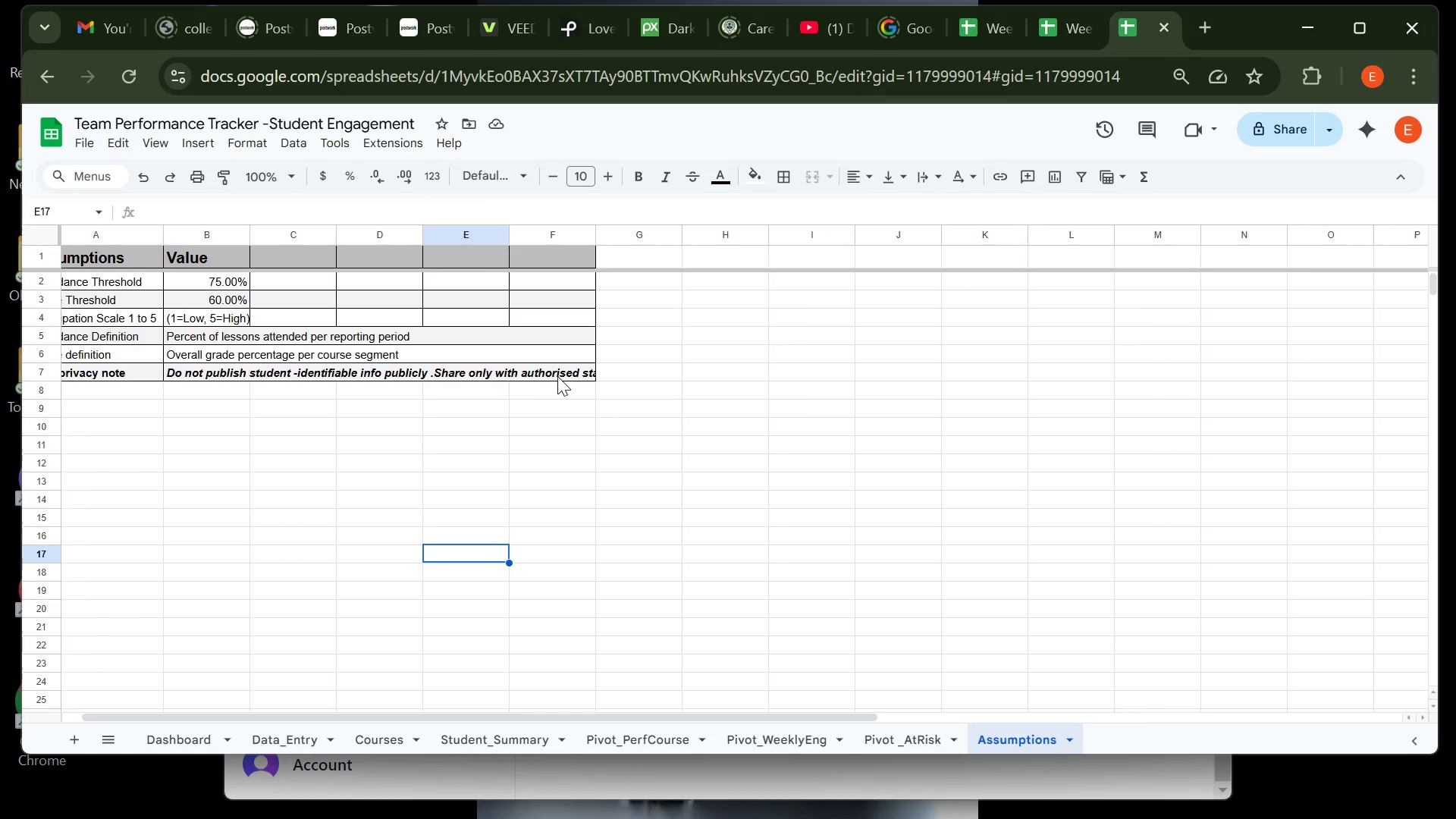 
left_click([559, 376])
 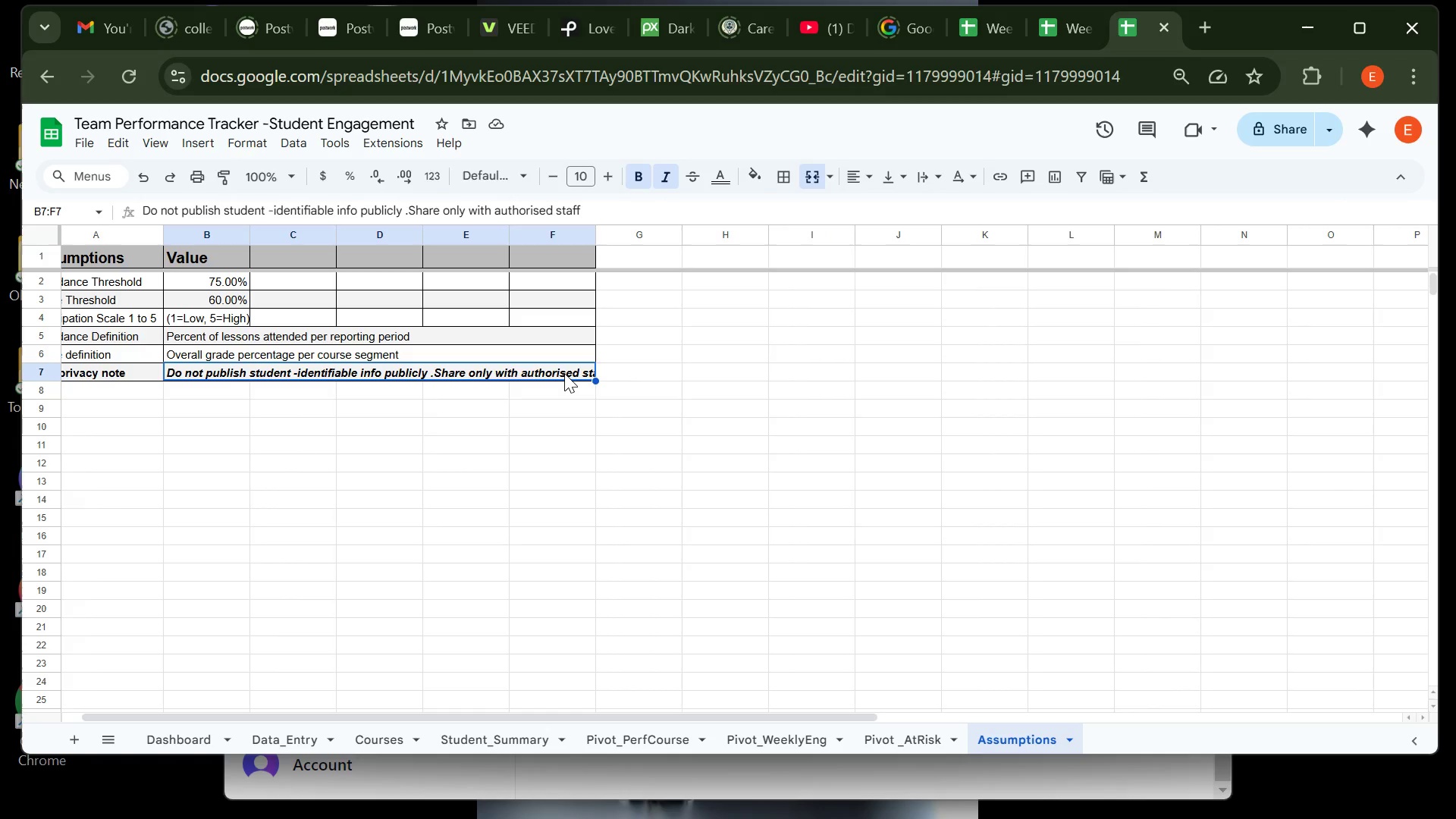 
left_click_drag(start_coordinate=[564, 373], to_coordinate=[595, 272])
 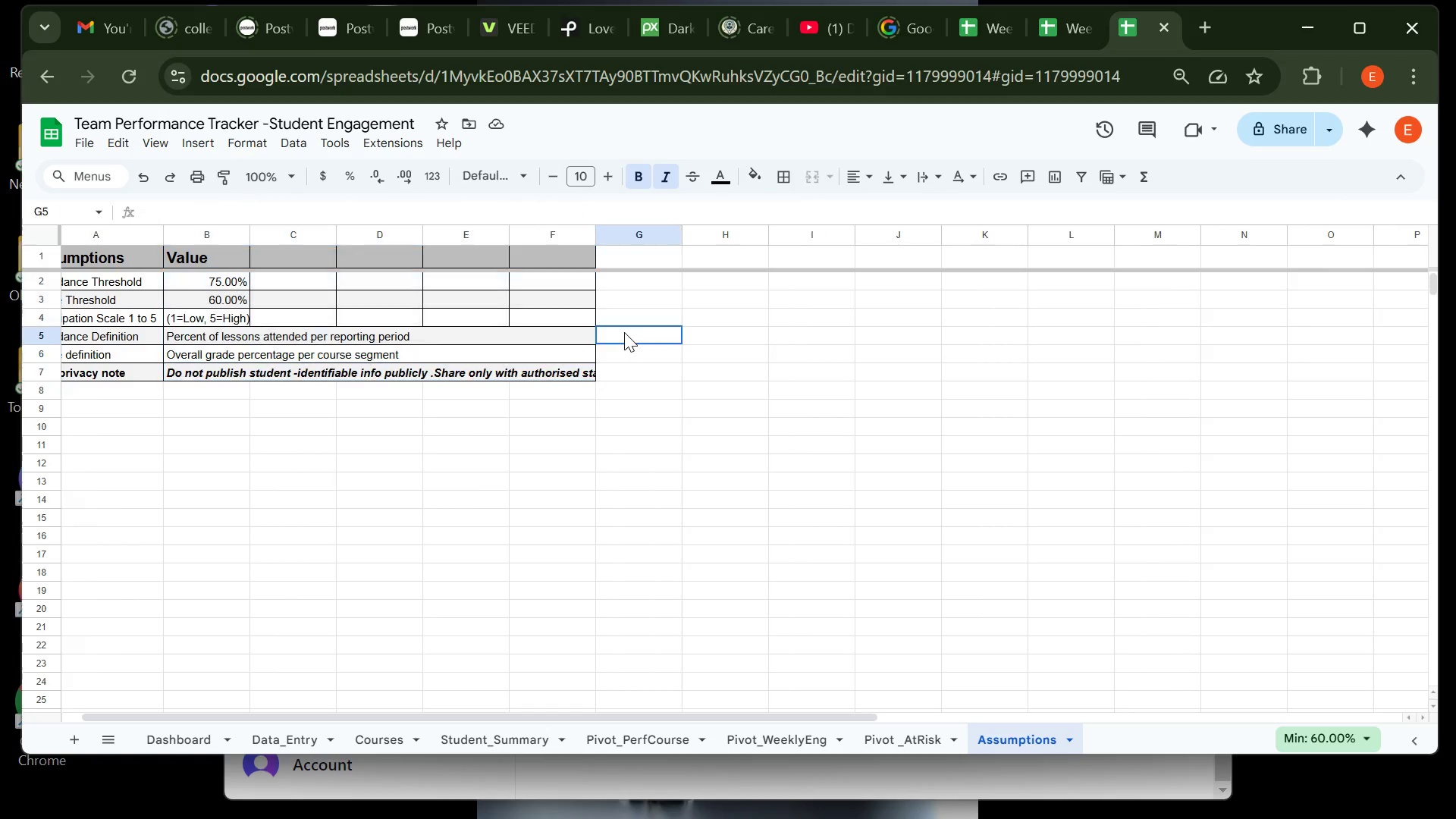 
left_click([624, 332])
 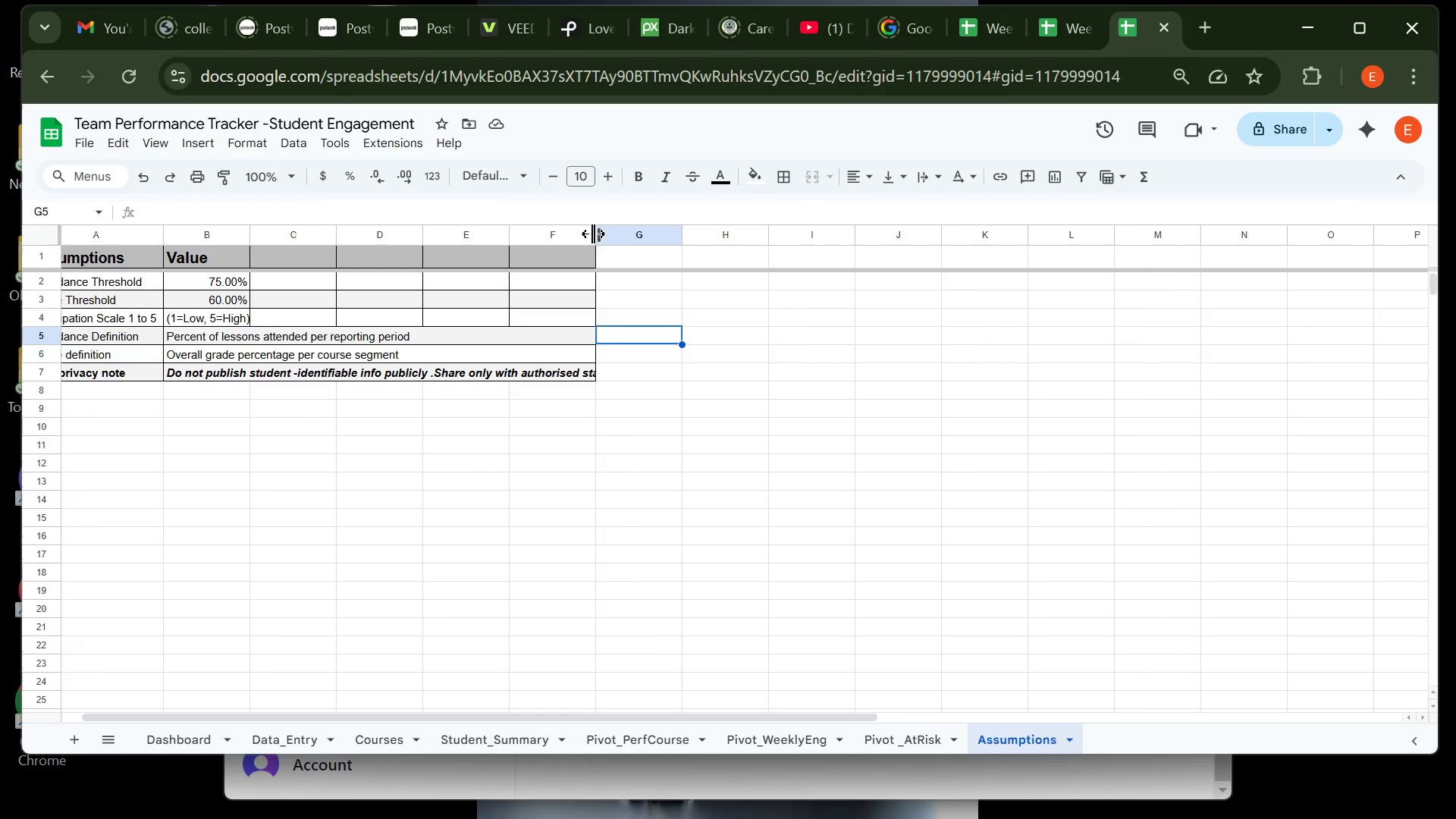 
double_click([593, 234])
 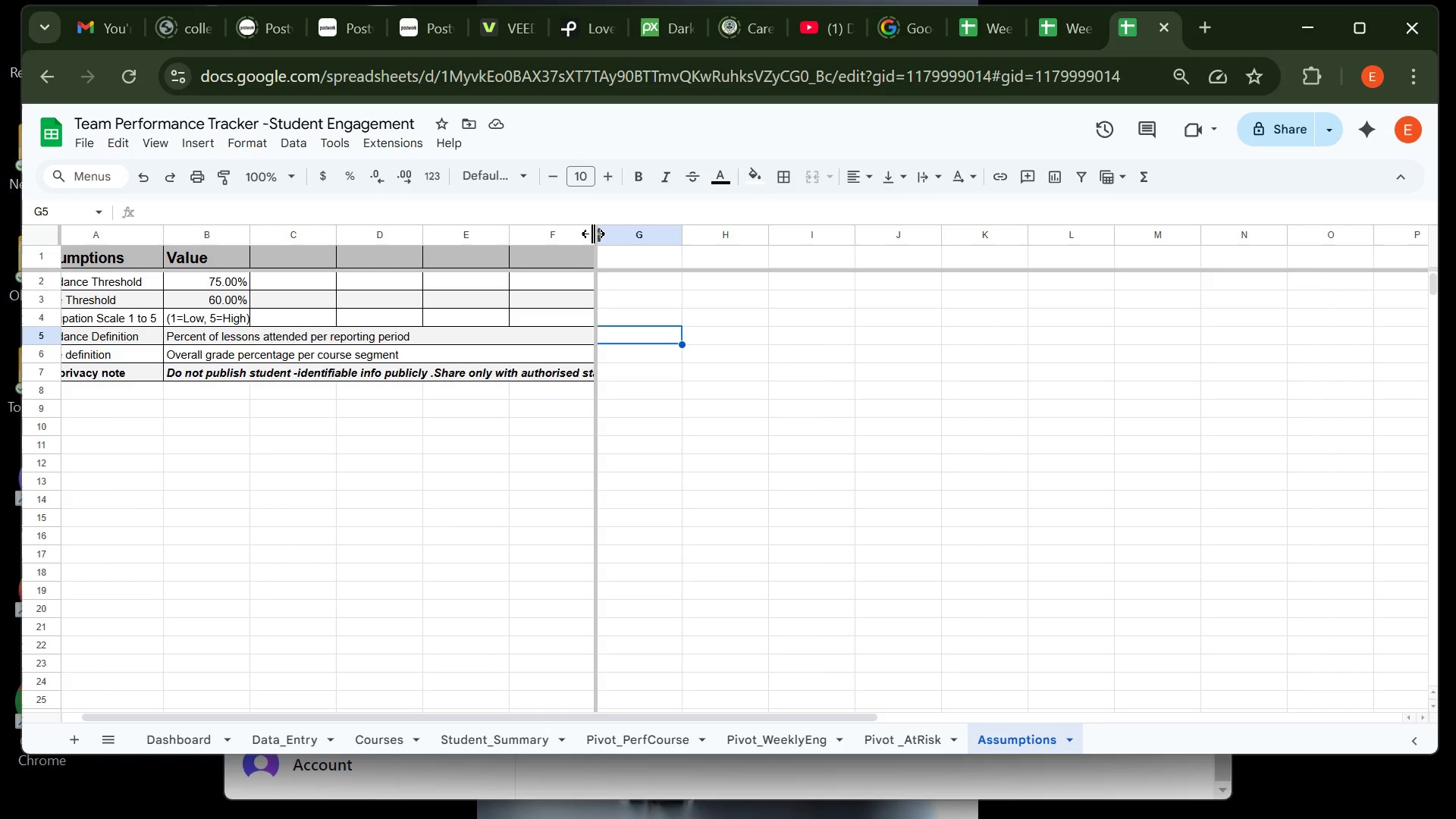 
double_click([593, 234])
 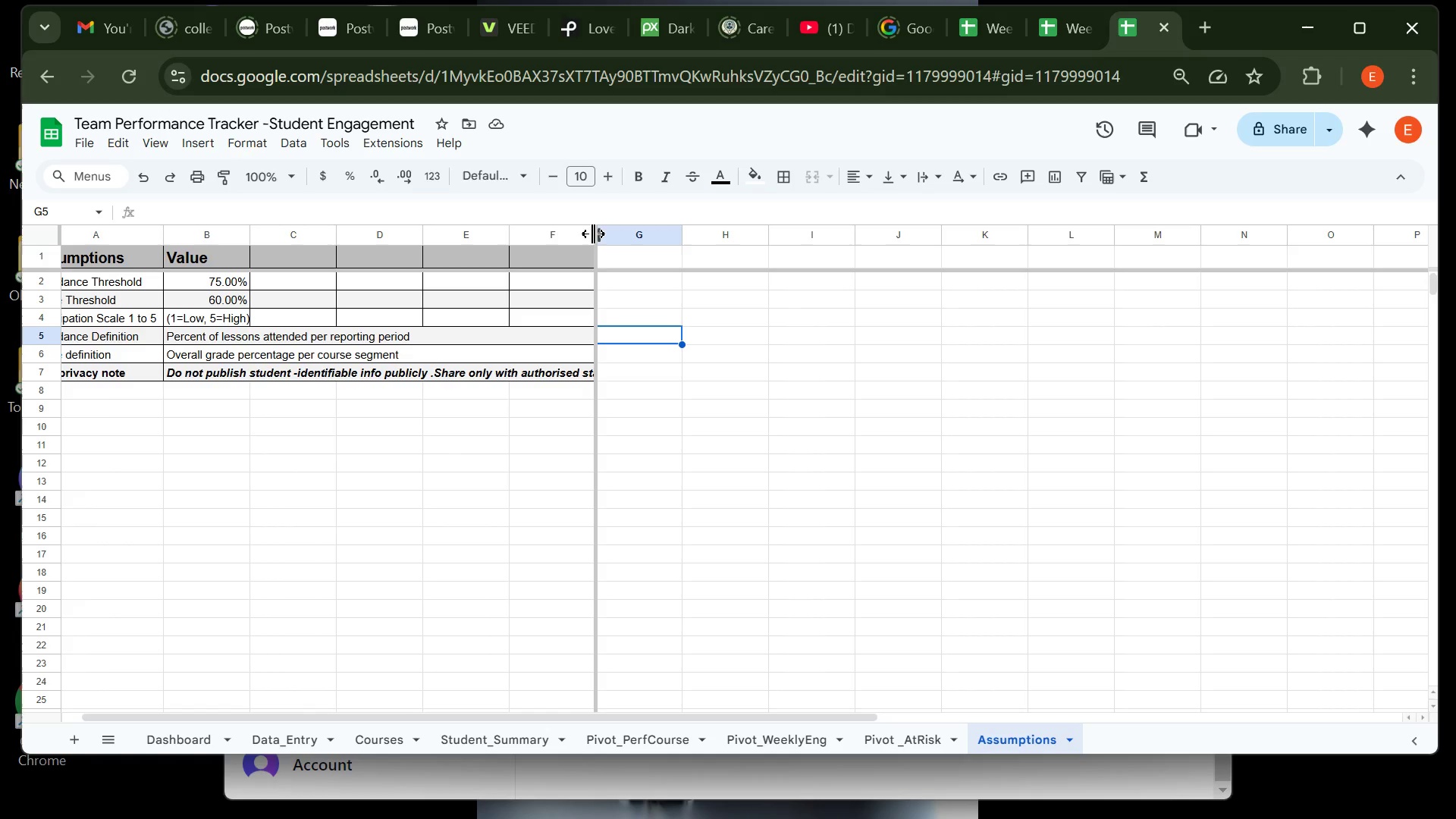 
triple_click([593, 234])
 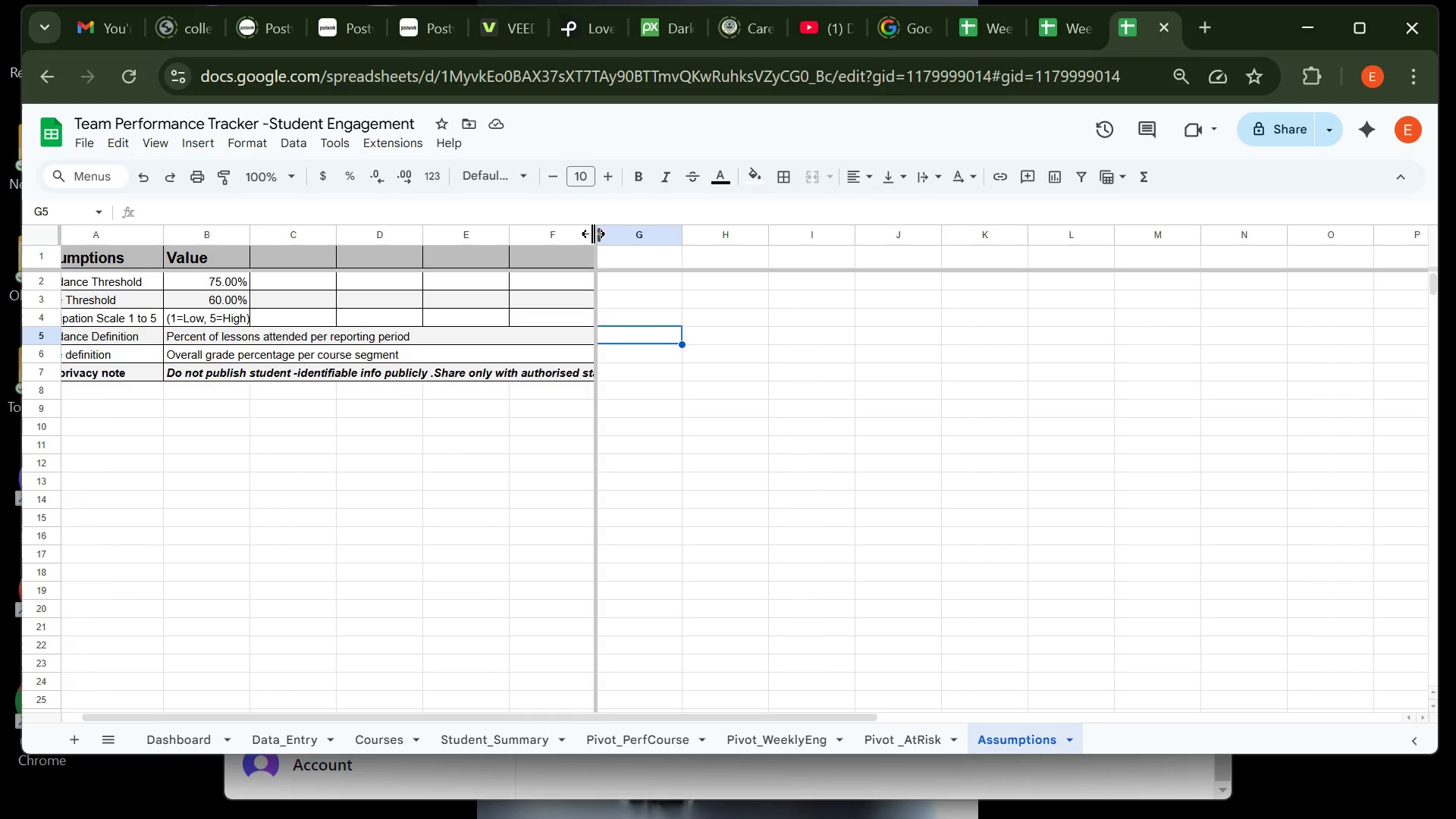 
triple_click([593, 234])
 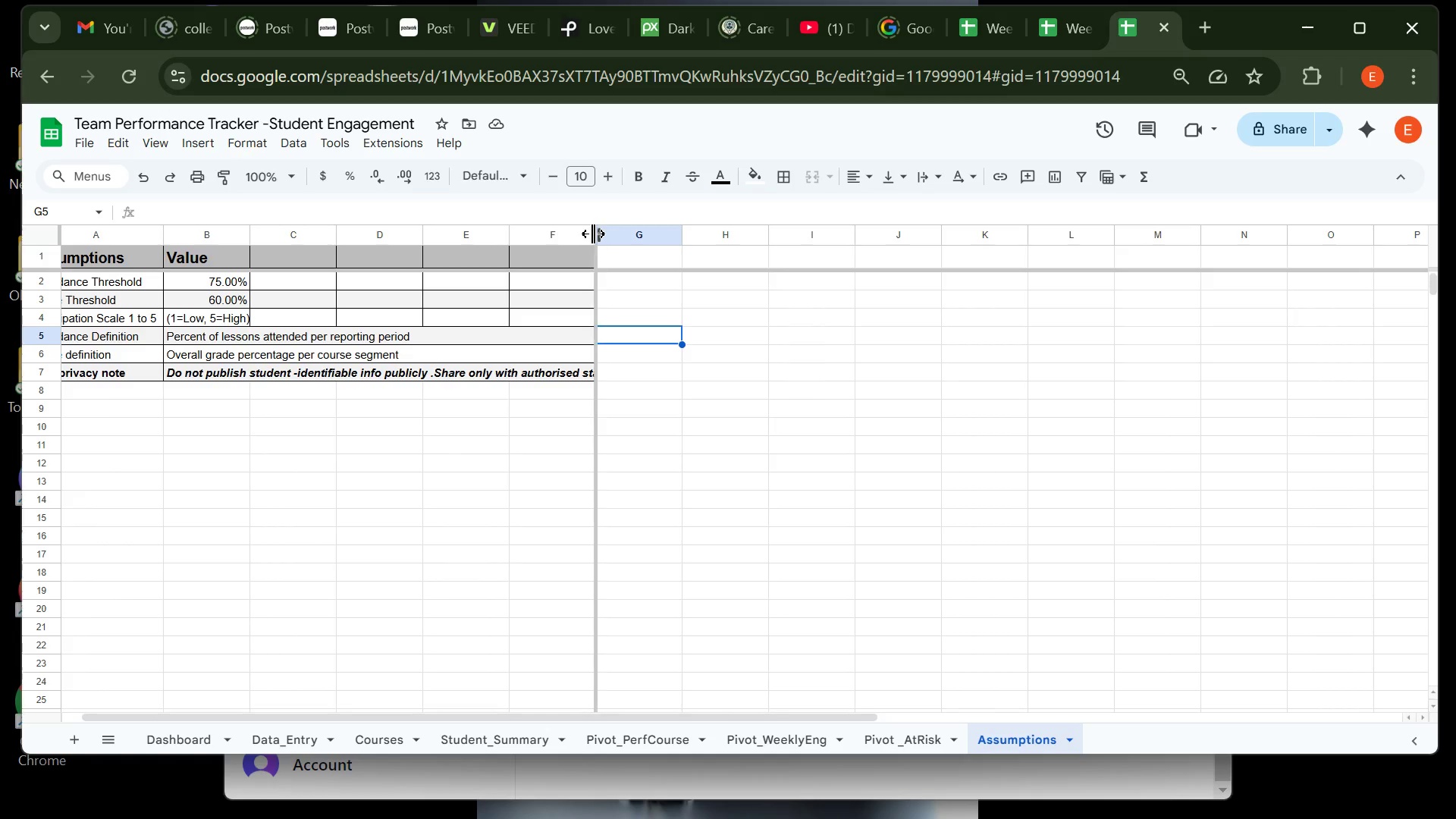 
triple_click([593, 234])
 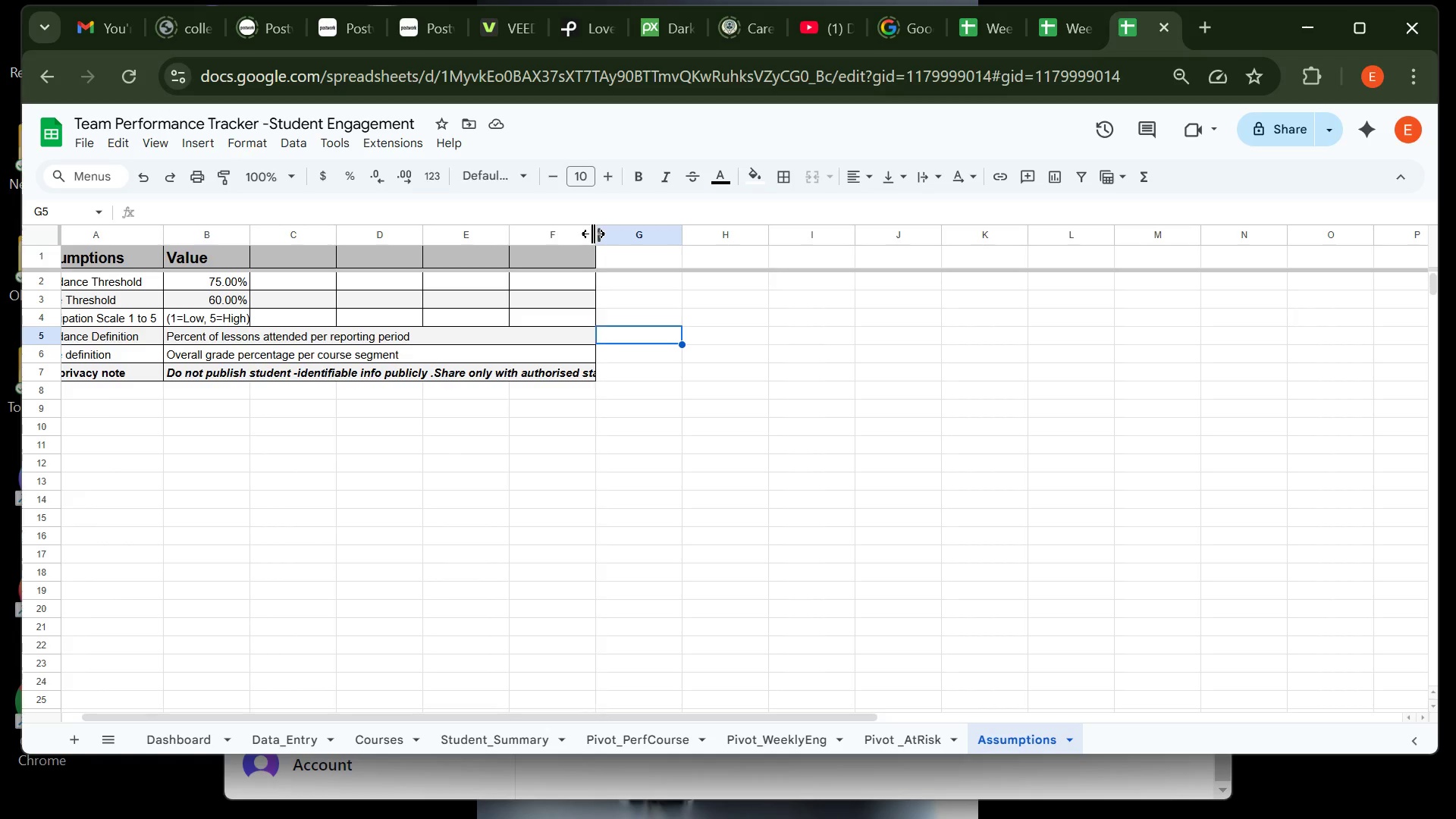 
triple_click([593, 234])
 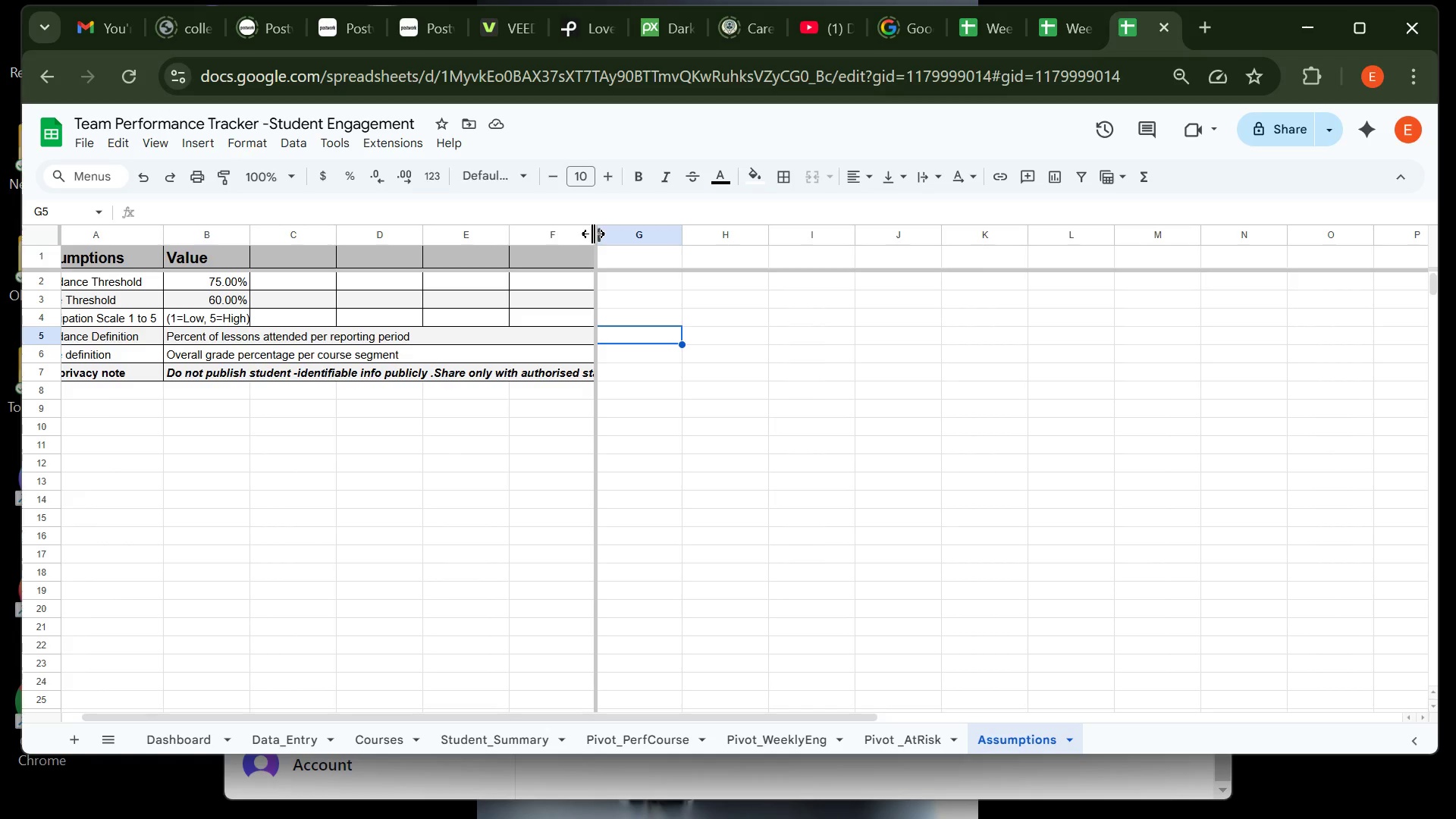 
triple_click([593, 234])
 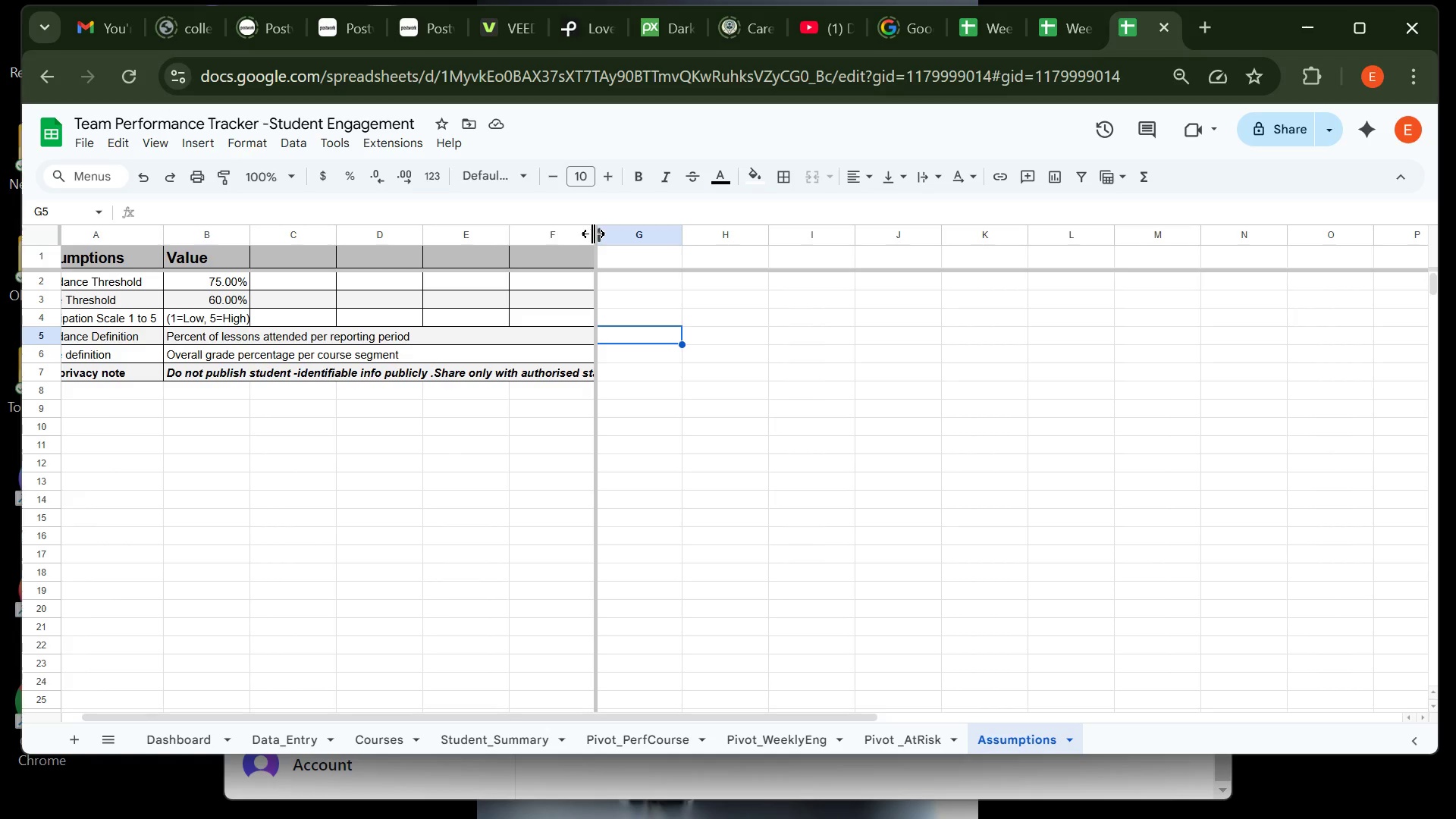 
triple_click([593, 234])
 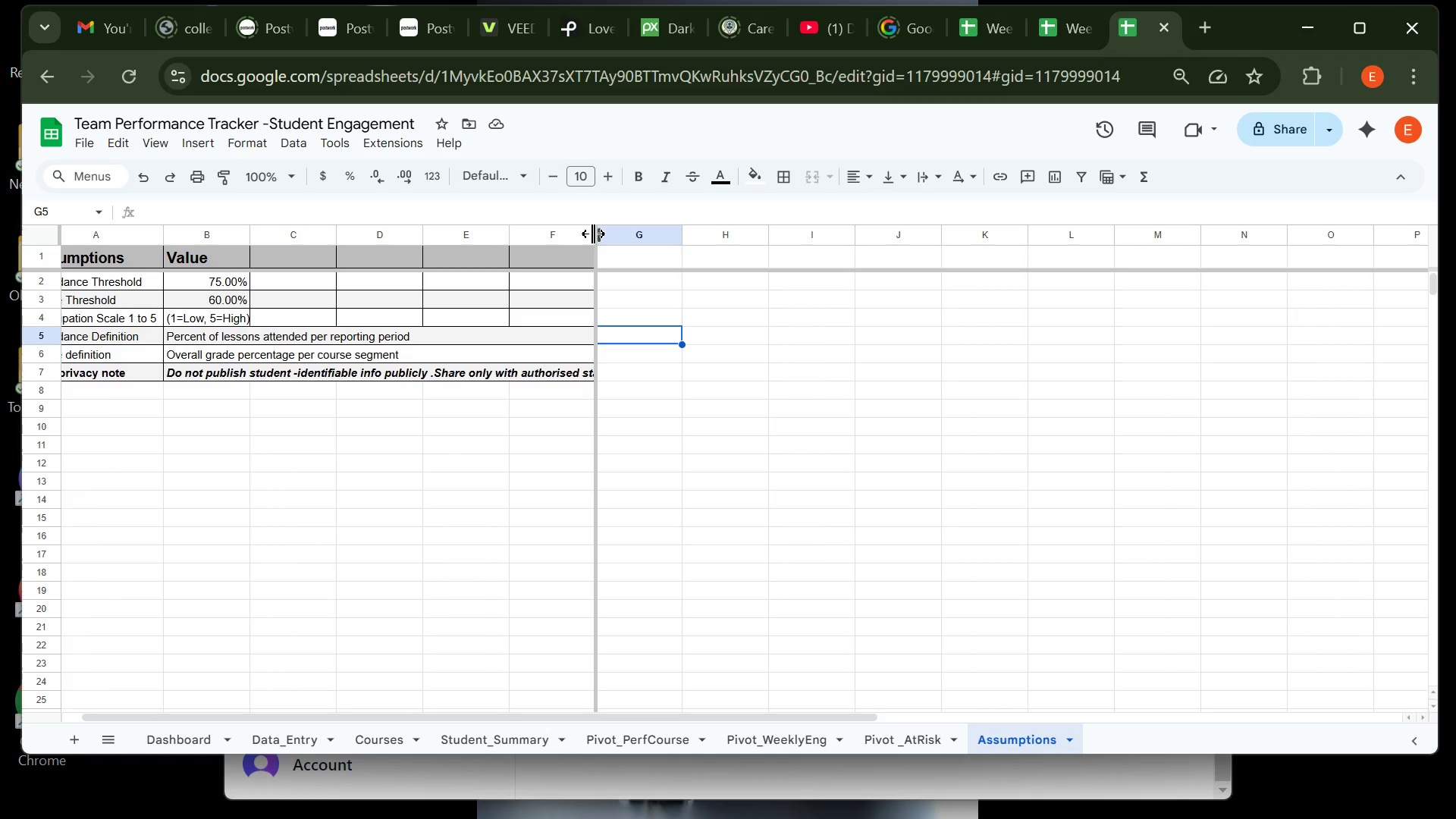 
triple_click([593, 234])
 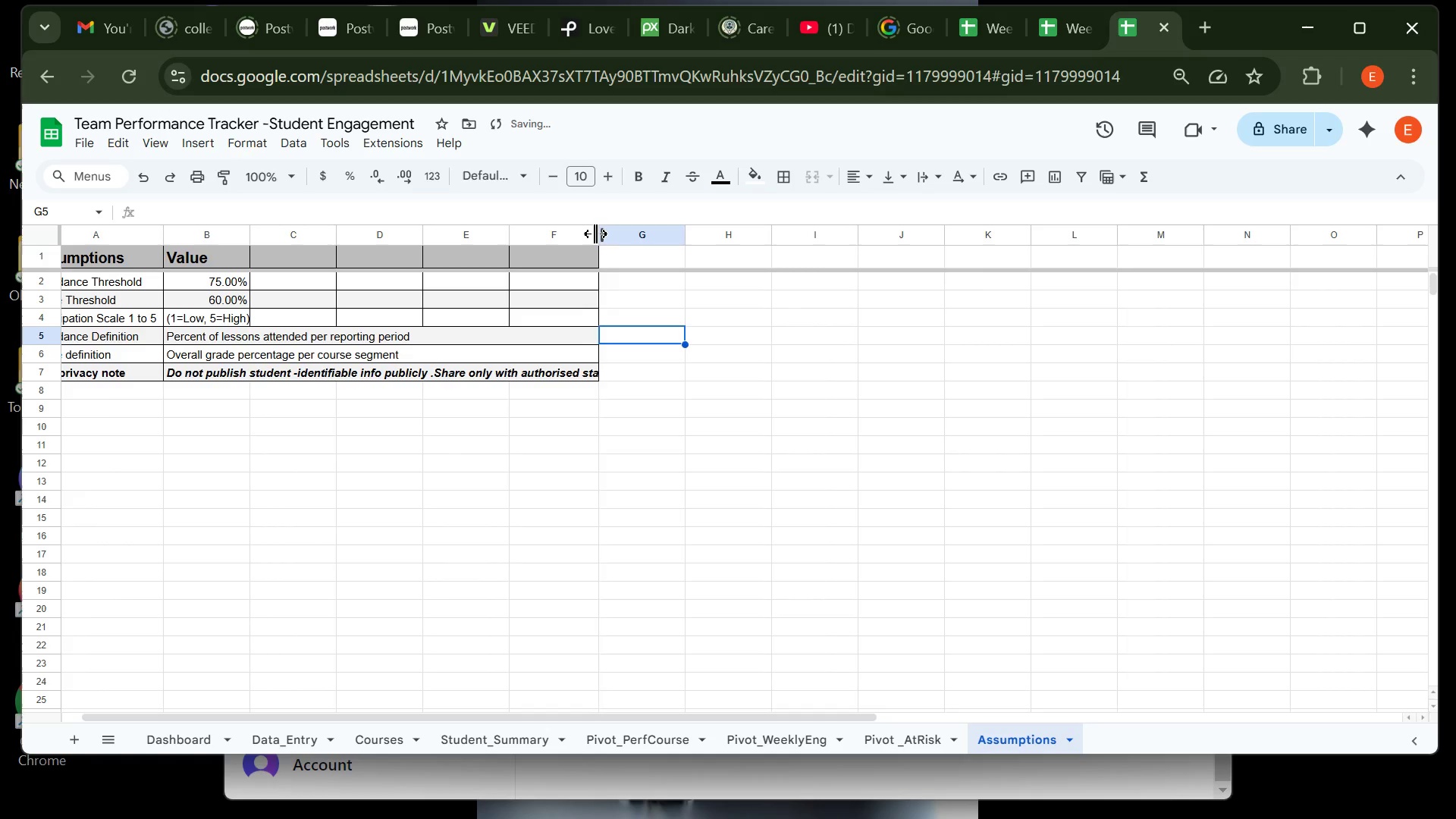 
double_click([595, 234])
 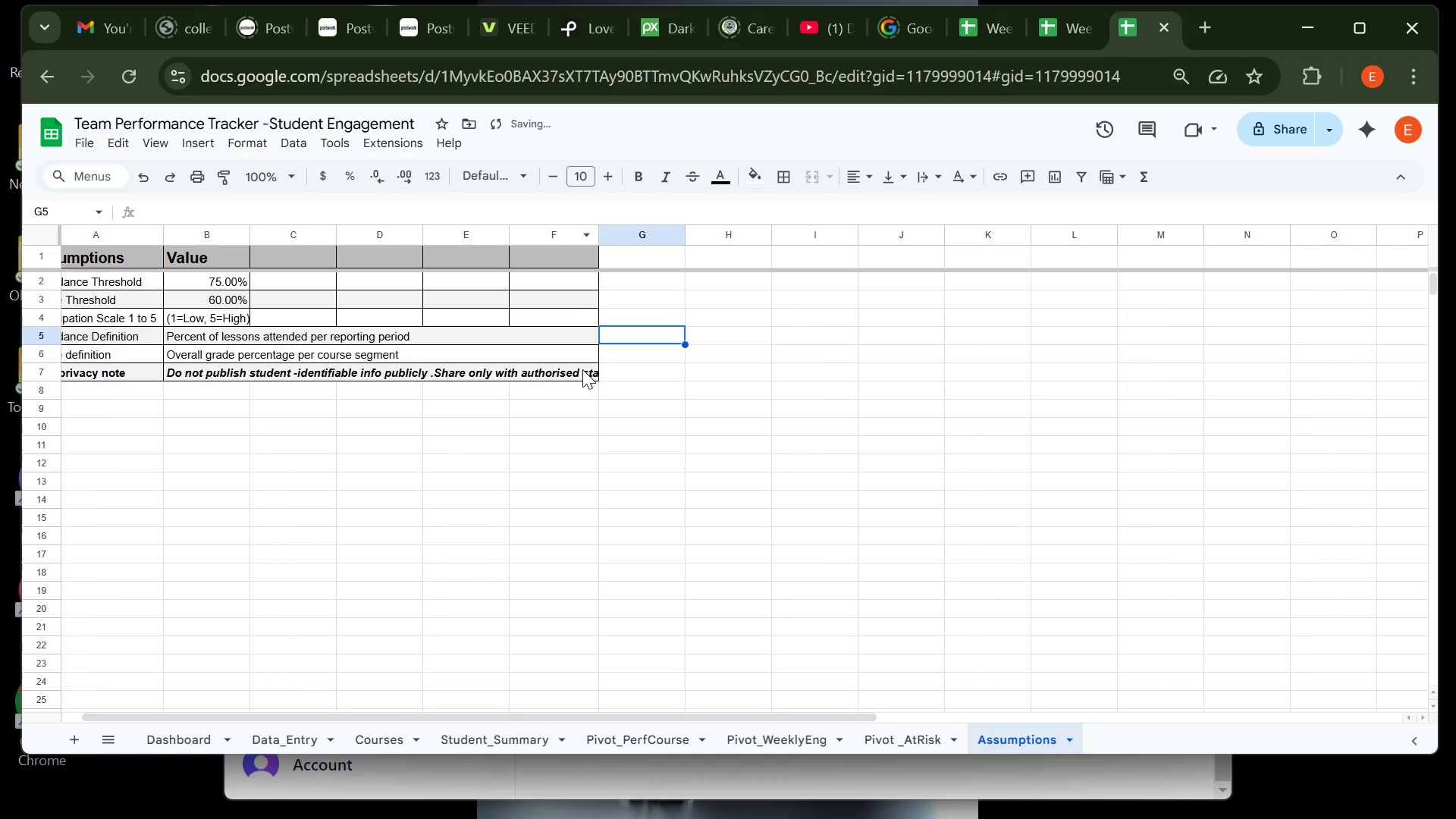 
left_click([582, 369])
 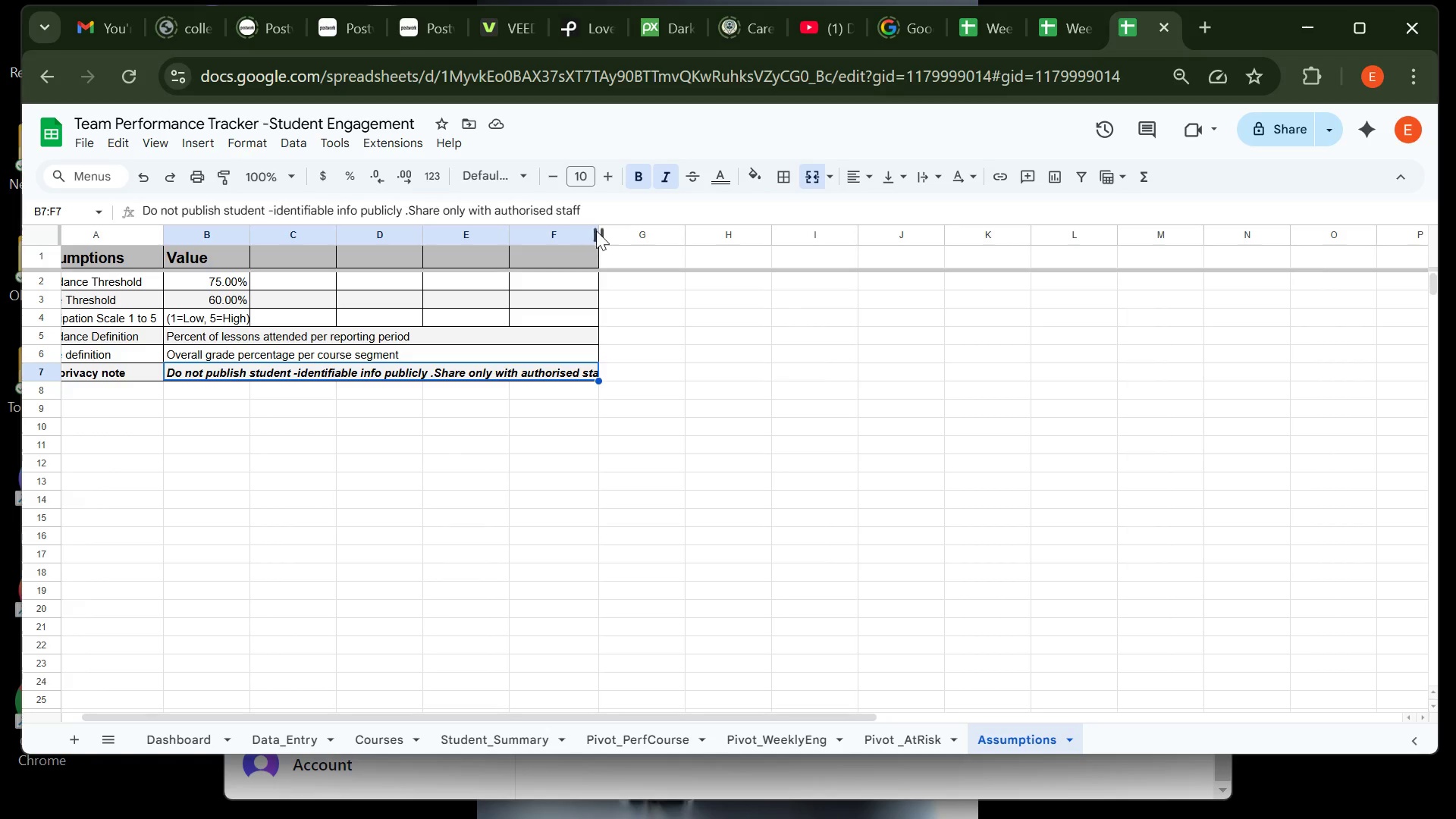 
left_click_drag(start_coordinate=[598, 231], to_coordinate=[608, 237])
 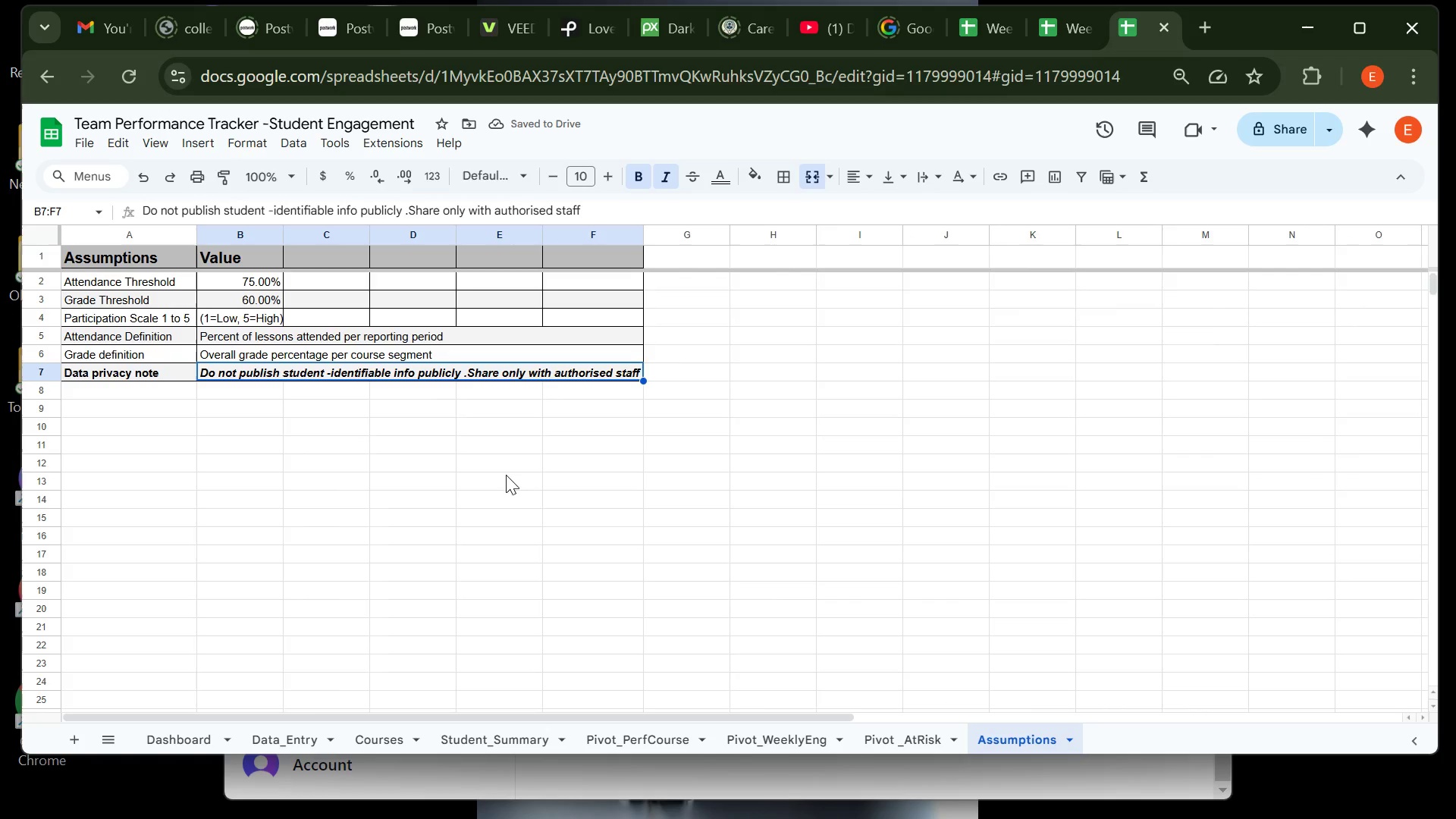 
wait(6.42)
 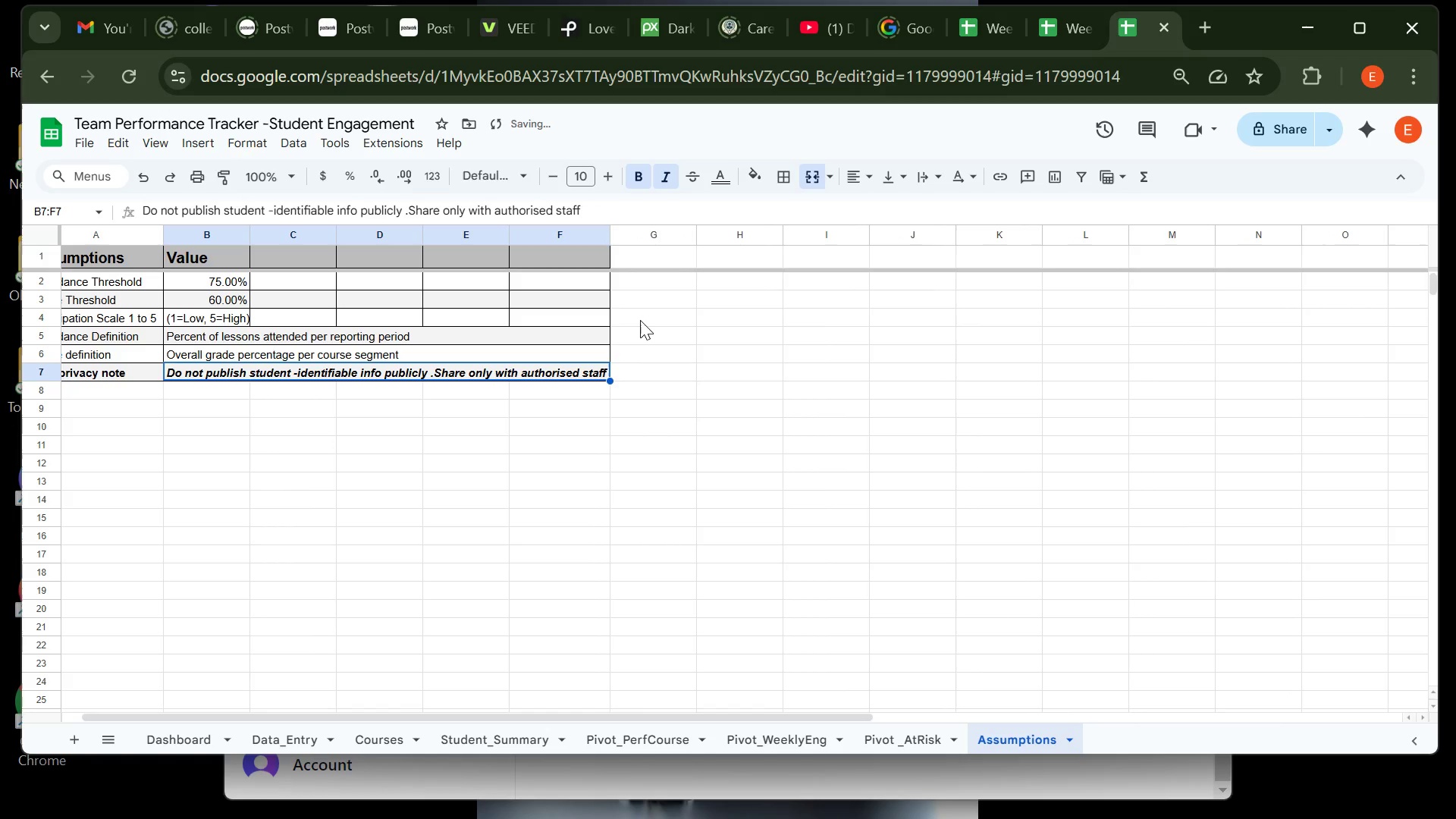 
left_click([197, 733])
 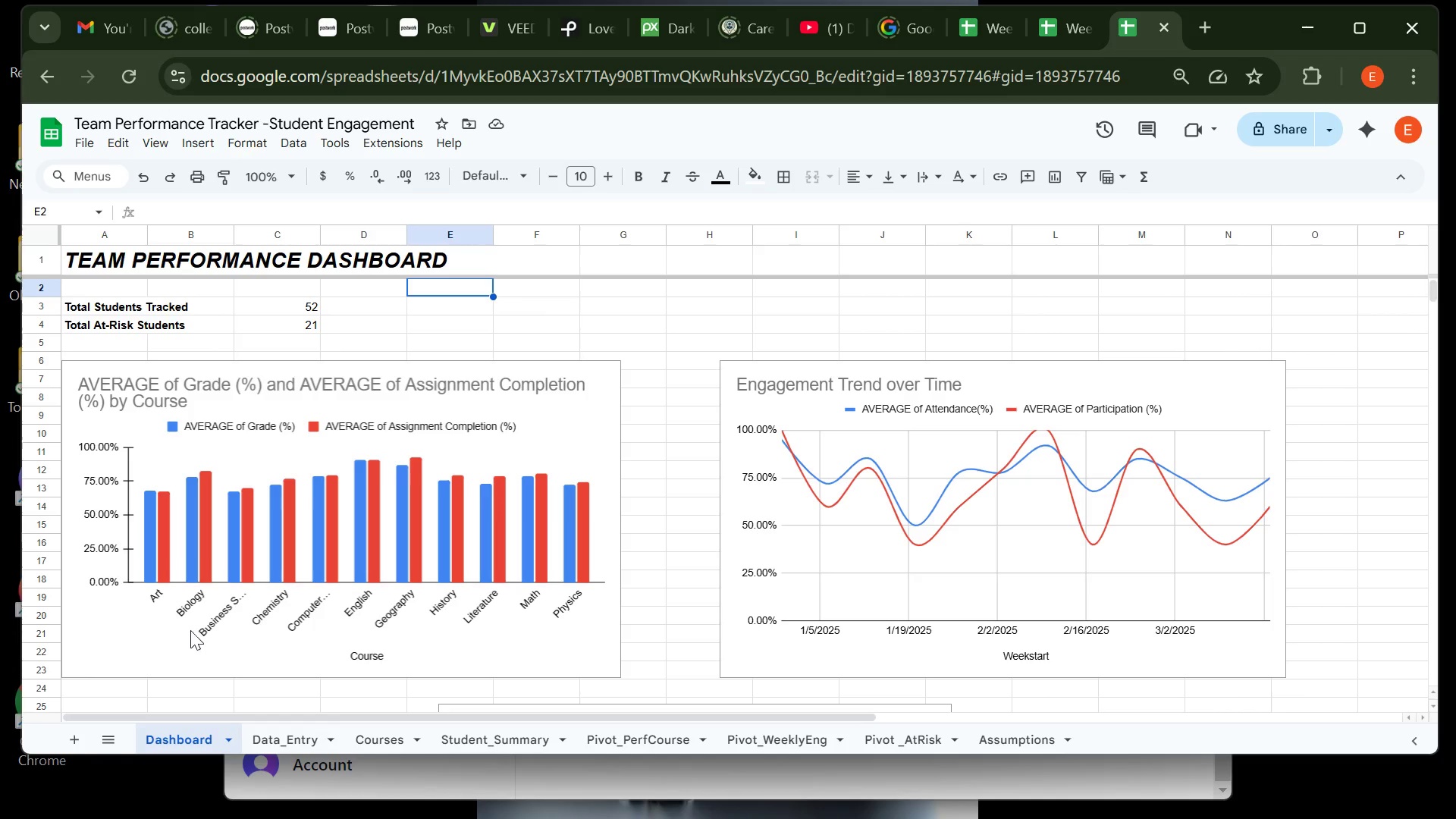 
wait(34.91)
 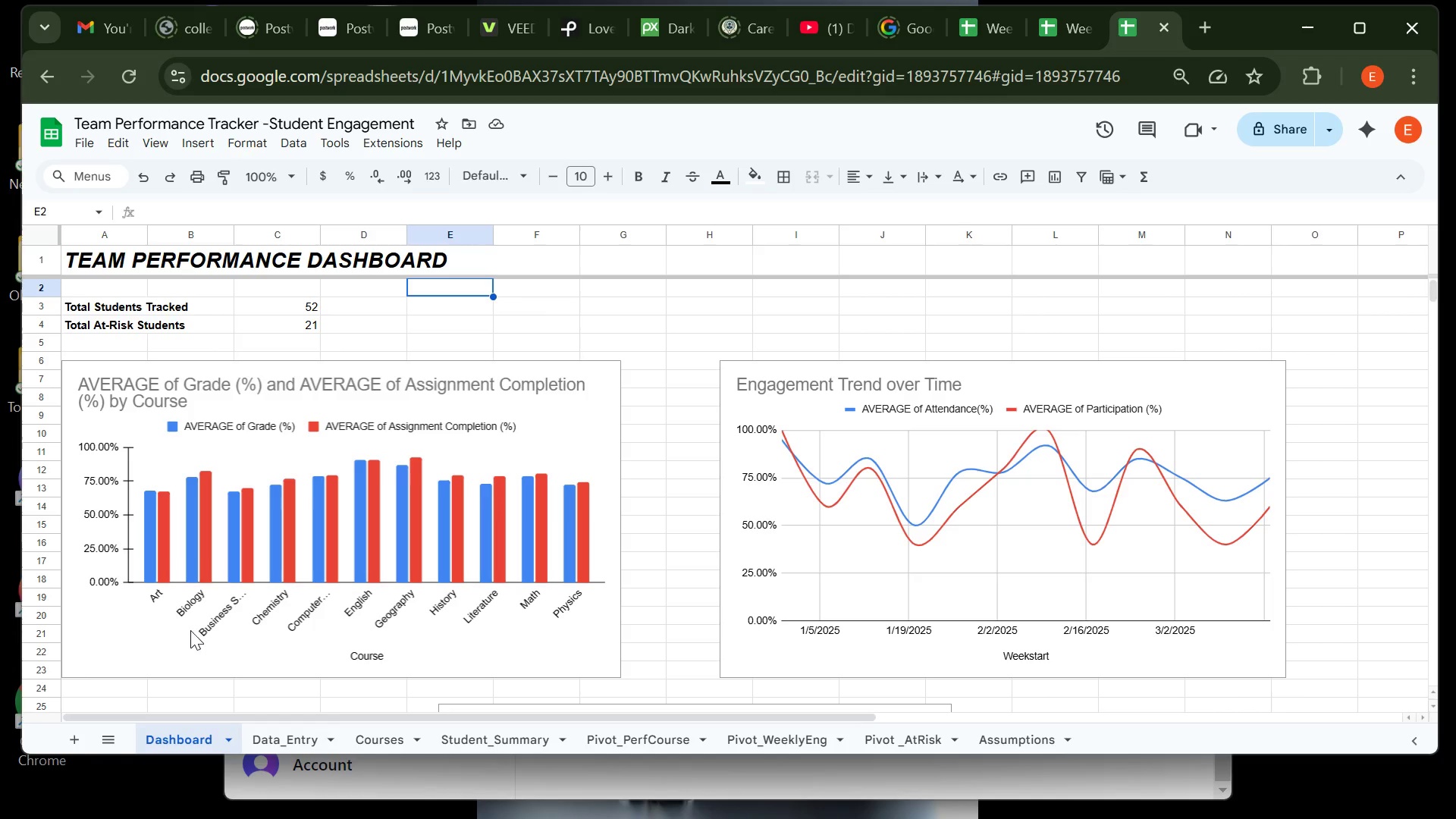 
left_click([293, 742])
 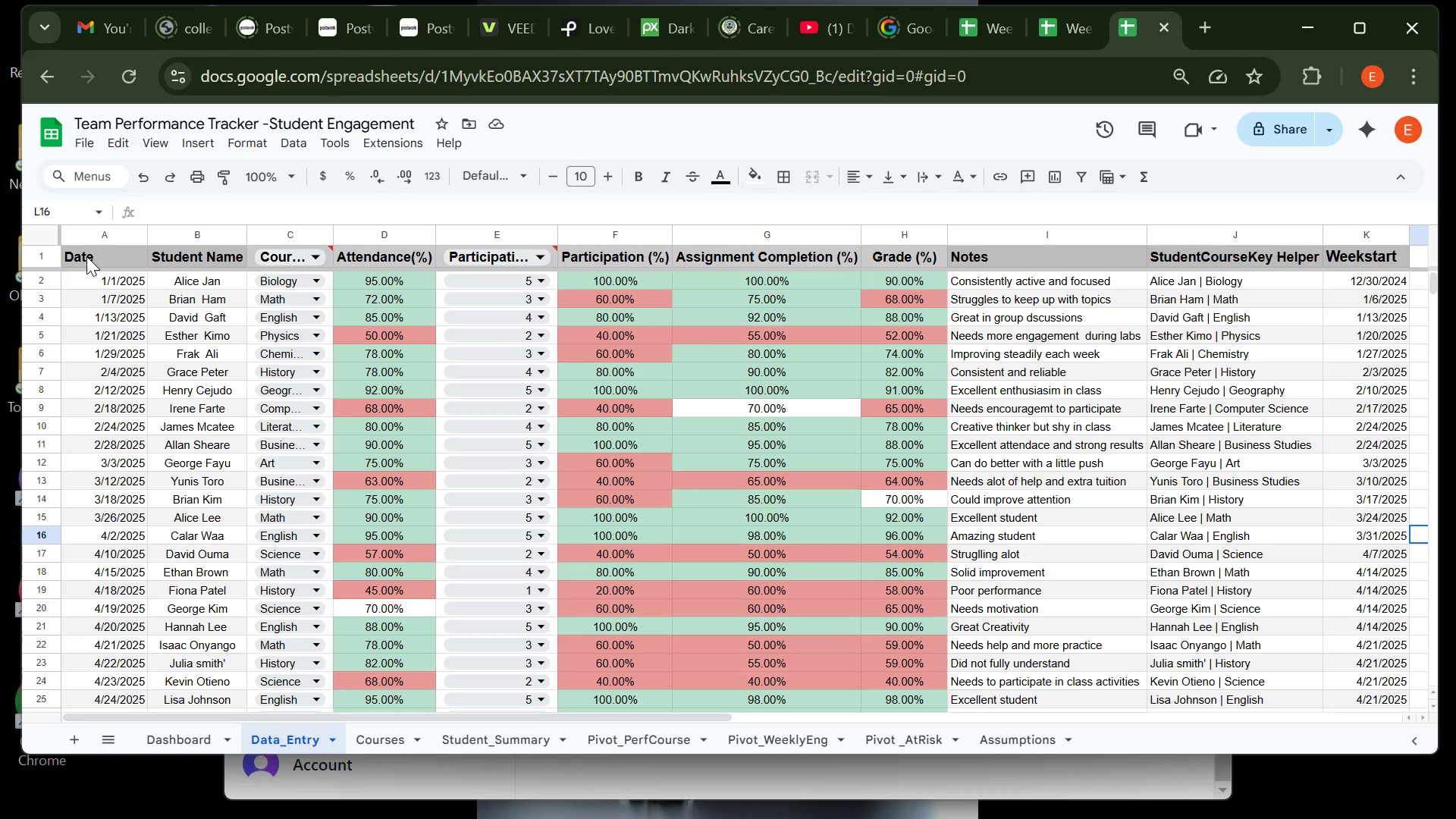 
wait(7.24)
 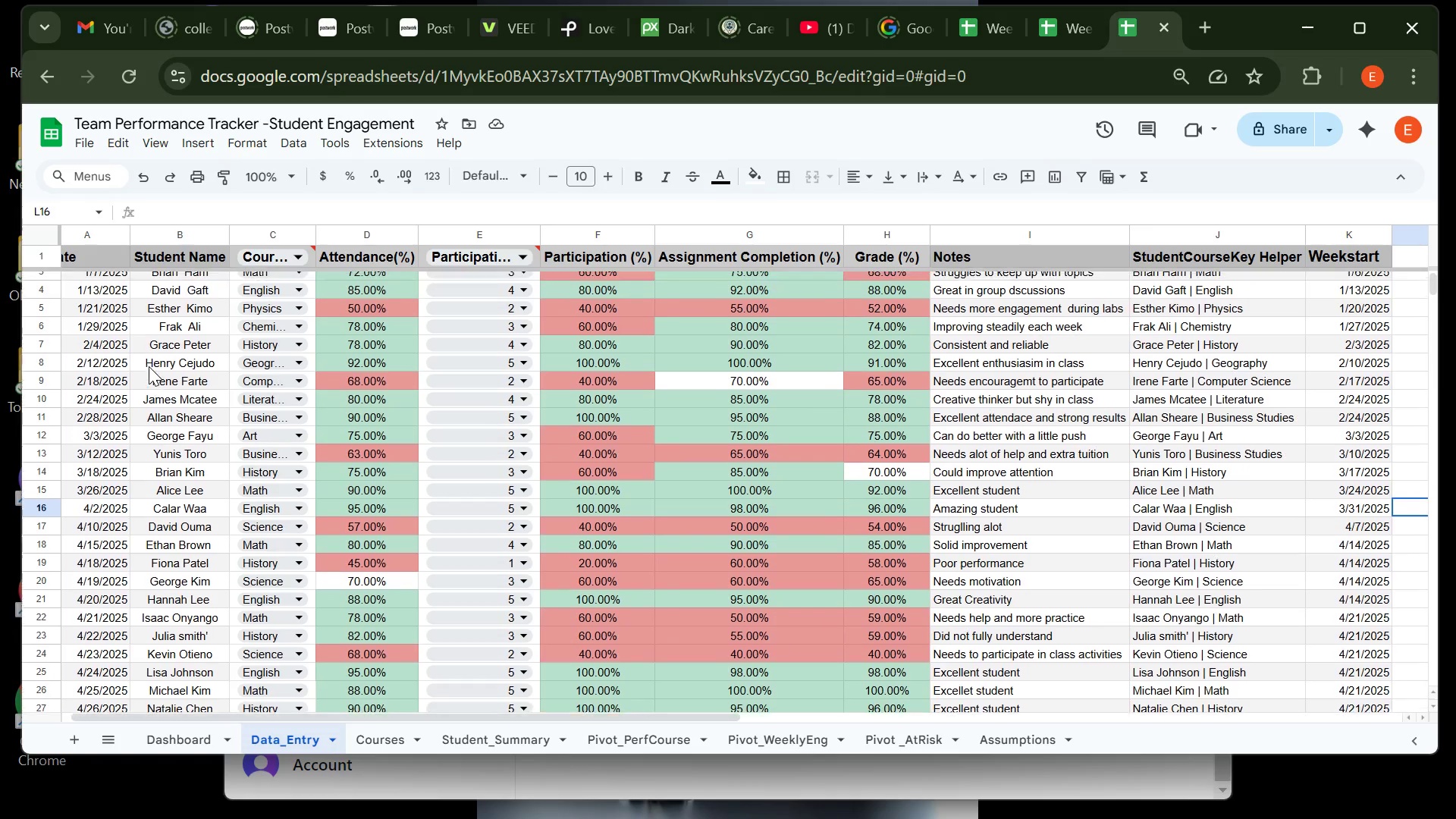 
right_click([41, 251])
 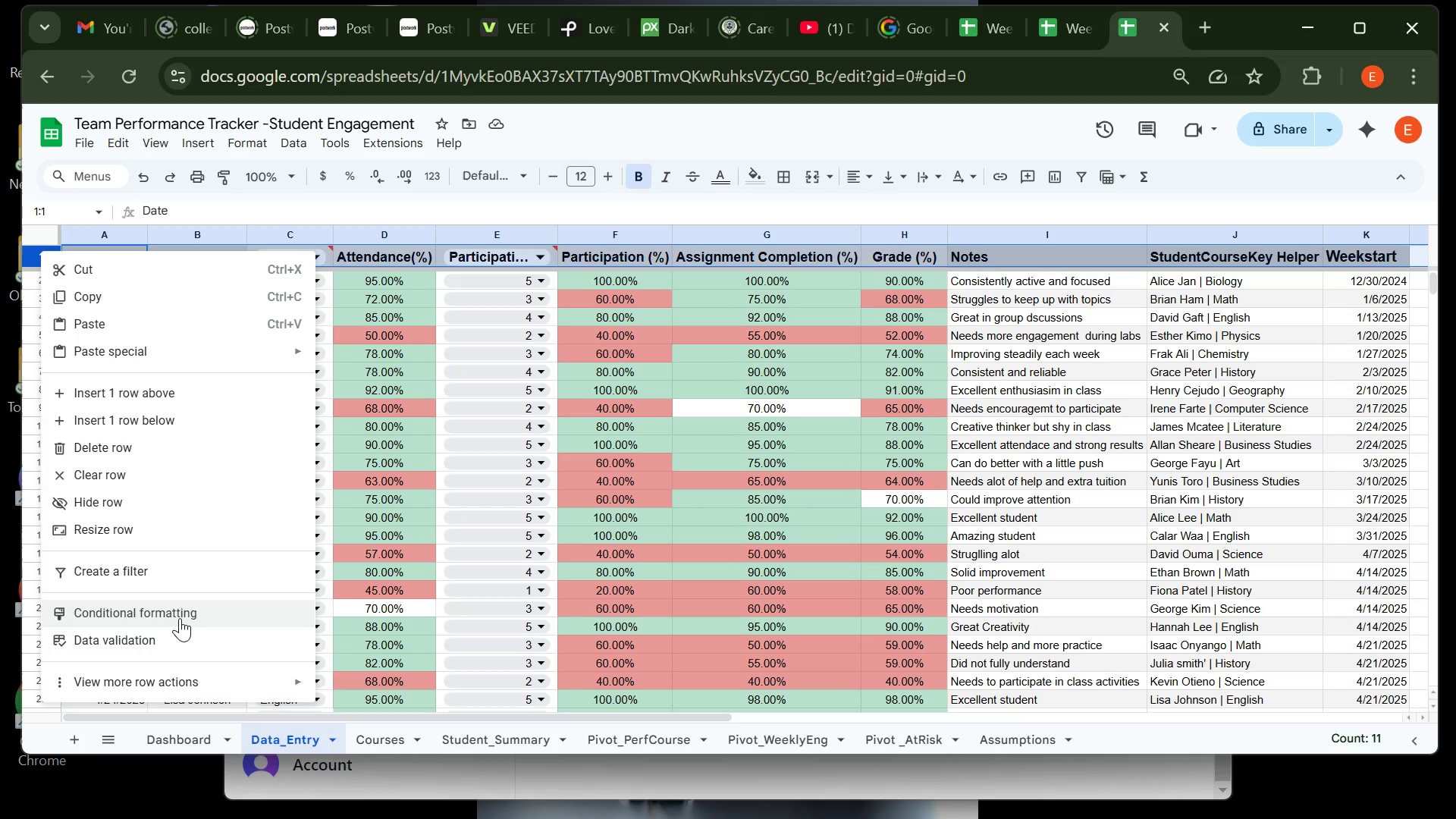 
wait(7.28)
 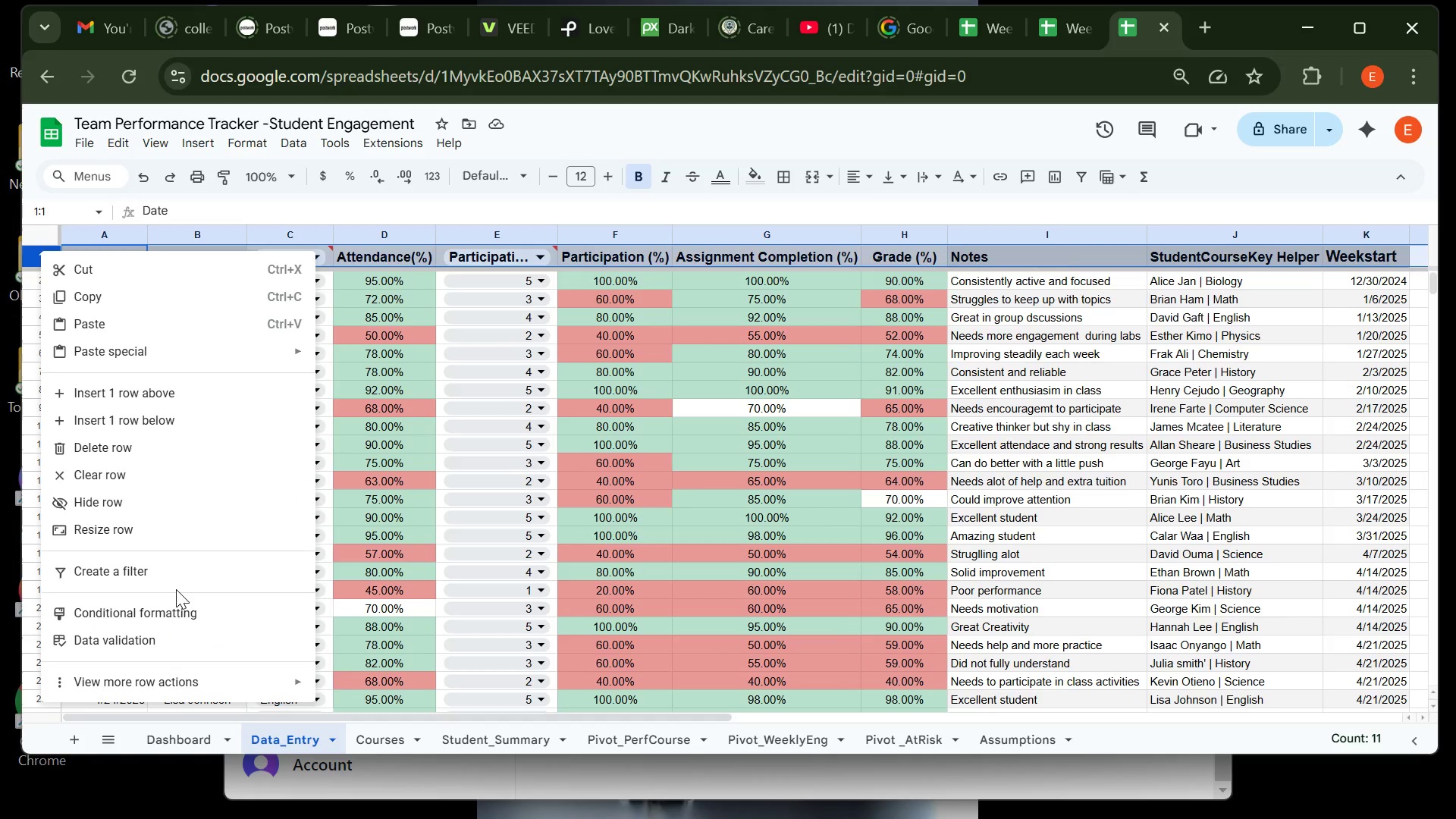 
mouse_move([192, 662])
 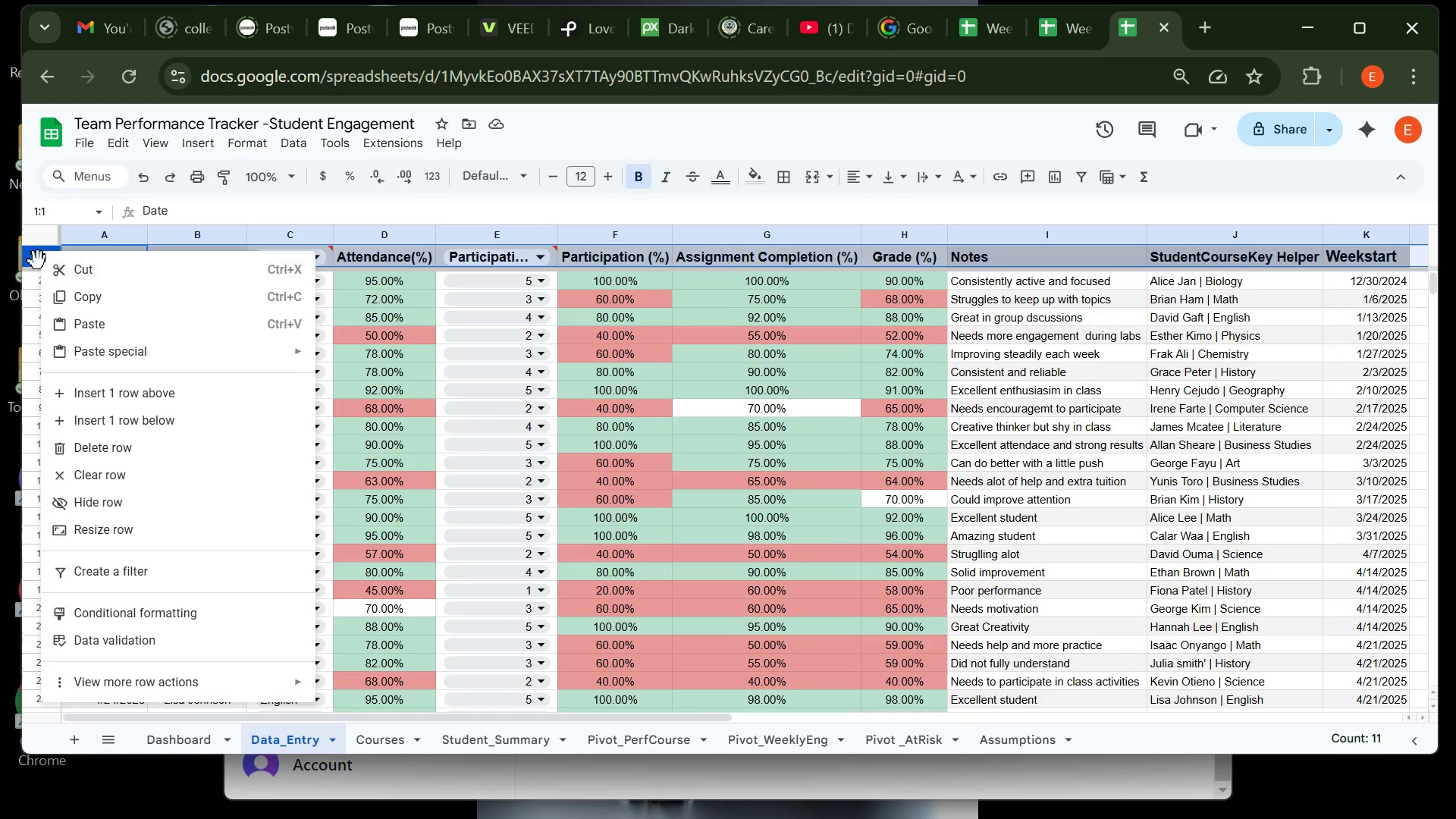 
left_click([31, 259])
 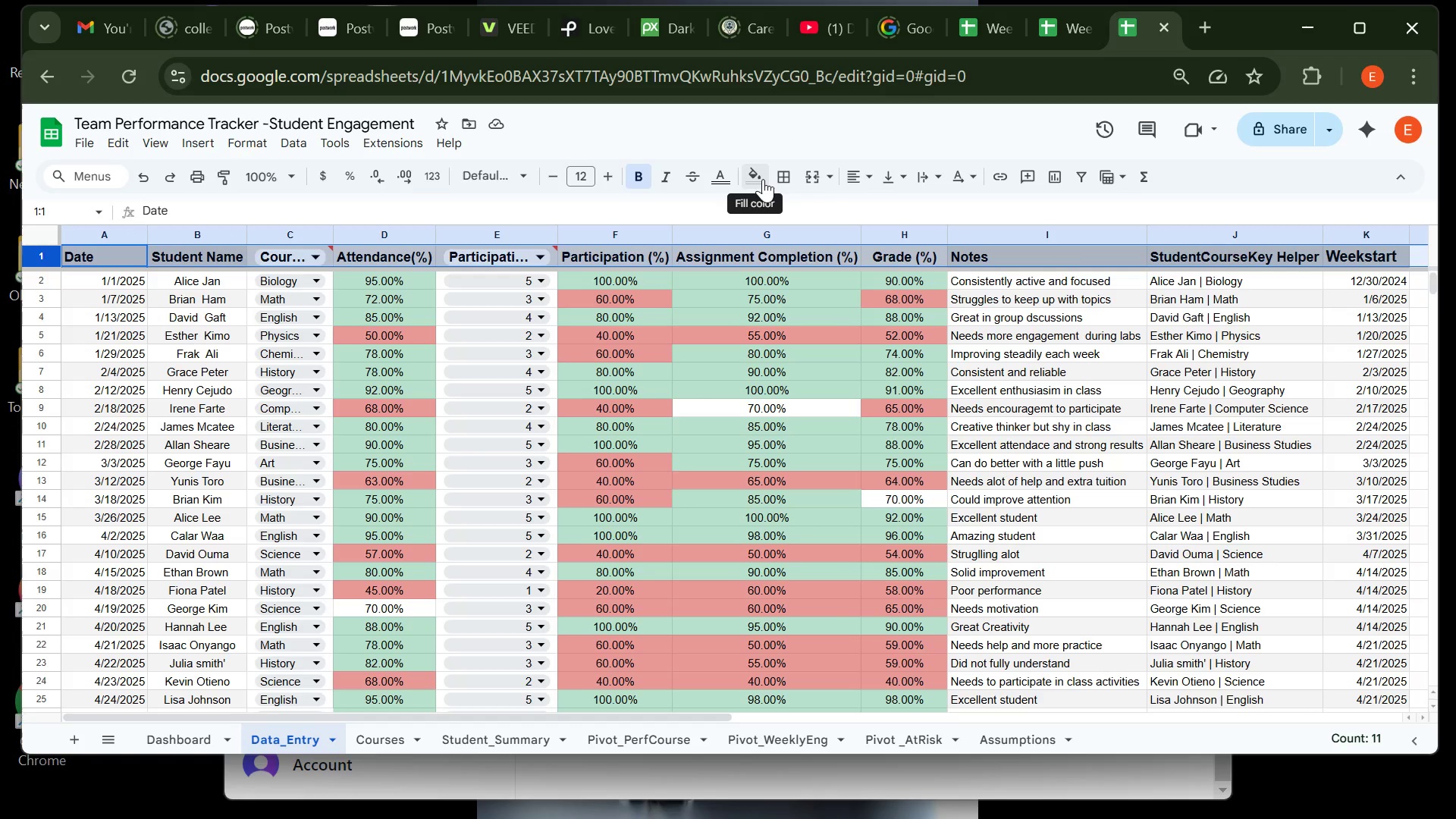 
wait(9.24)
 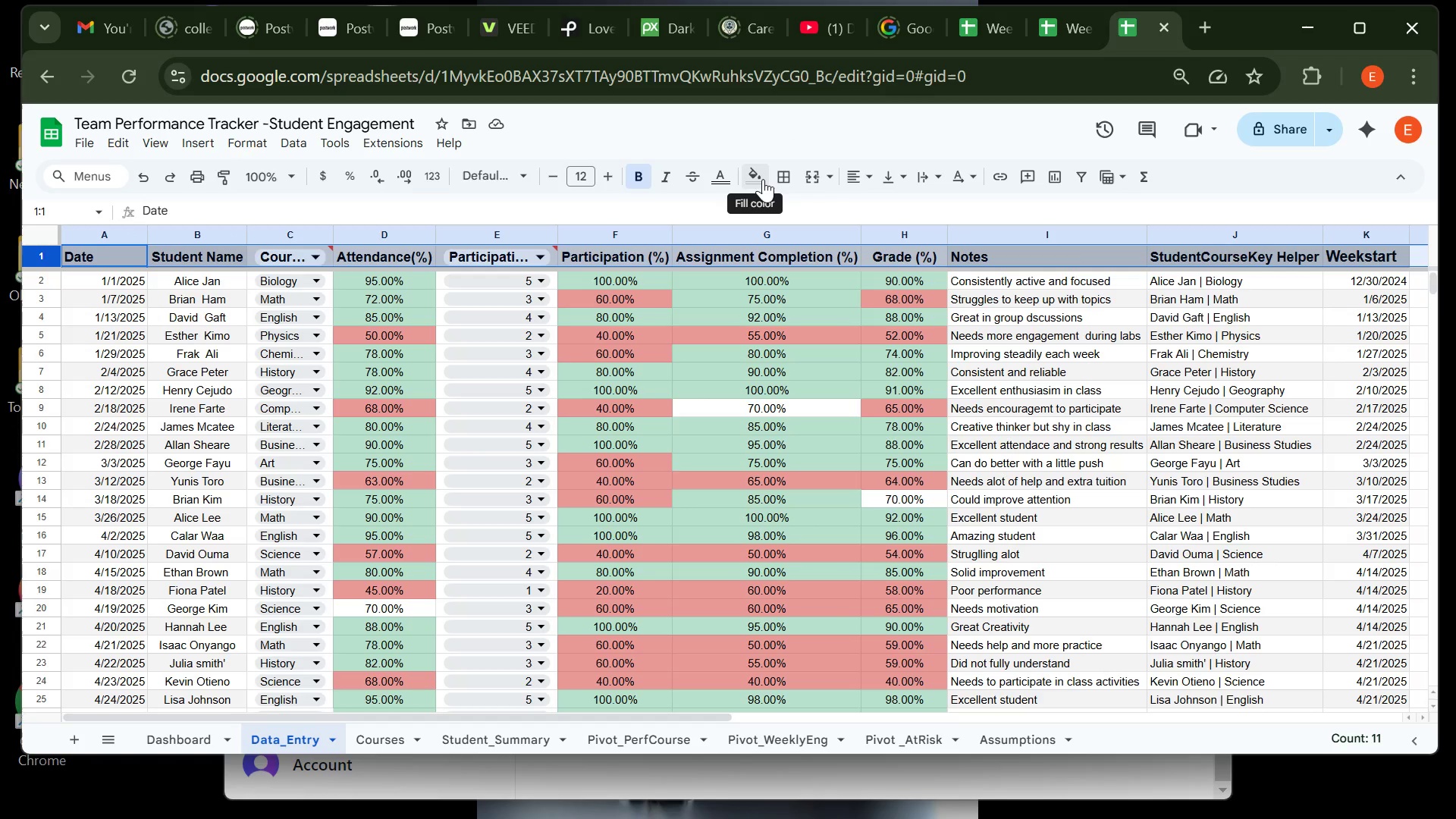 
left_click([764, 182])
 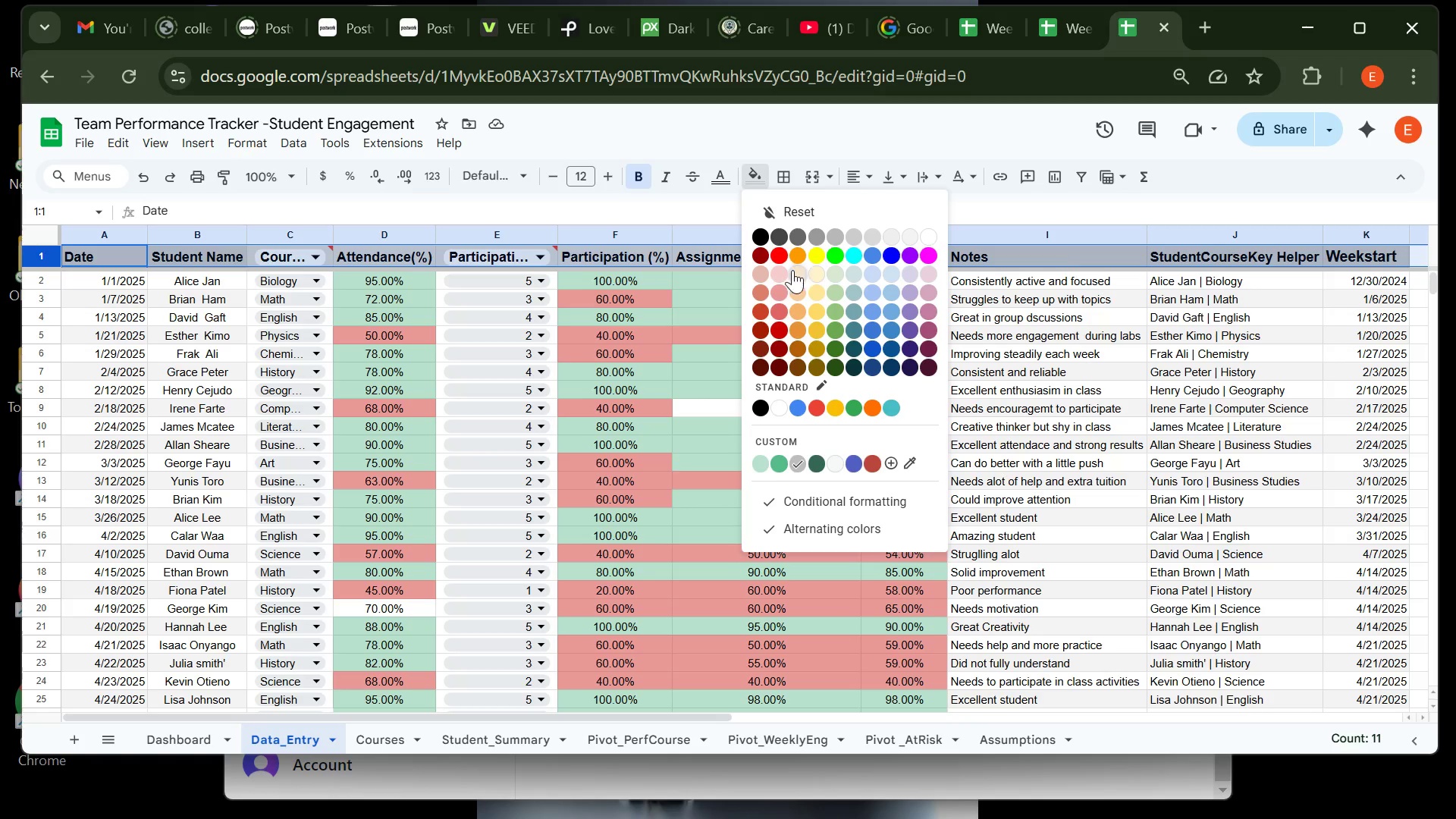 
wait(10.58)
 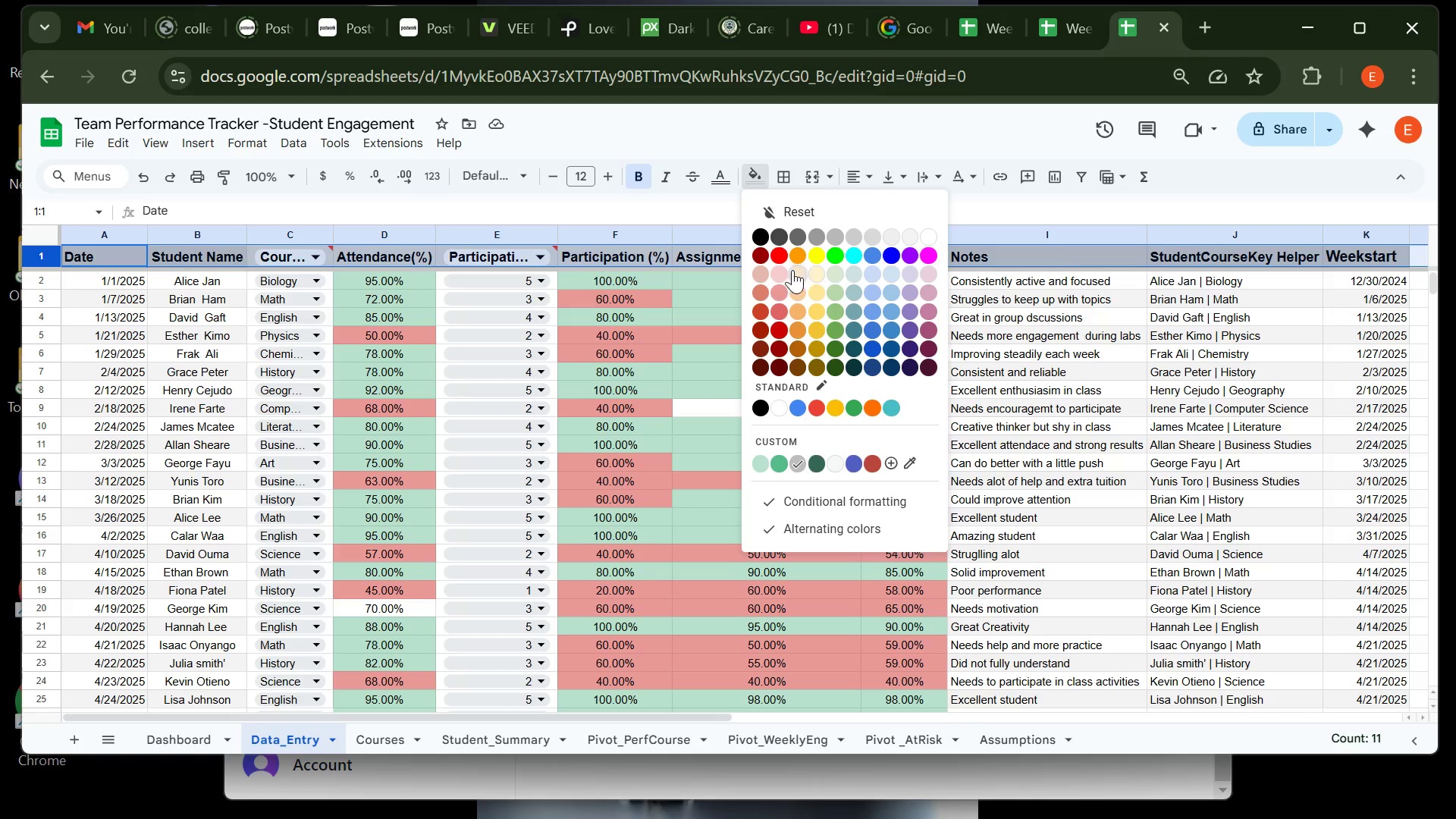 
left_click([871, 334])
 